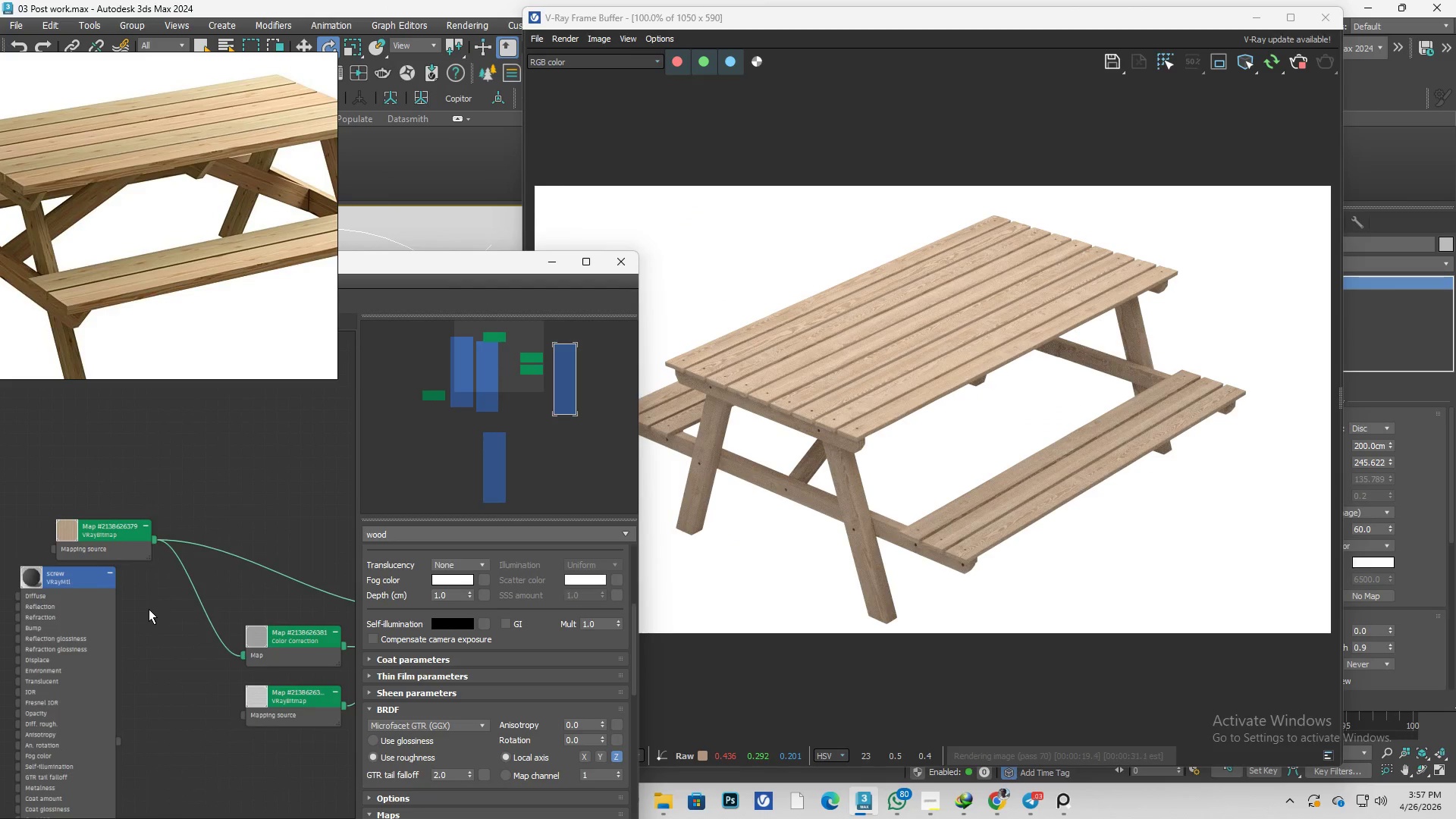 
left_click_drag(start_coordinate=[71, 621], to_coordinate=[60, 743])
 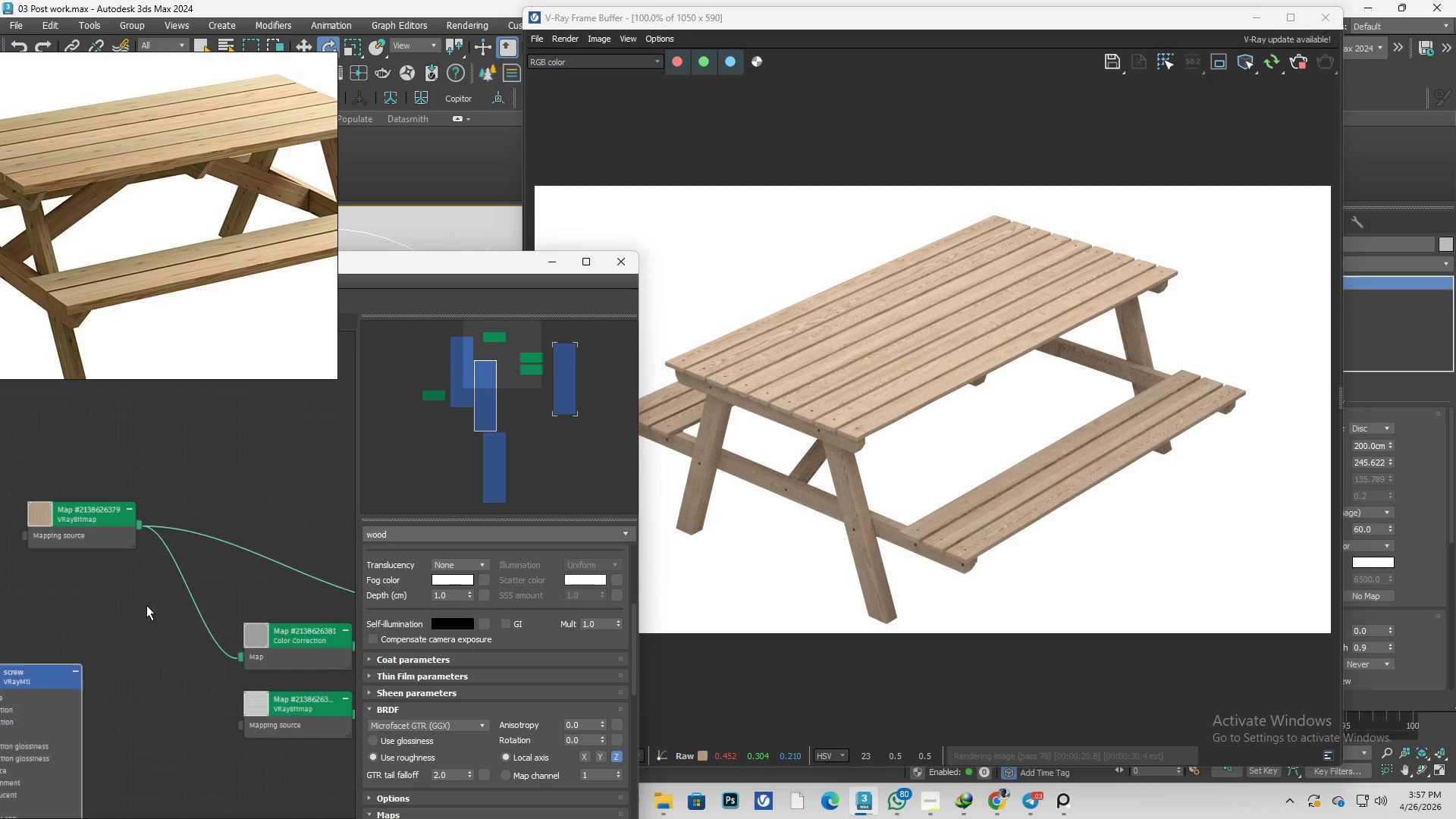 
scroll: coordinate [71, 612], scroll_direction: up, amount: 1.0
 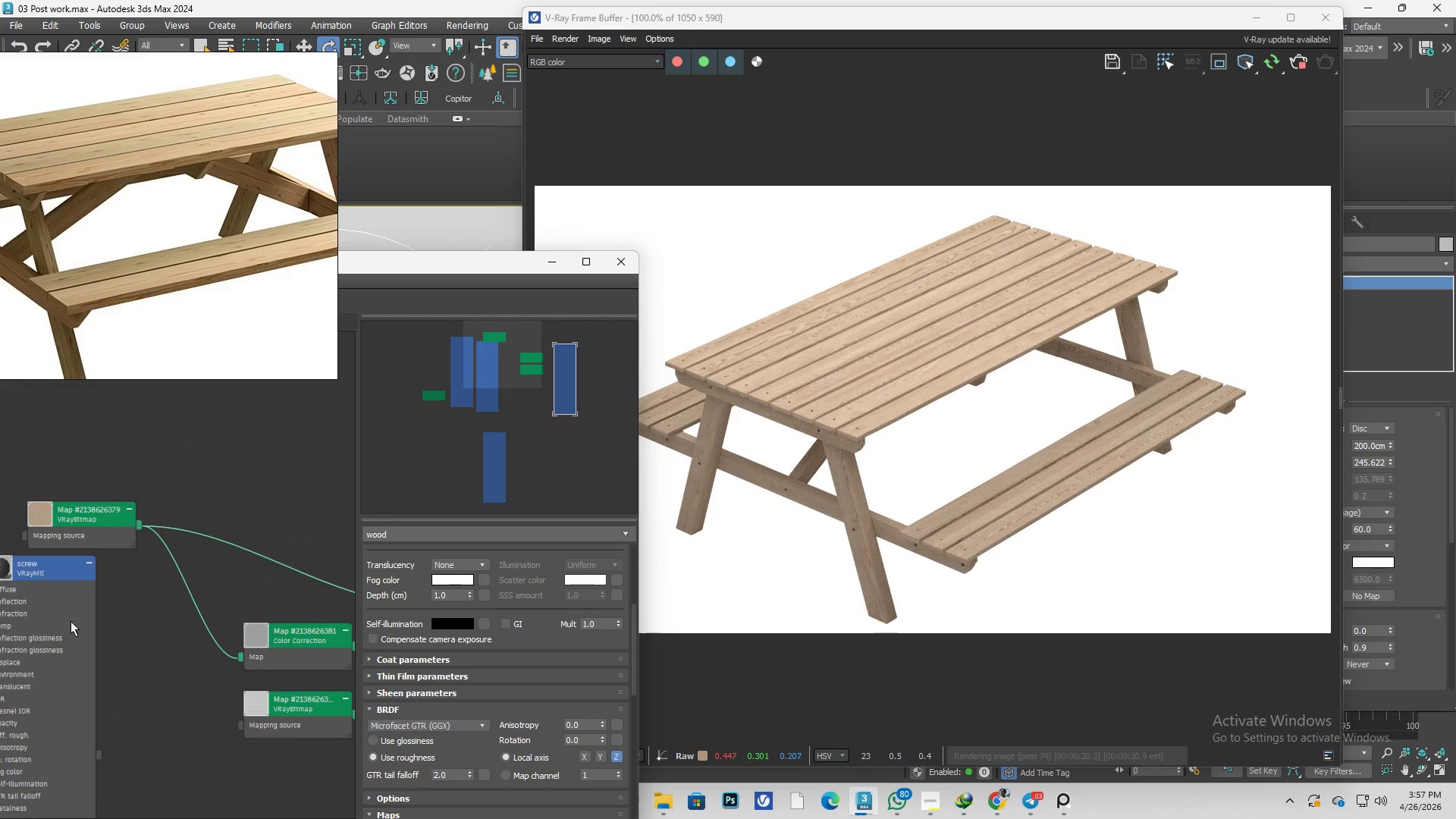 
scroll: coordinate [146, 605], scroll_direction: down, amount: 2.0
 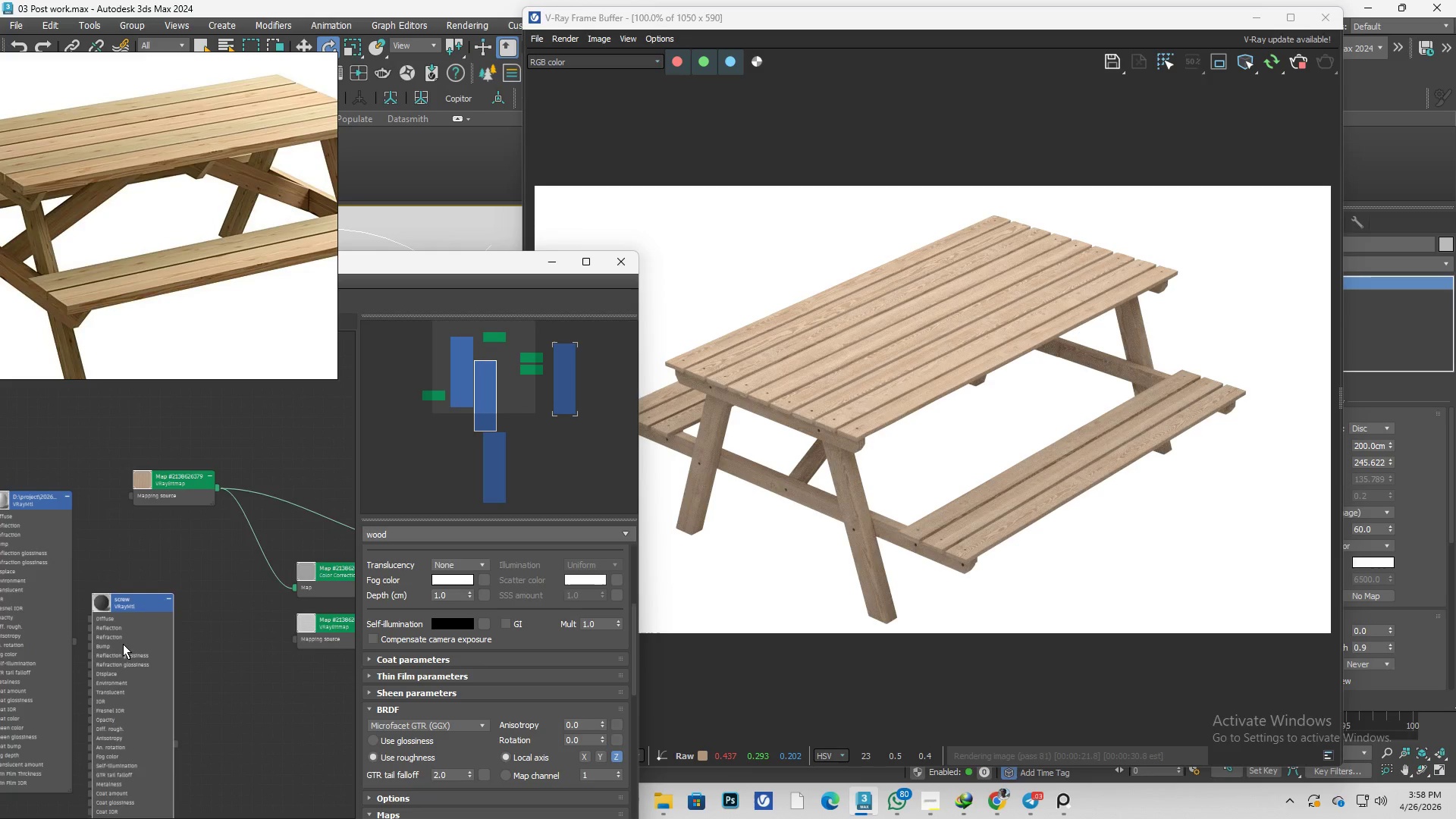 
left_click_drag(start_coordinate=[185, 623], to_coordinate=[176, 569])
 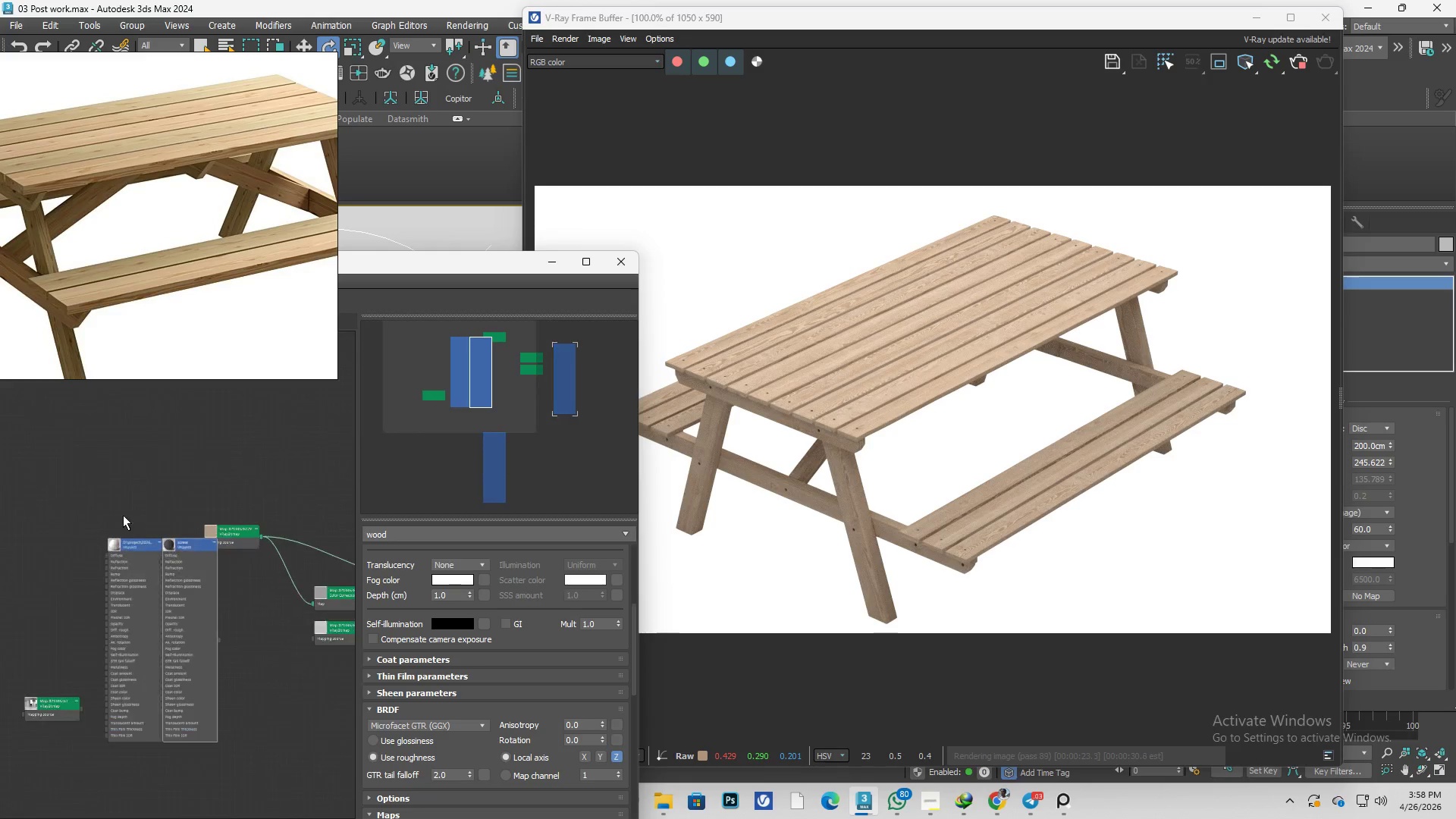 
scroll: coordinate [173, 618], scroll_direction: down, amount: 3.0
 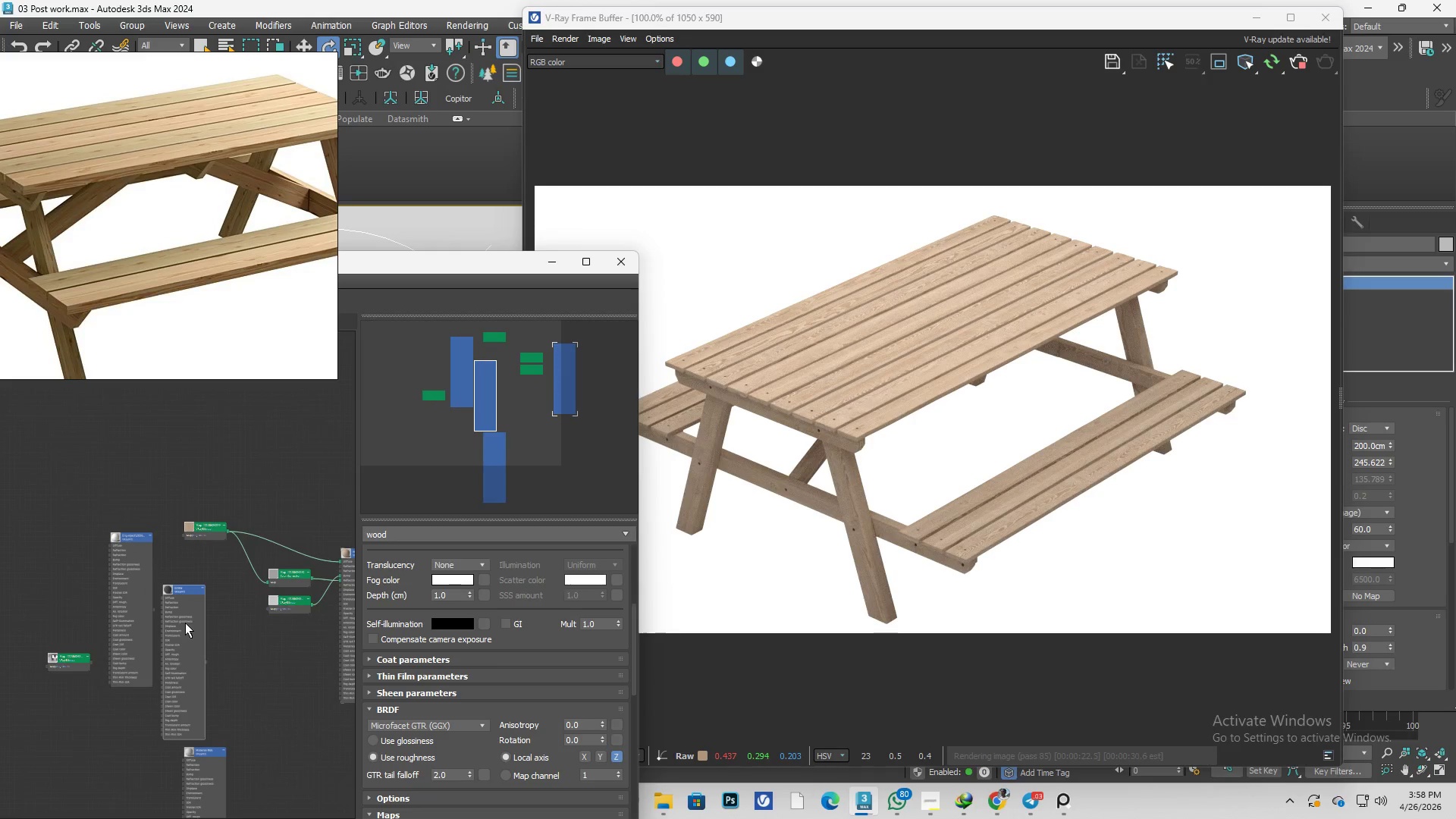 
left_click_drag(start_coordinate=[113, 519], to_coordinate=[170, 604])
 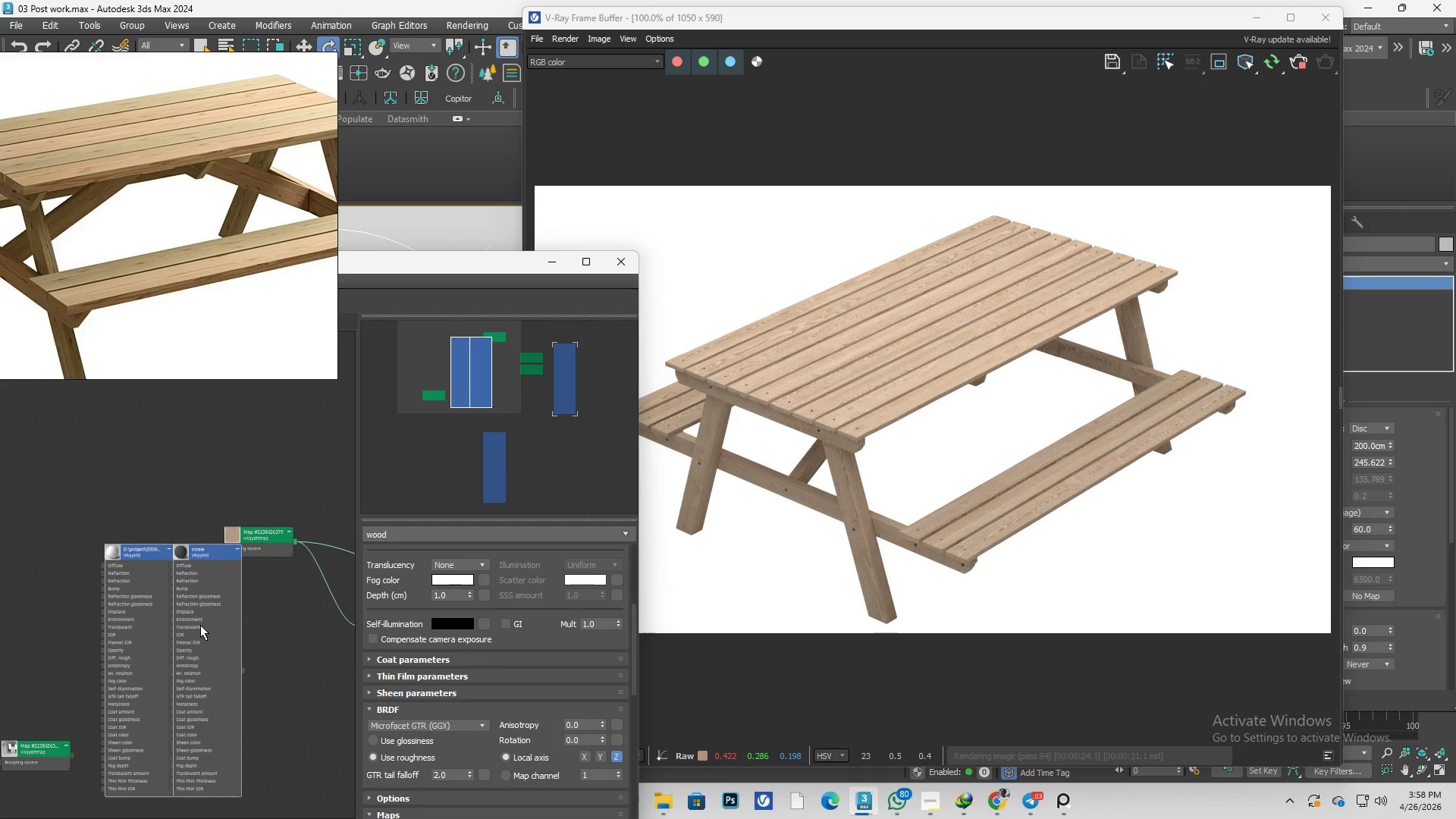 
scroll: coordinate [121, 513], scroll_direction: up, amount: 2.0
 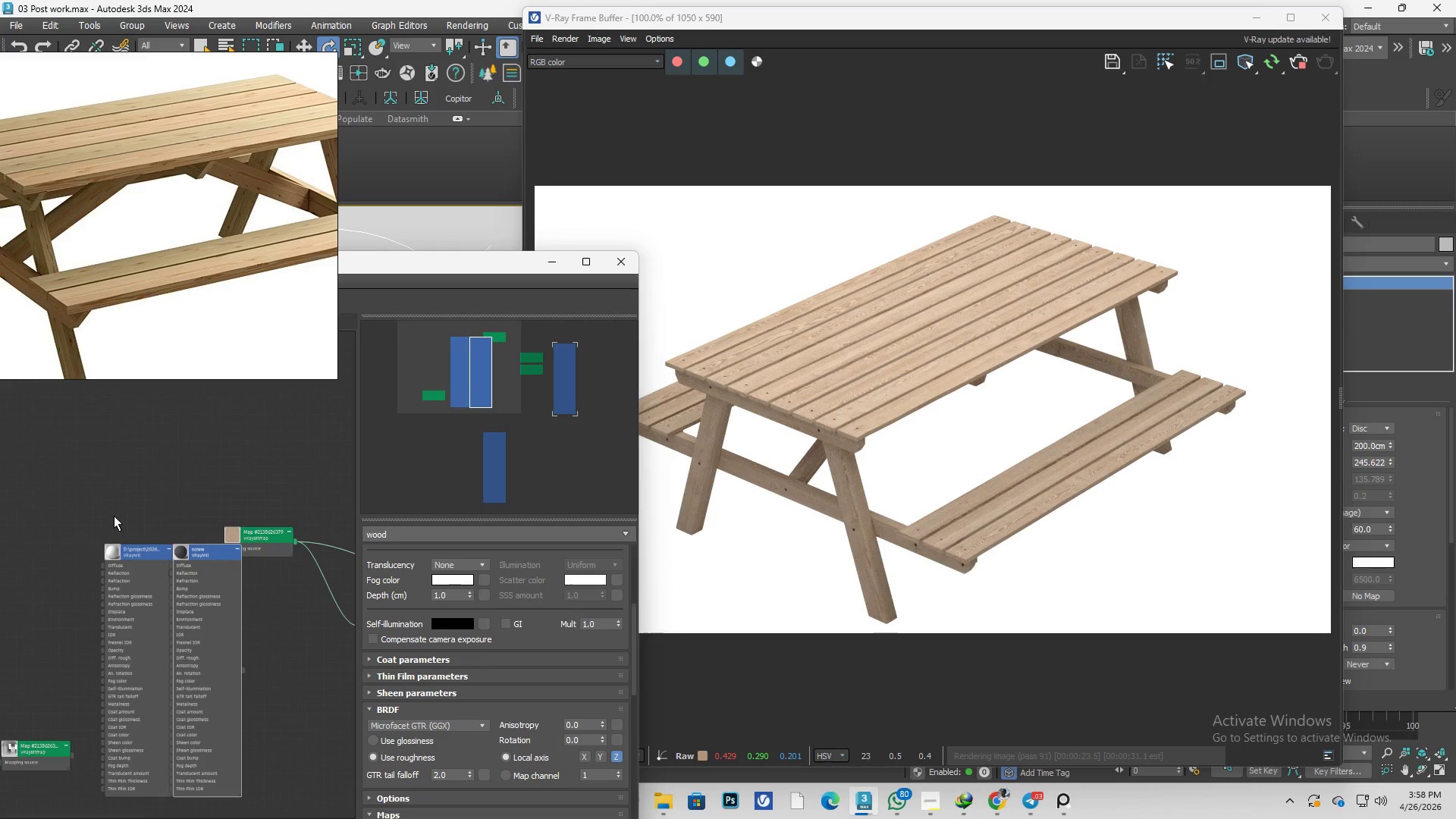 
left_click_drag(start_coordinate=[200, 624], to_coordinate=[30, 541])
 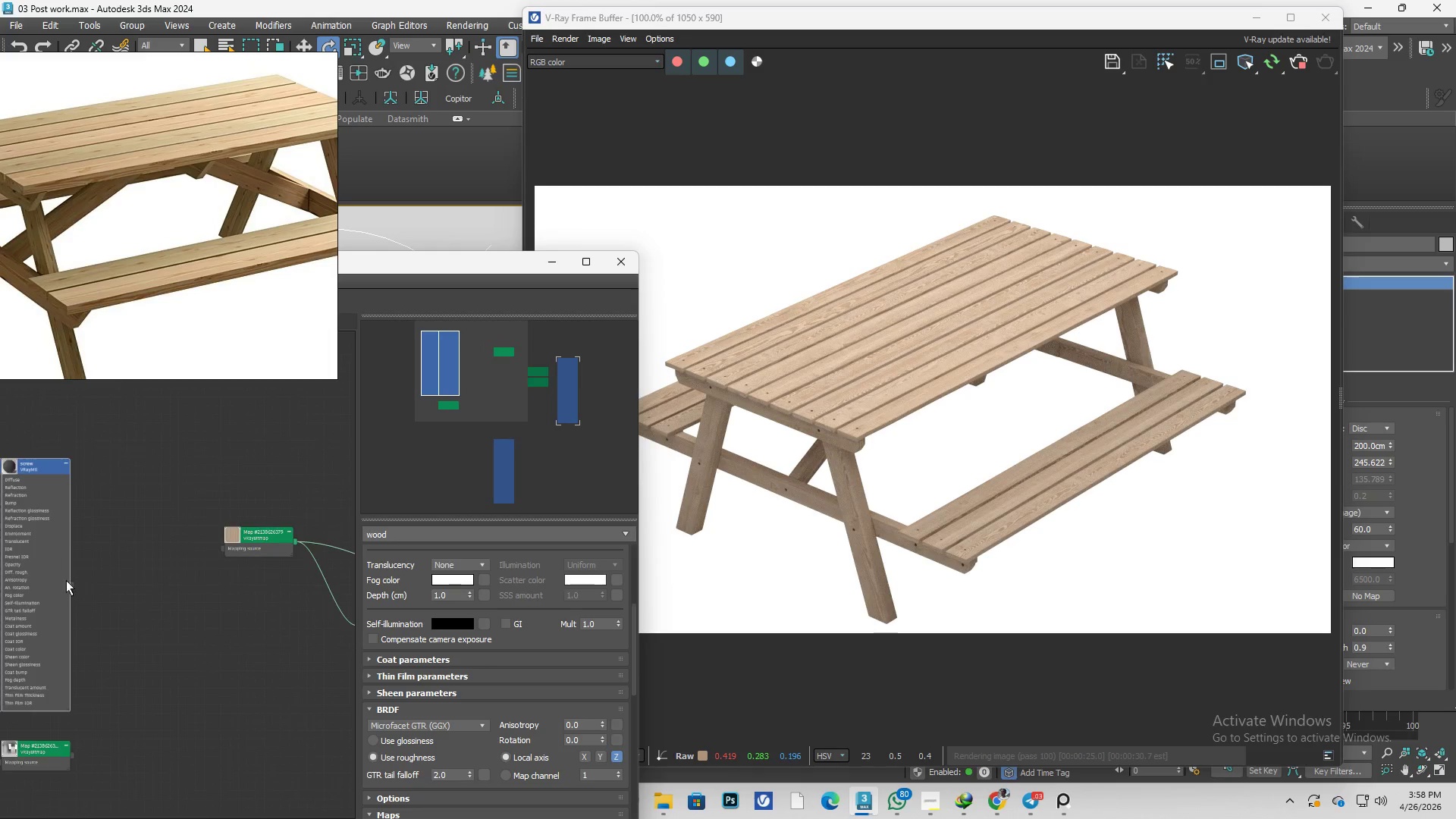 
left_click_drag(start_coordinate=[63, 642], to_coordinate=[35, 746])
 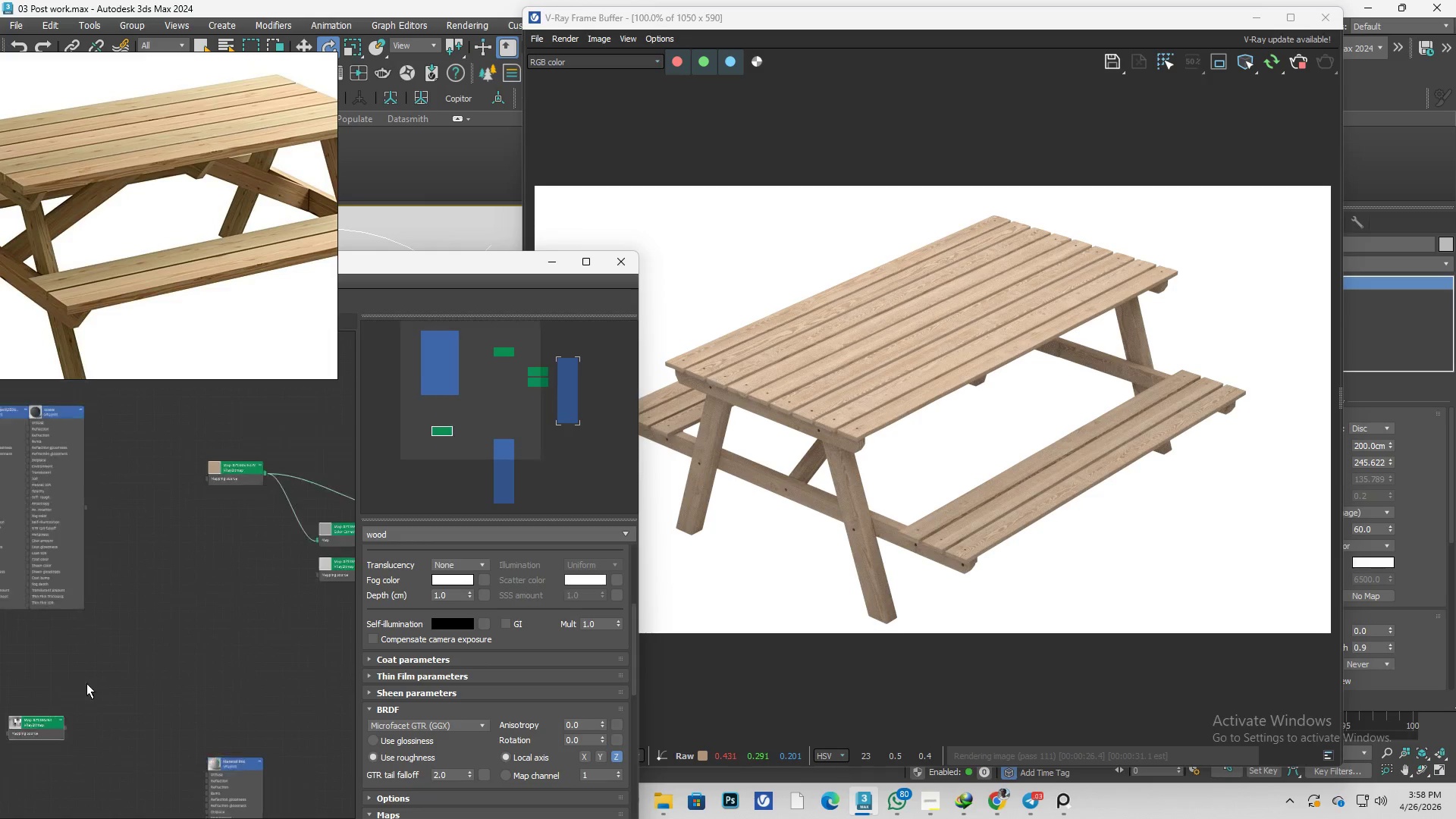 
scroll: coordinate [83, 645], scroll_direction: none, amount: 0.0
 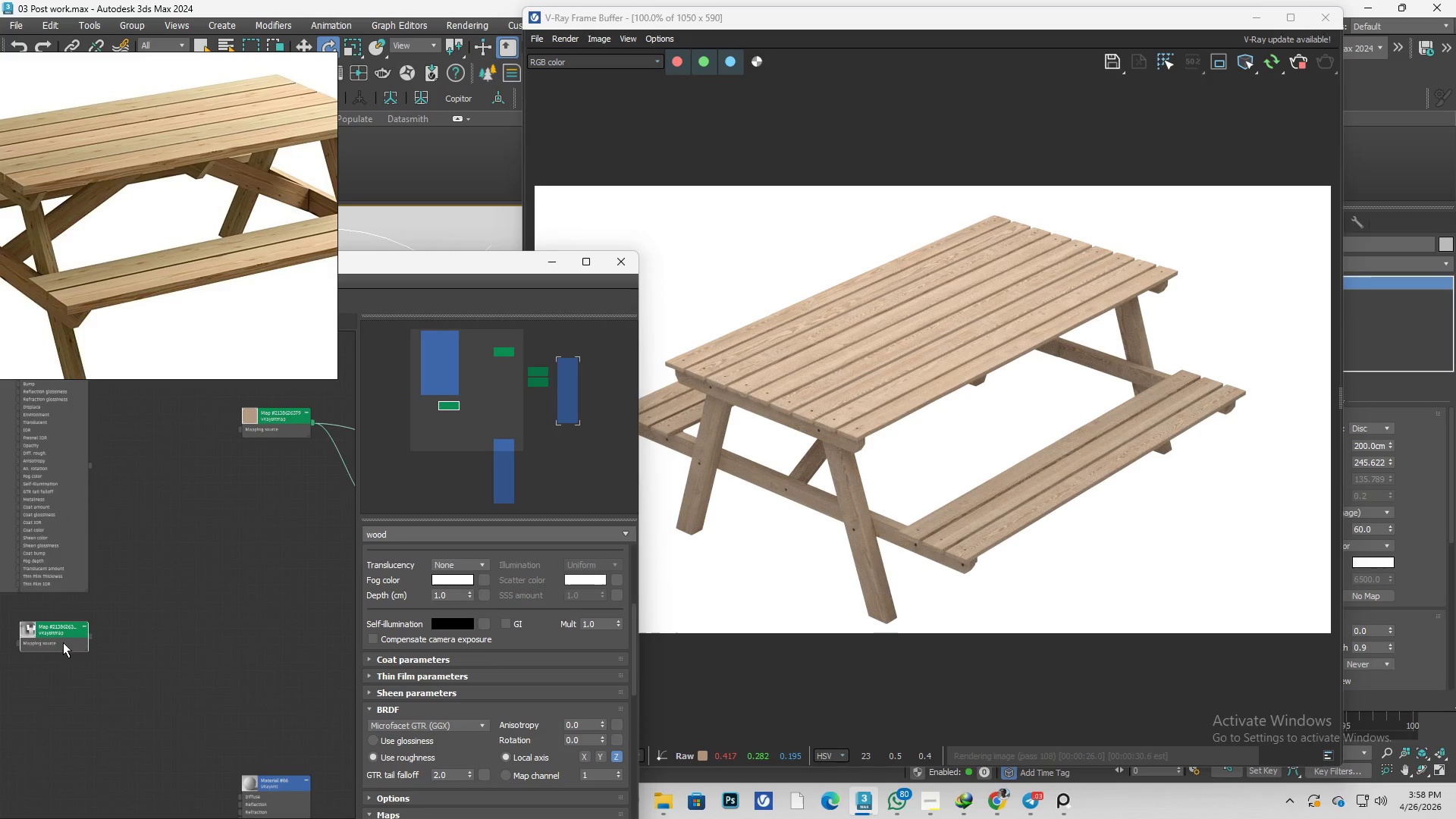 
scroll: coordinate [103, 687], scroll_direction: down, amount: 3.0
 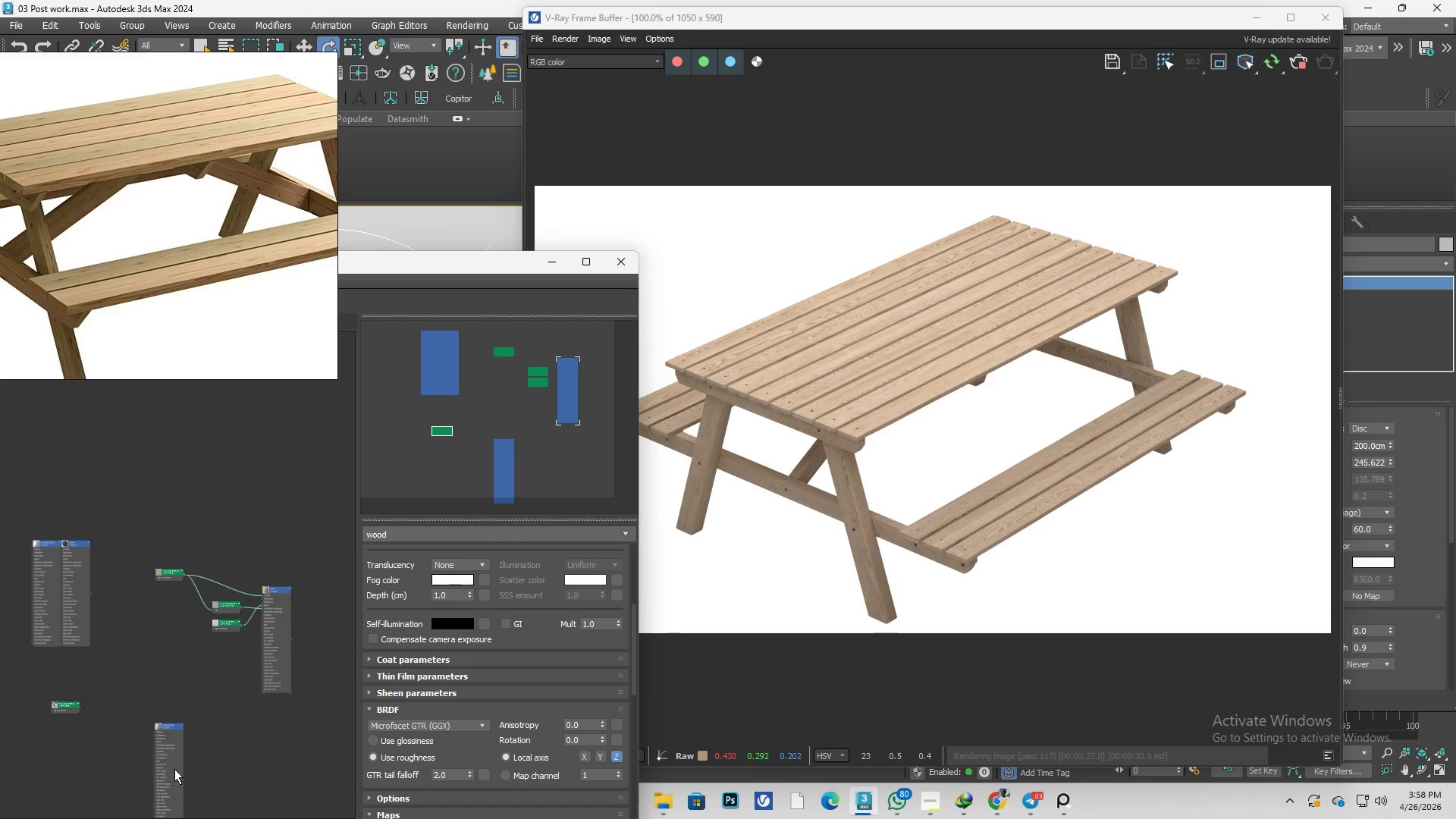 
left_click_drag(start_coordinate=[174, 768], to_coordinate=[22, 585])
 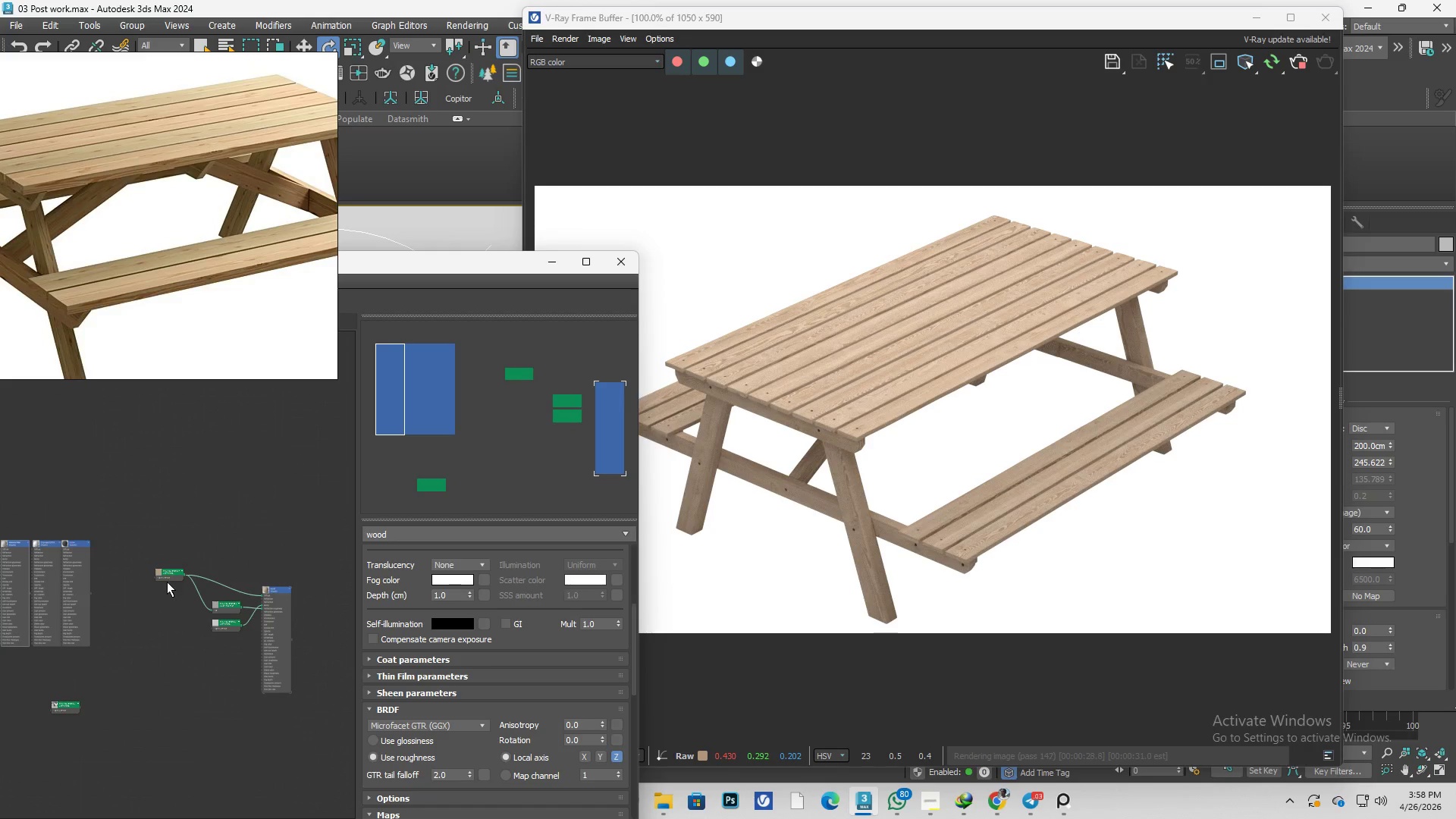 
scroll: coordinate [224, 592], scroll_direction: up, amount: 5.0
 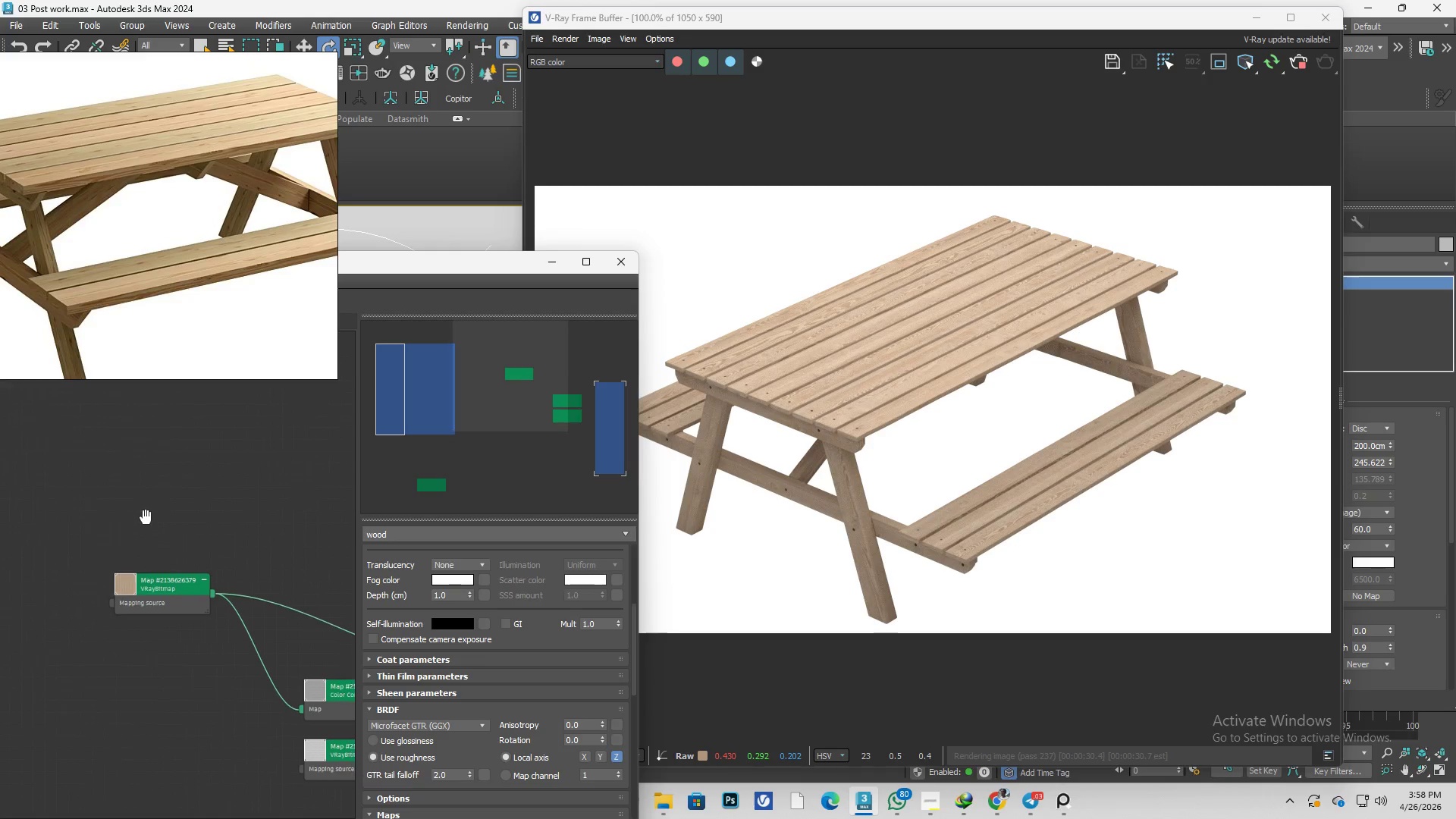 
left_click([162, 505])
 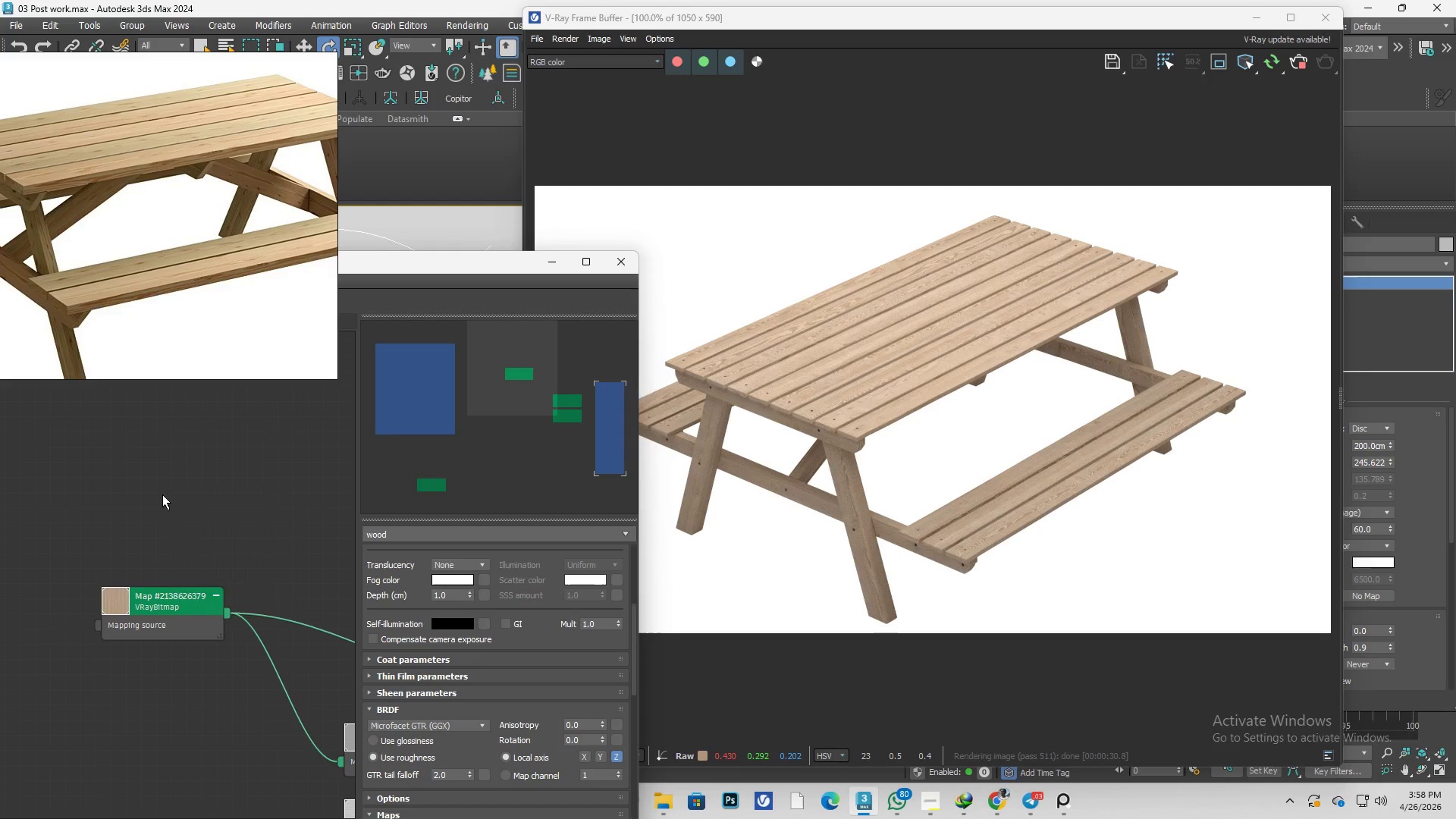 
right_click([162, 494])
 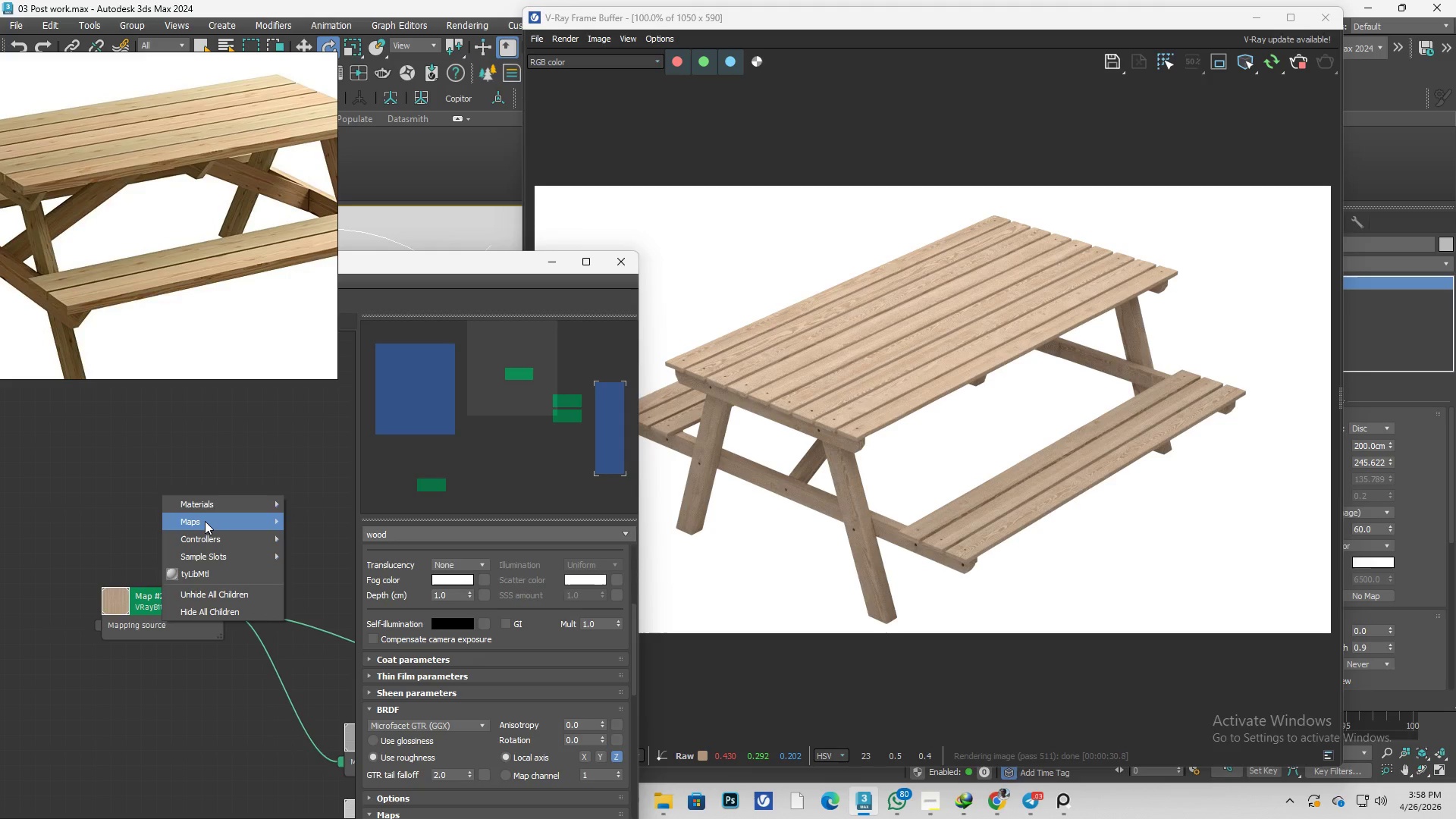 
scroll: coordinate [156, 517], scroll_direction: up, amount: 2.0
 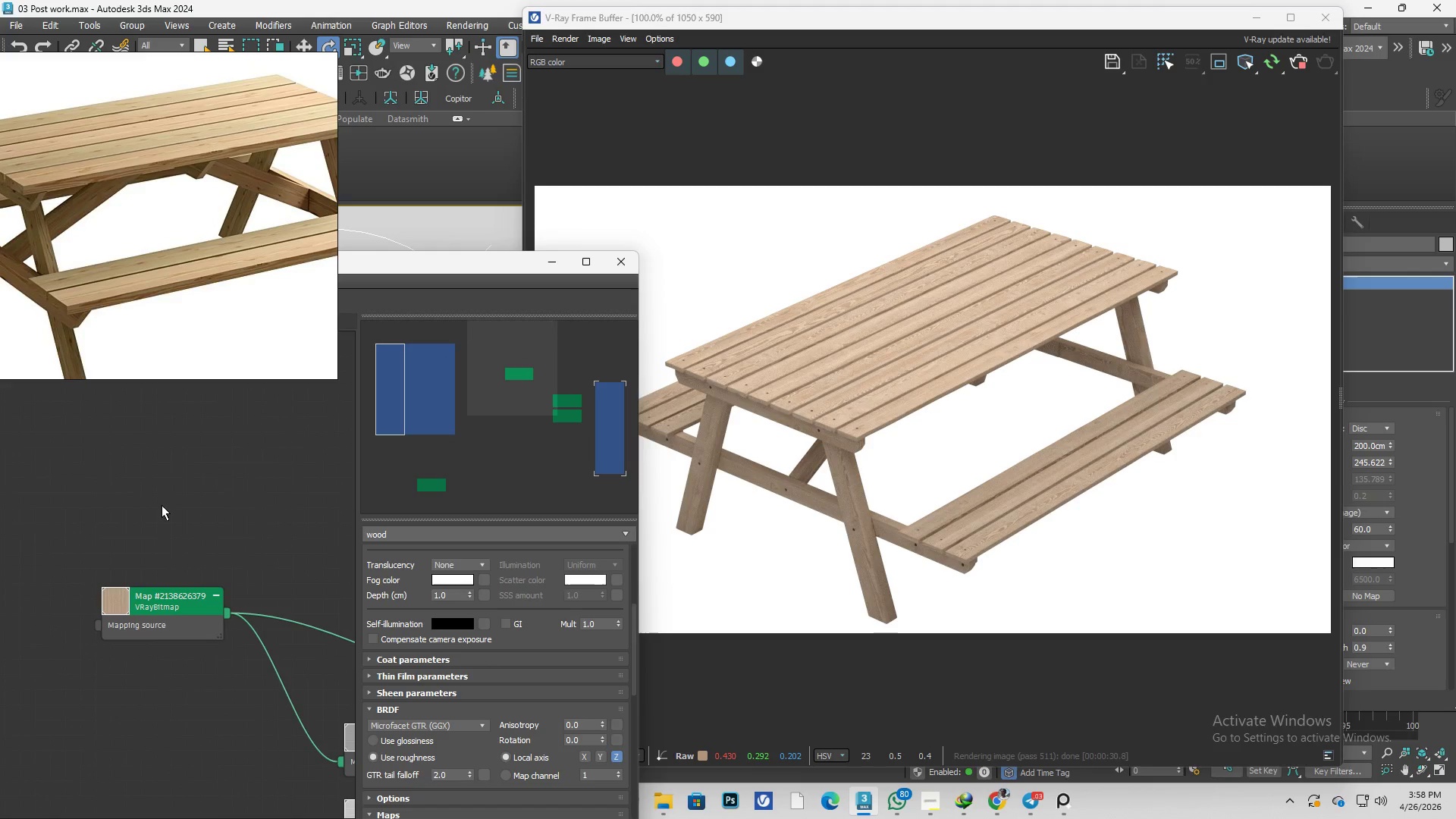 
mouse_move([232, 522])
 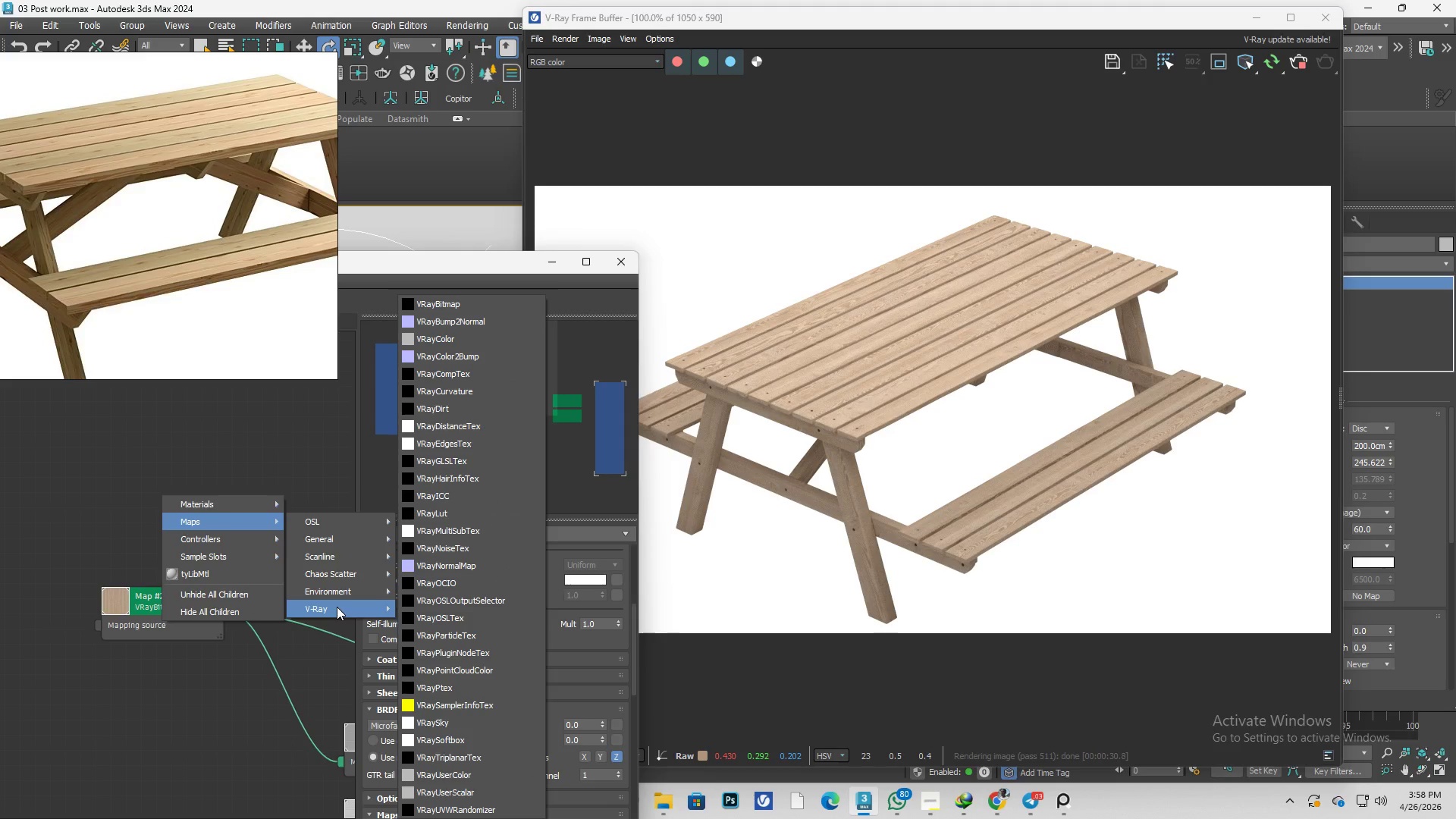 
wait(12.87)
 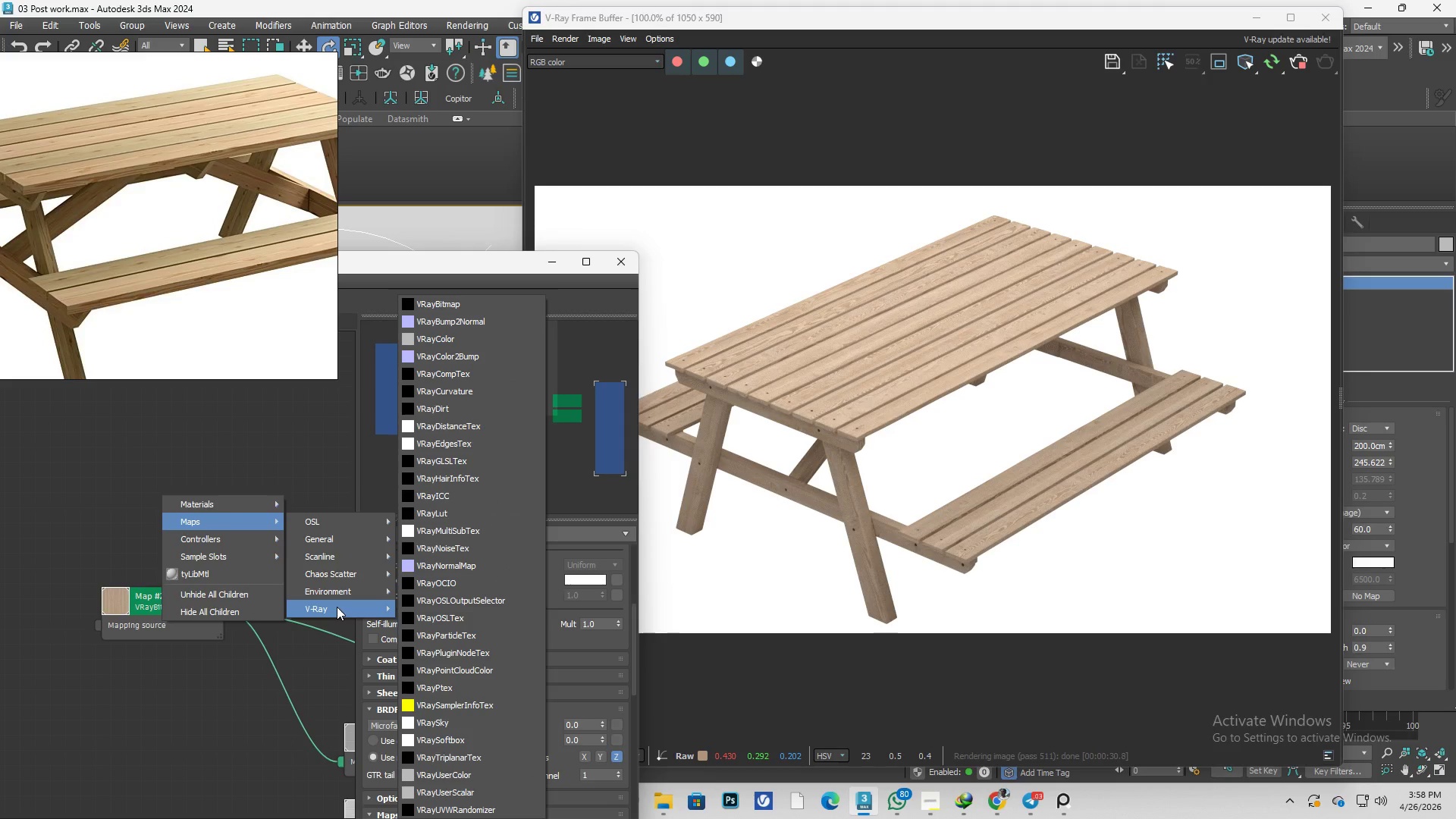 
left_click([504, 806])
 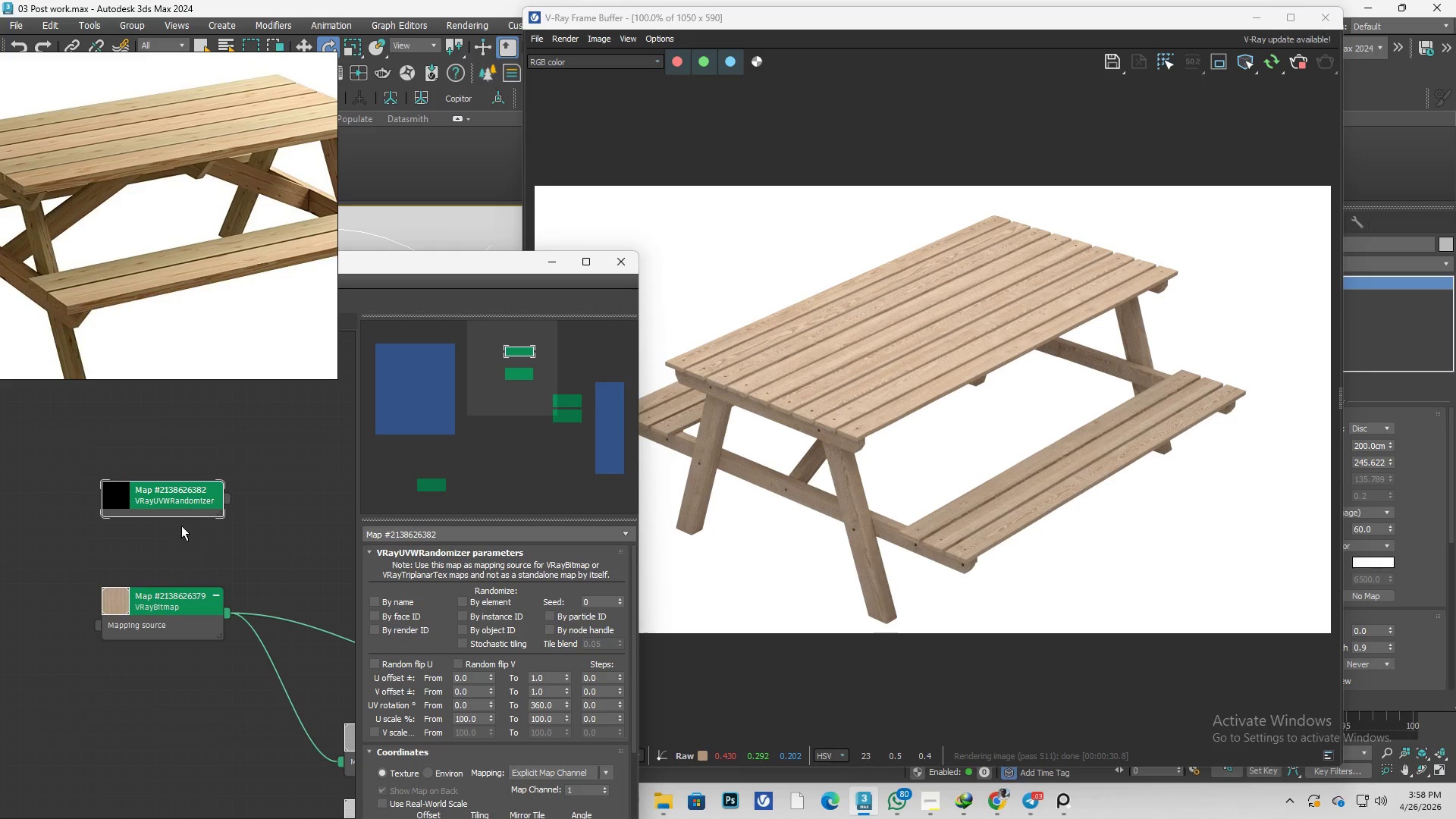 
left_click_drag(start_coordinate=[177, 505], to_coordinate=[27, 664])
 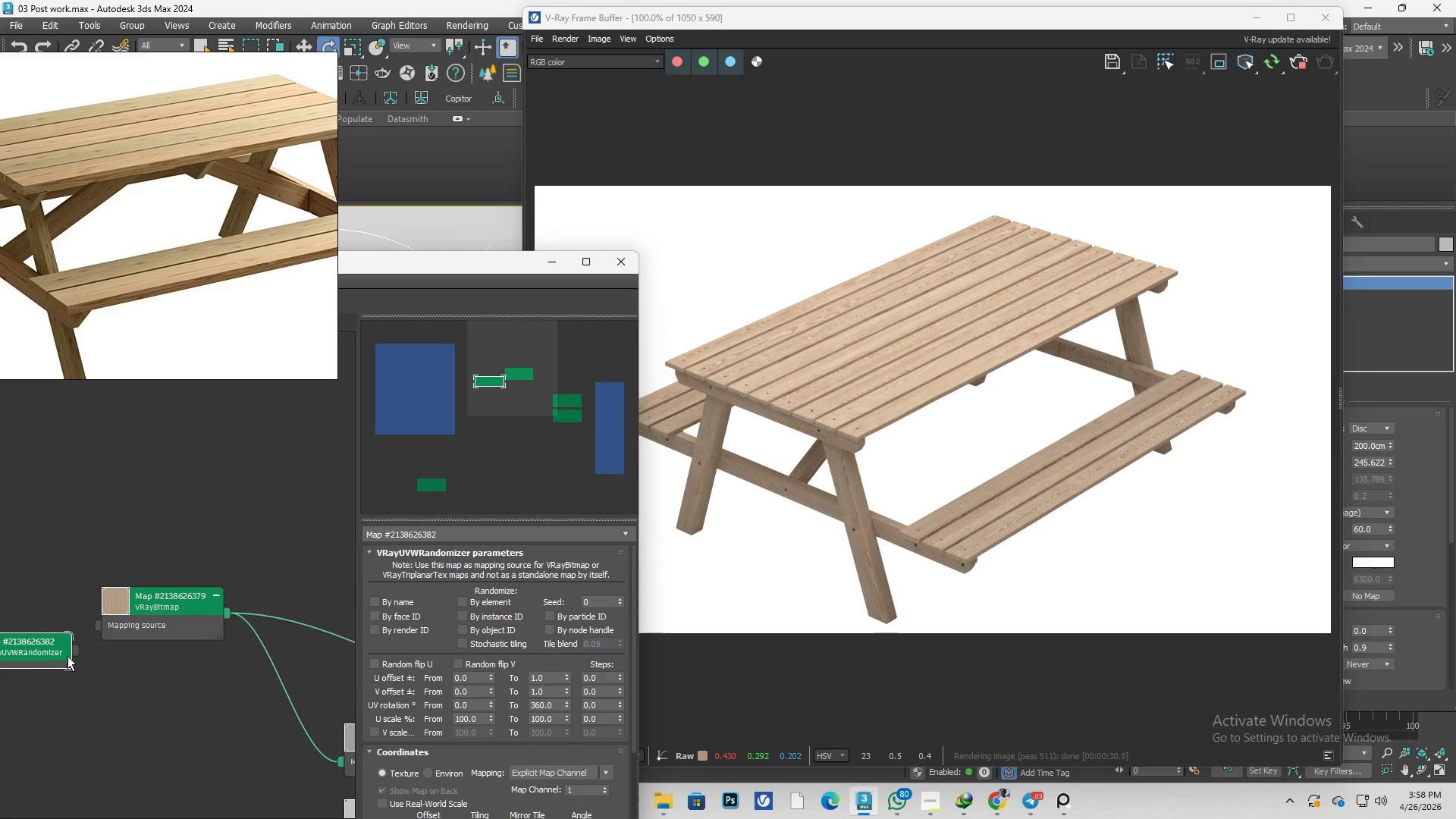 
left_click_drag(start_coordinate=[80, 656], to_coordinate=[122, 612])
 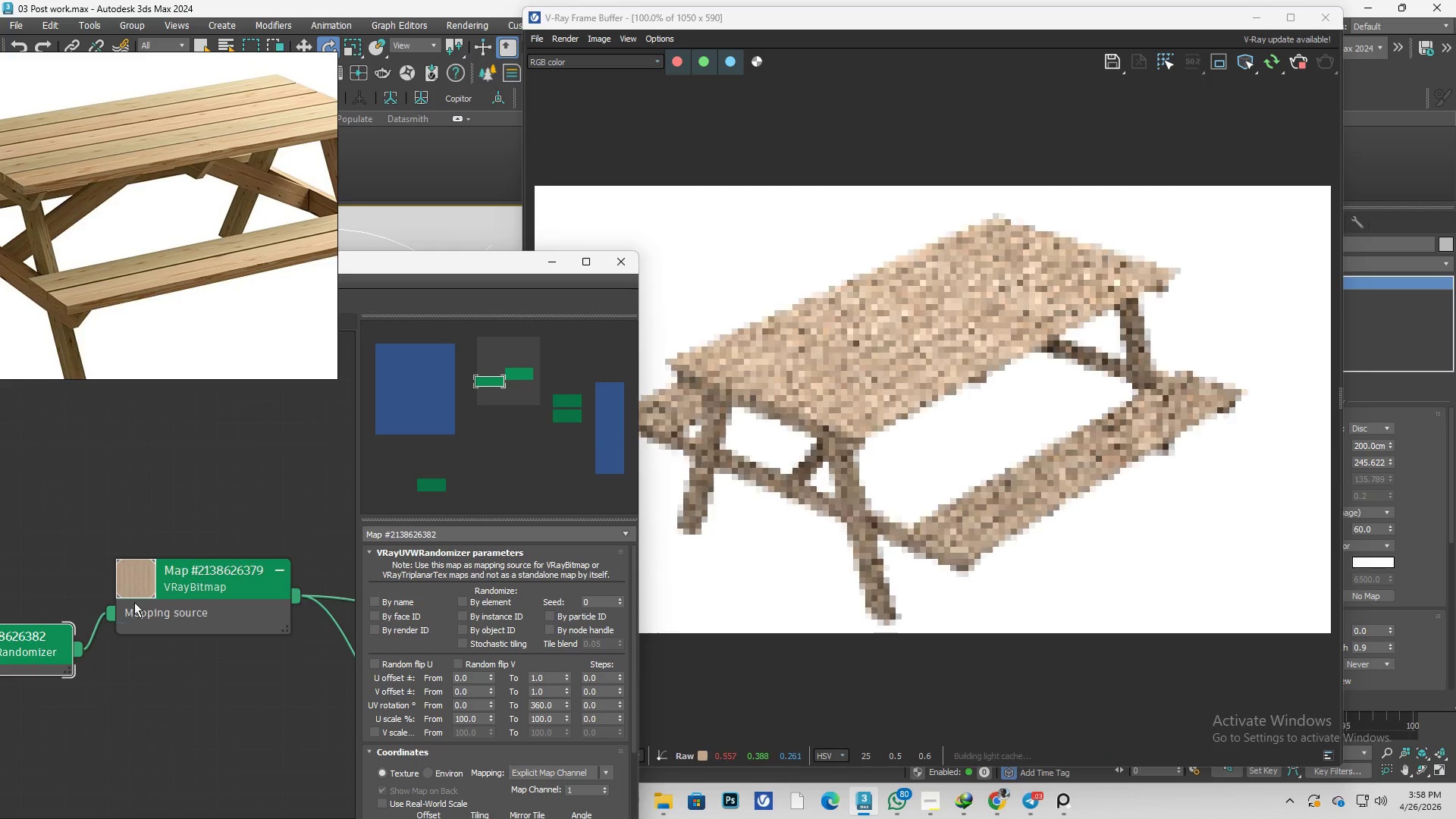 
scroll: coordinate [73, 640], scroll_direction: up, amount: 4.0
 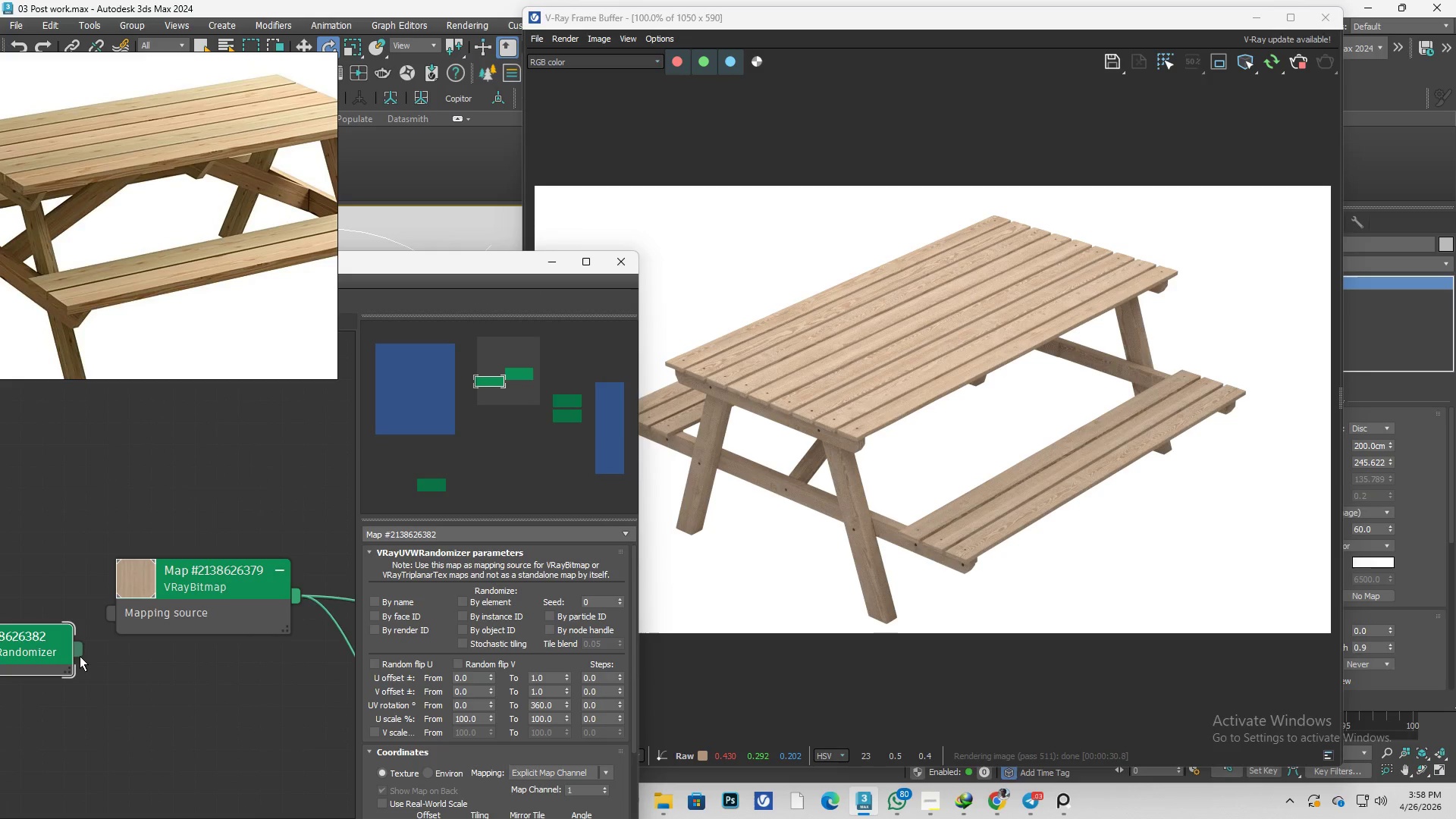 
scroll: coordinate [159, 610], scroll_direction: down, amount: 9.0
 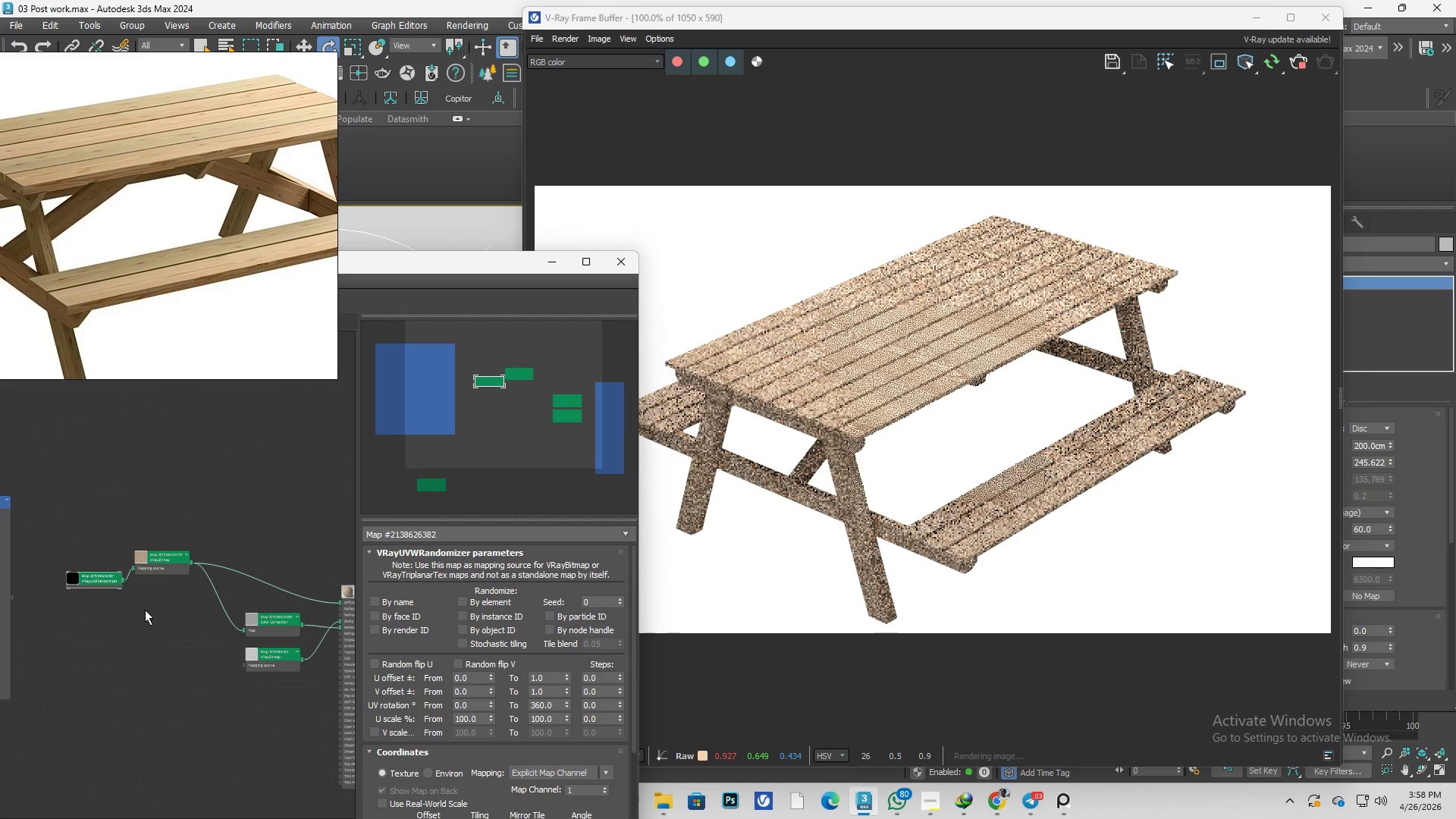 
left_click_drag(start_coordinate=[84, 582], to_coordinate=[49, 596])
 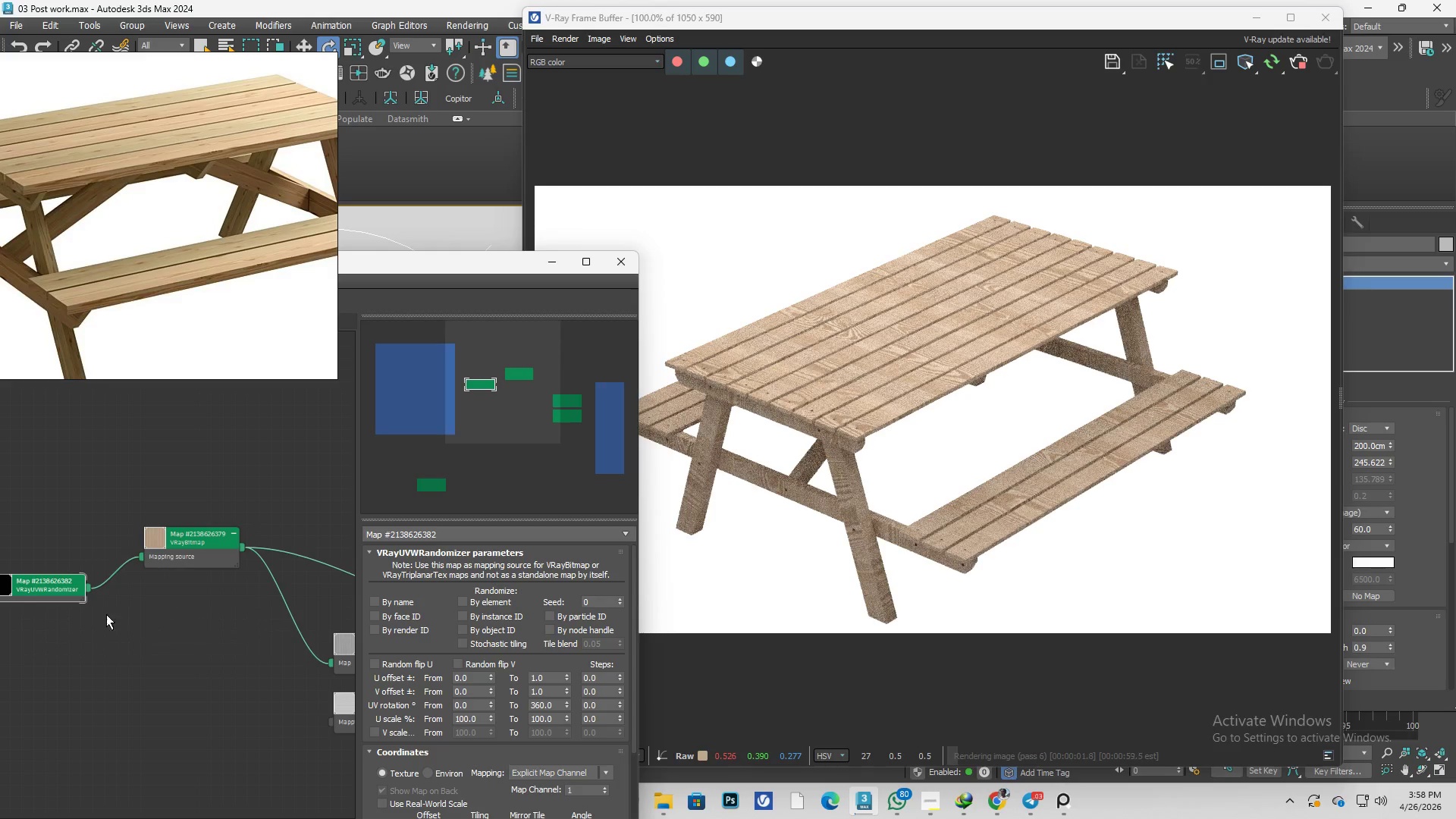 
scroll: coordinate [108, 580], scroll_direction: up, amount: 3.0
 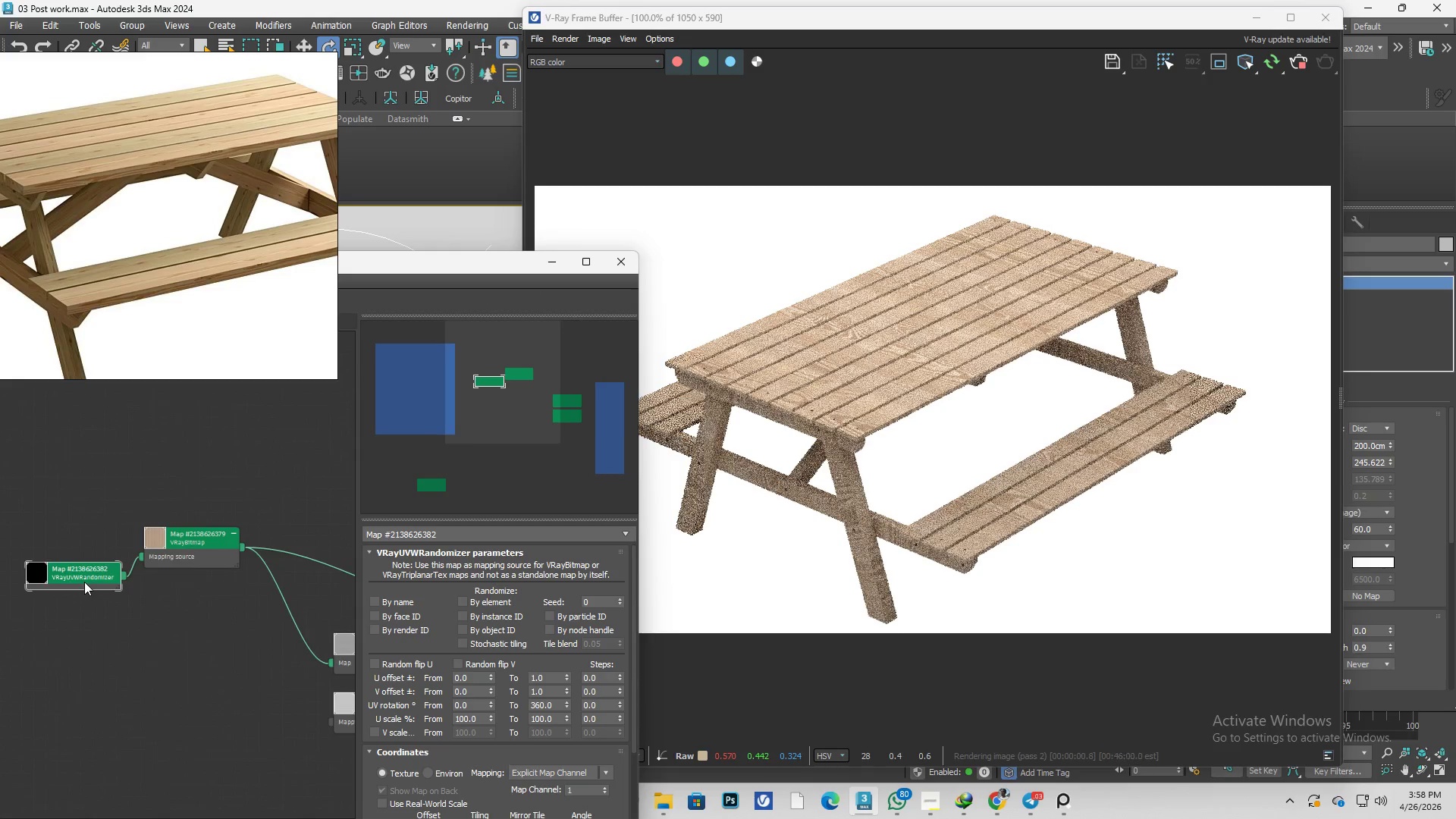 
scroll: coordinate [88, 610], scroll_direction: down, amount: 1.0
 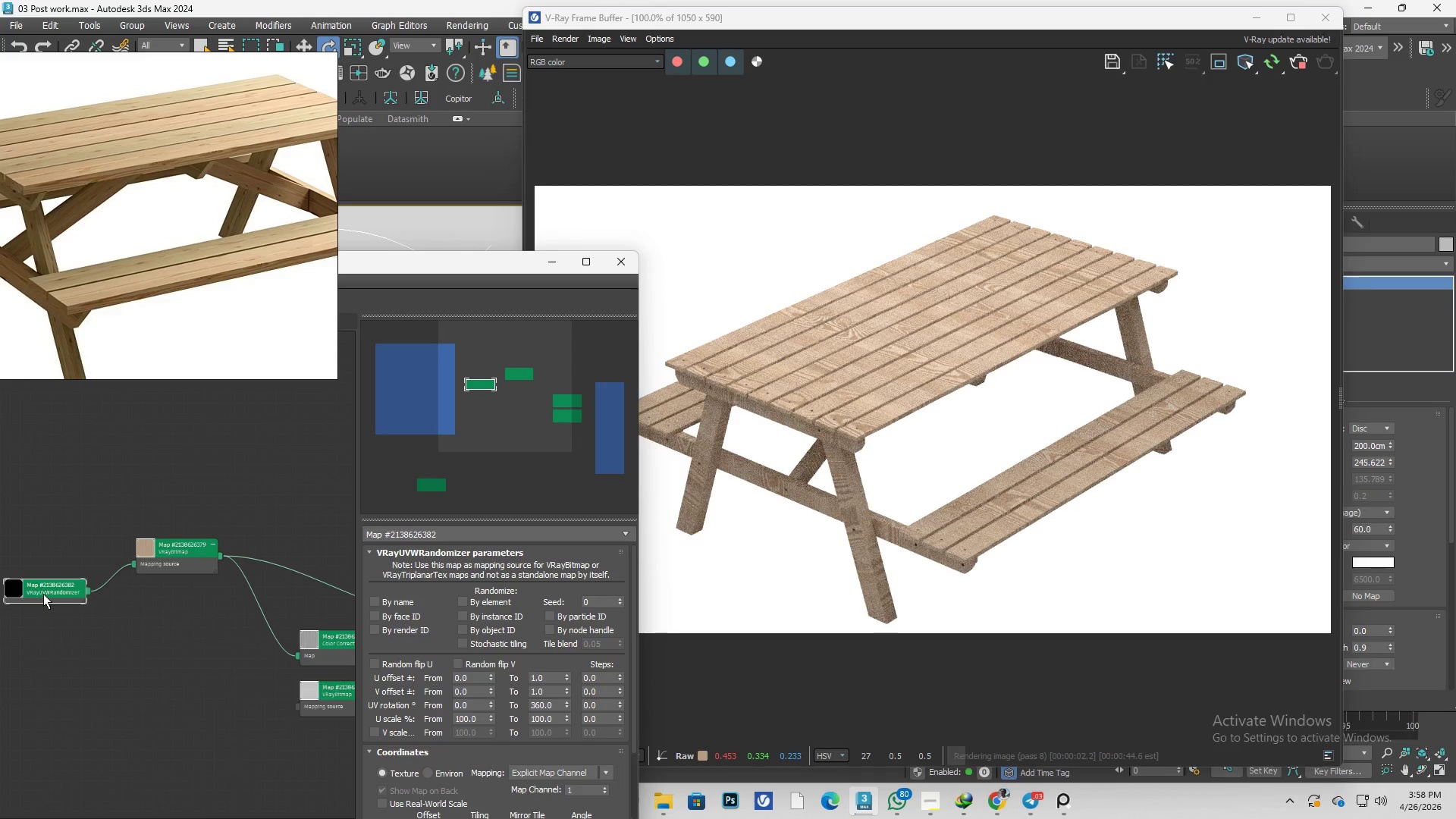 
left_click([43, 594])
 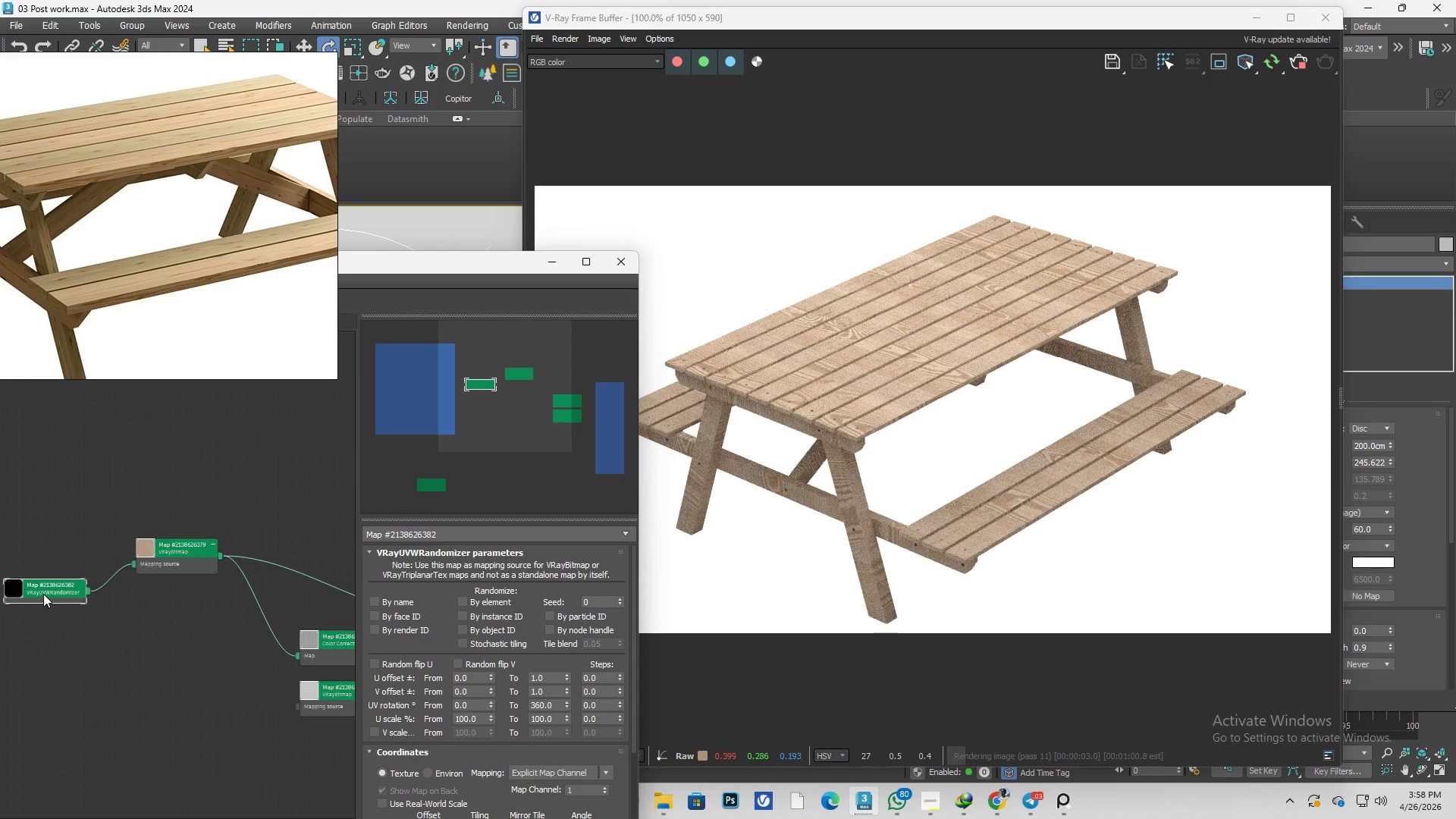 
key(Delete)
 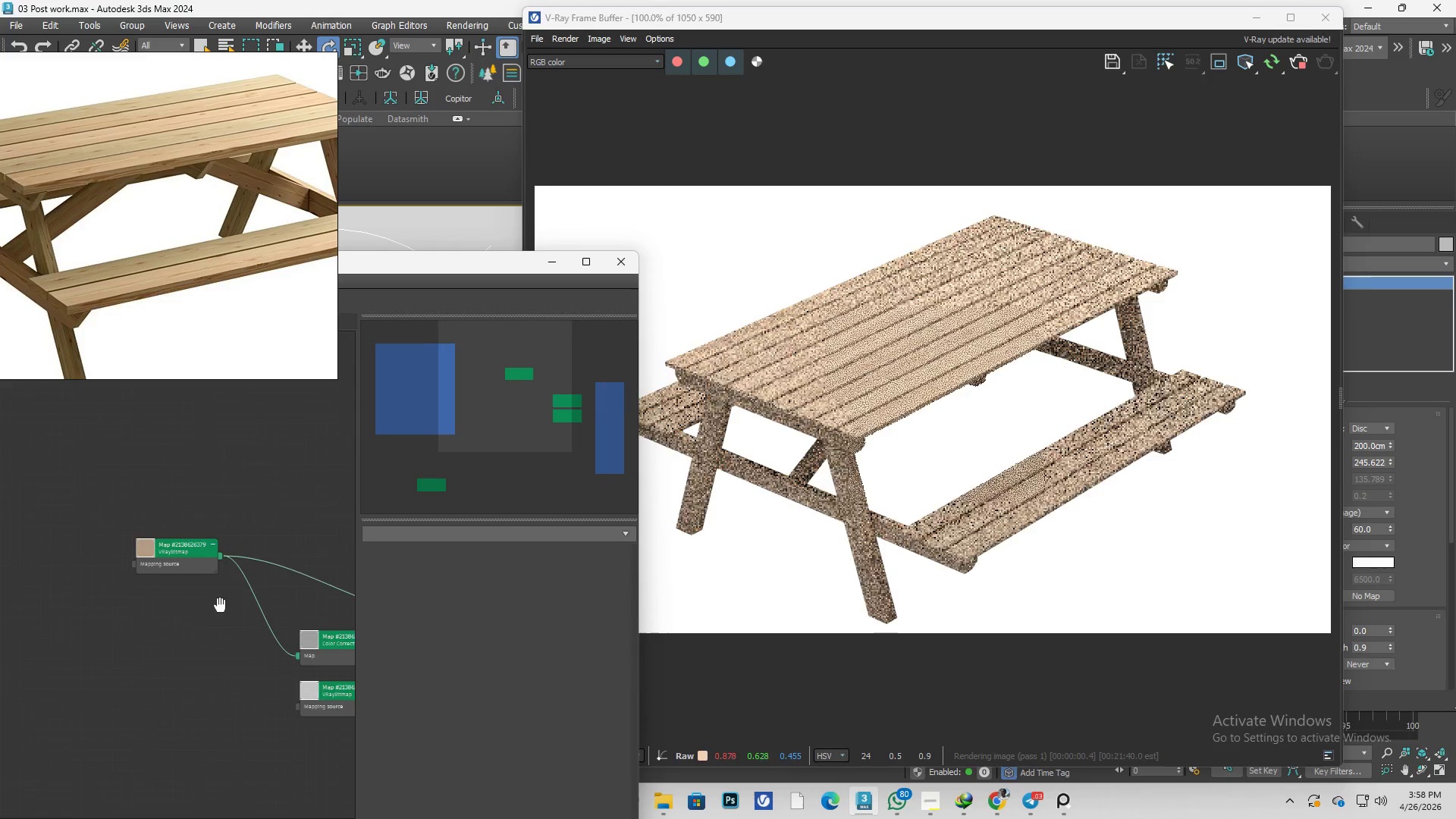 
scroll: coordinate [157, 541], scroll_direction: up, amount: 4.0
 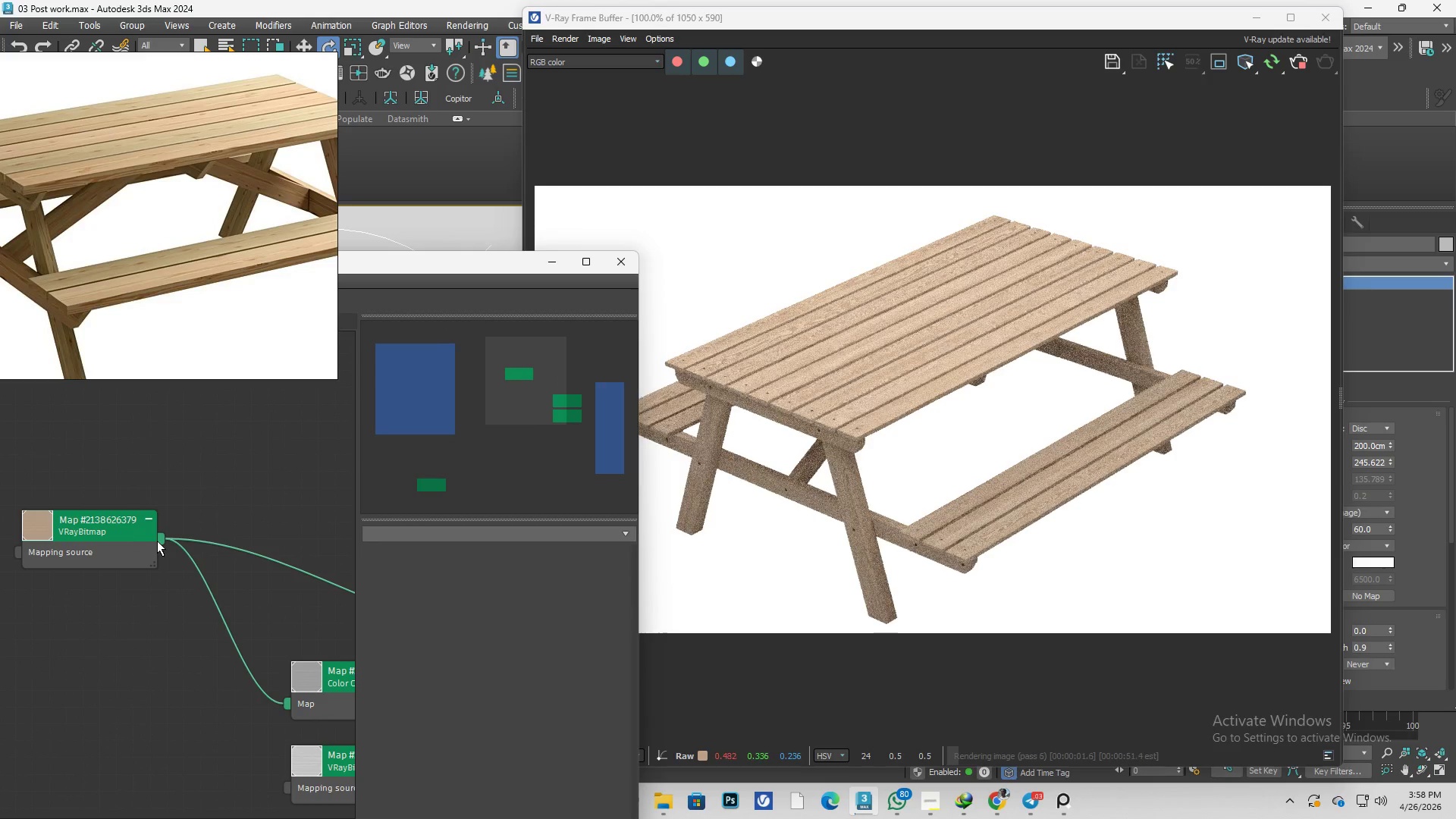 
scroll: coordinate [151, 535], scroll_direction: down, amount: 3.0
 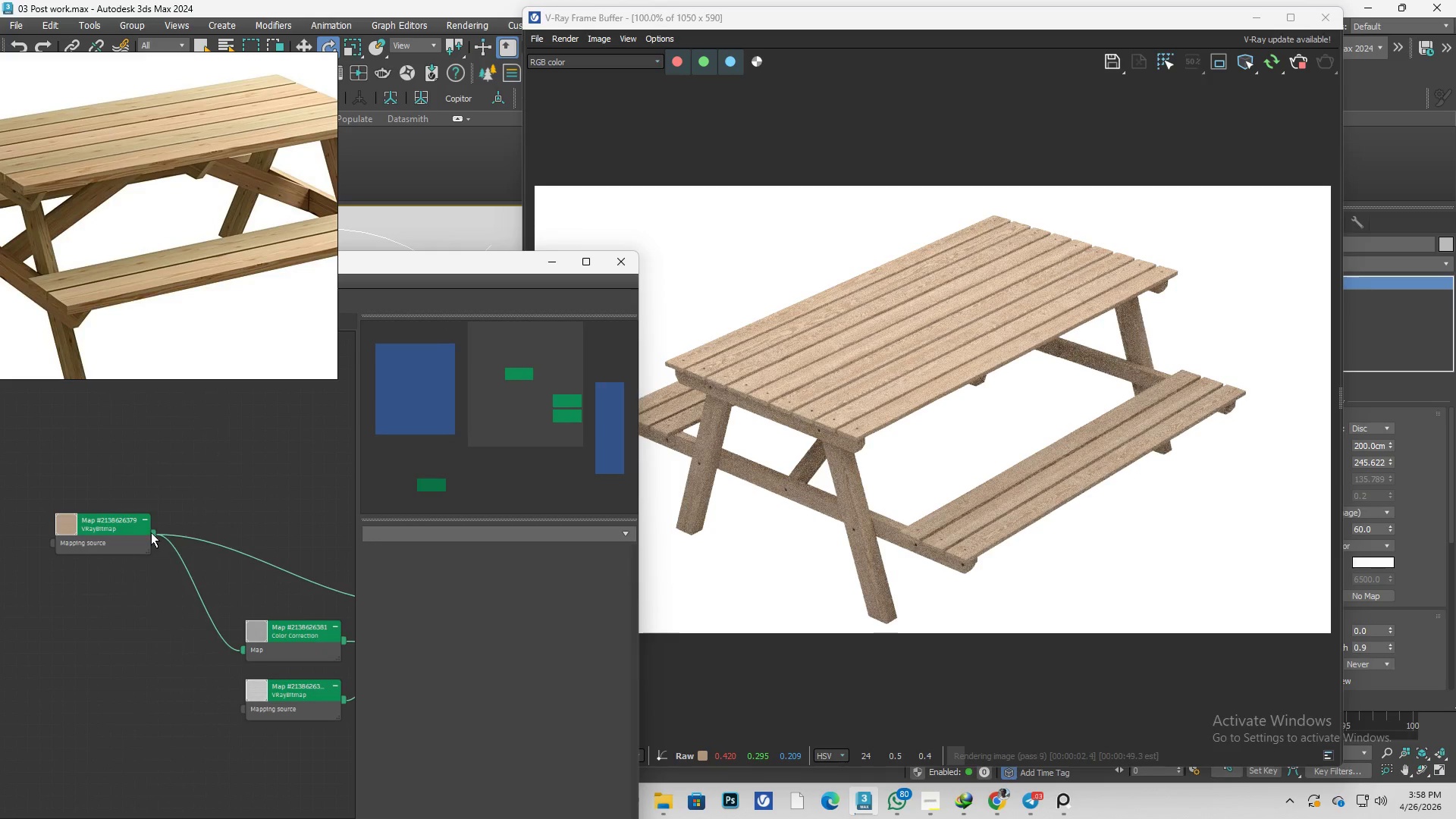 
left_click_drag(start_coordinate=[148, 532], to_coordinate=[224, 704])
 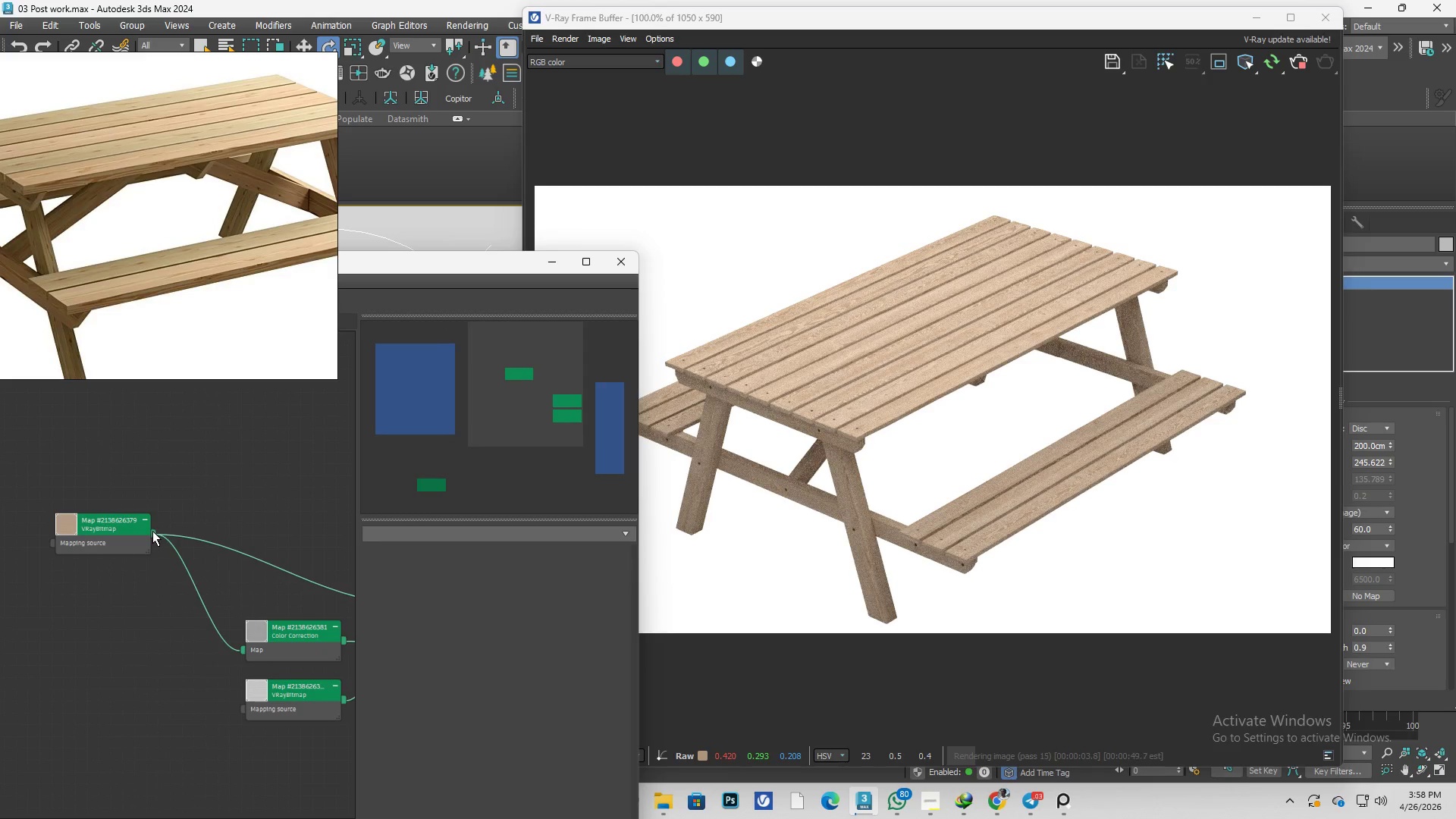 
left_click_drag(start_coordinate=[152, 531], to_coordinate=[242, 707])
 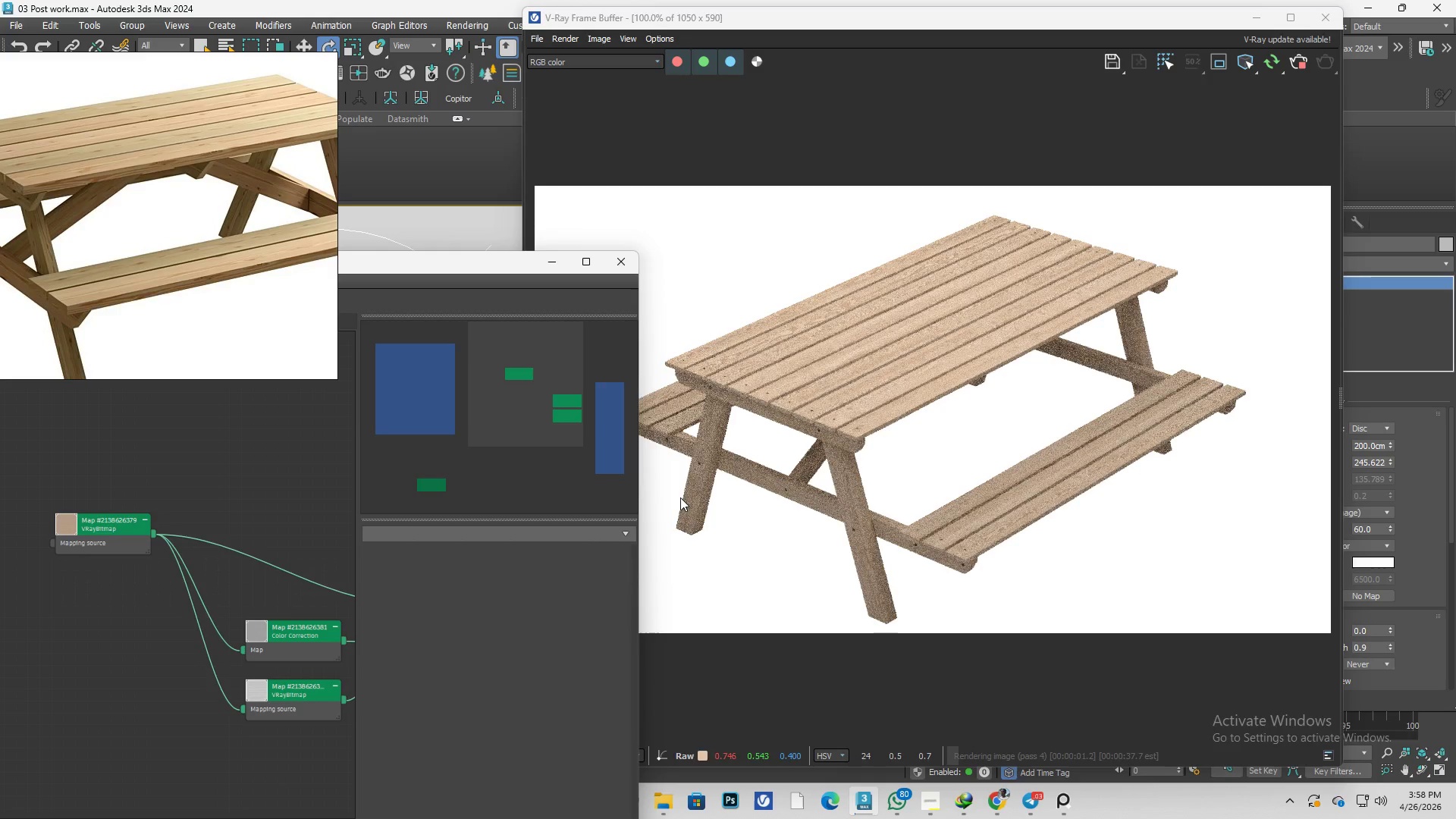 
scroll: coordinate [132, 576], scroll_direction: down, amount: 1.0
 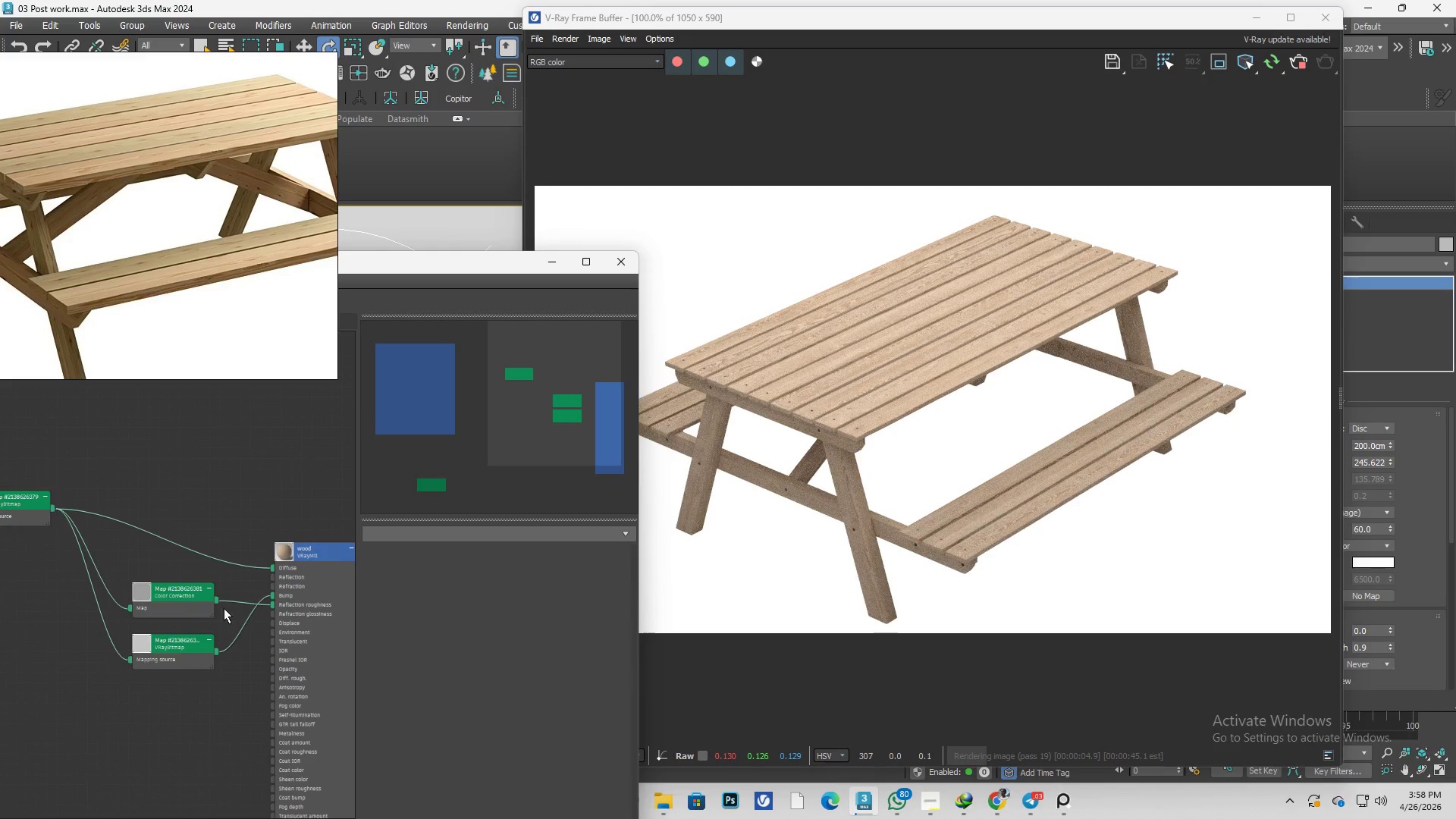 
scroll: coordinate [893, 387], scroll_direction: up, amount: 2.0
 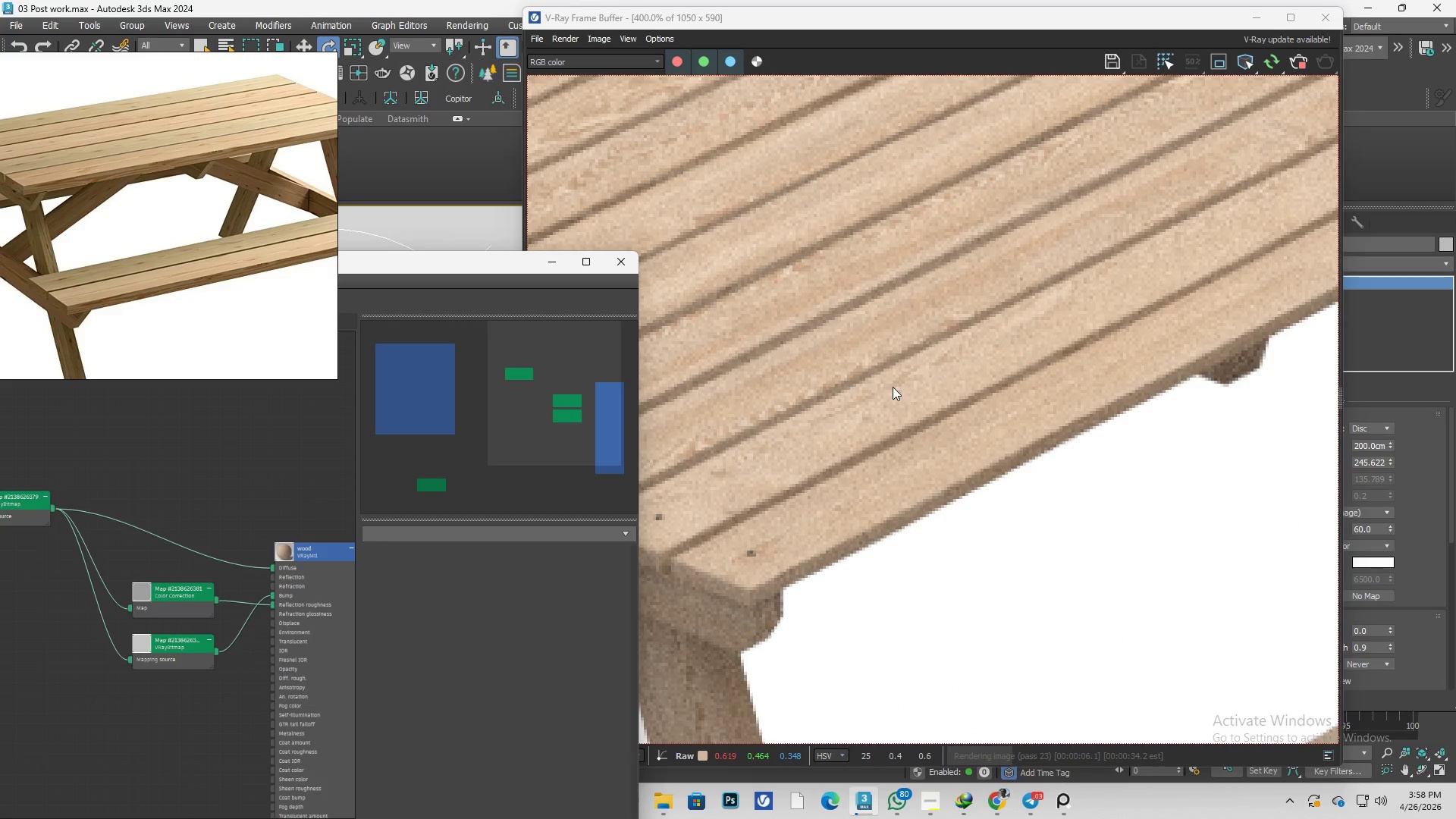 
scroll: coordinate [902, 408], scroll_direction: down, amount: 1.0
 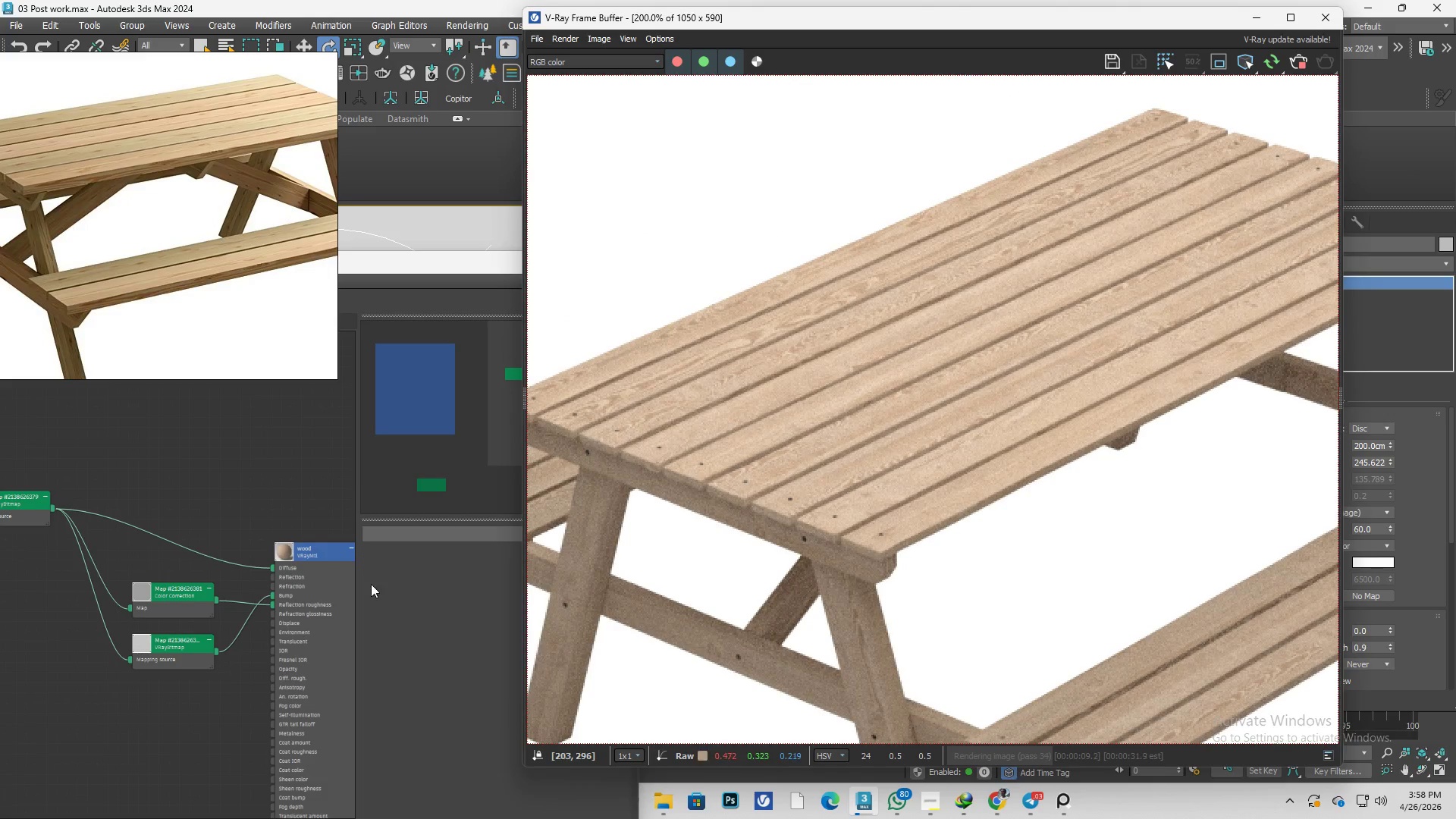 
scroll: coordinate [214, 606], scroll_direction: up, amount: 4.0
 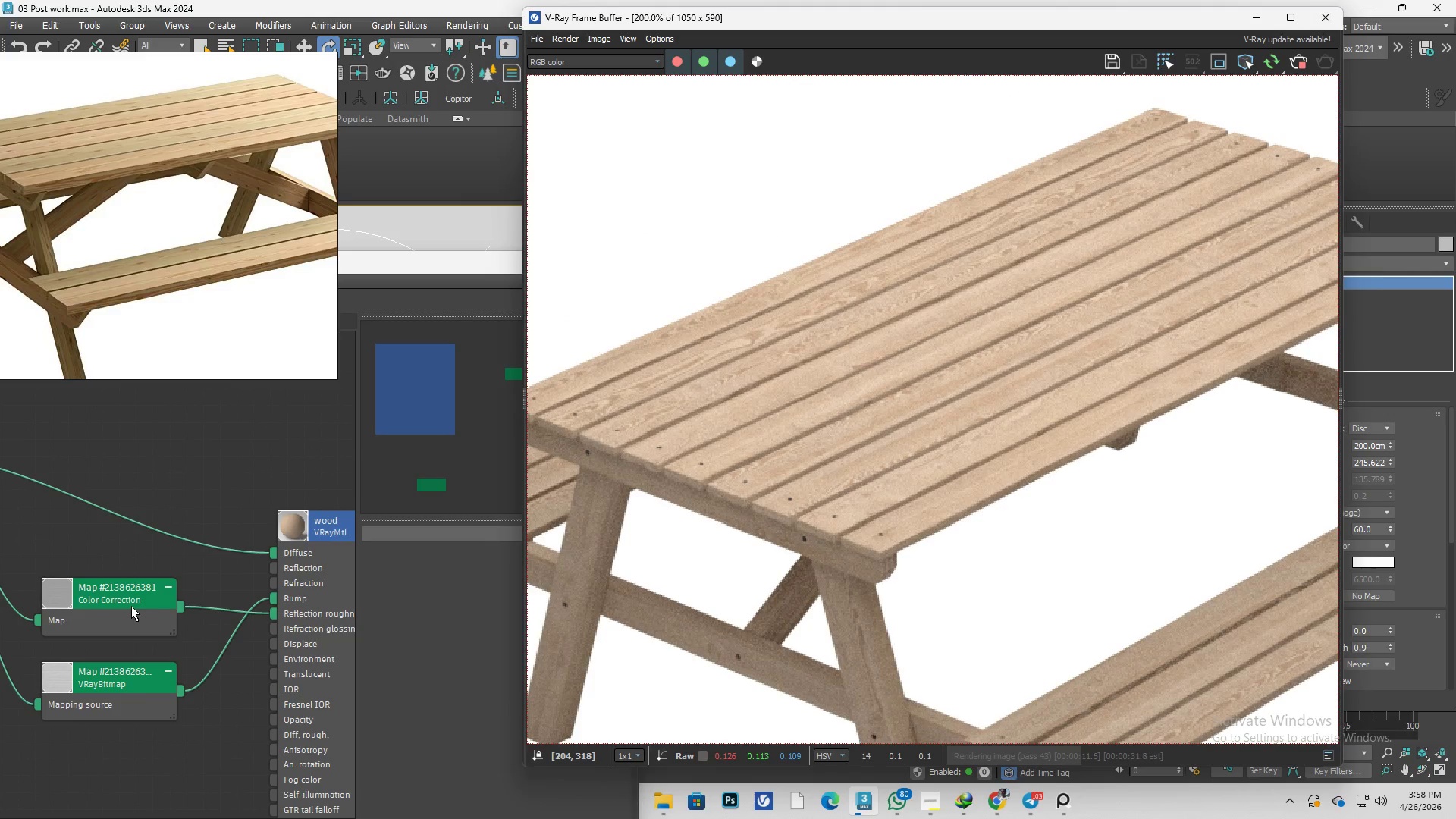 
left_click_drag(start_coordinate=[130, 606], to_coordinate=[80, 580])
 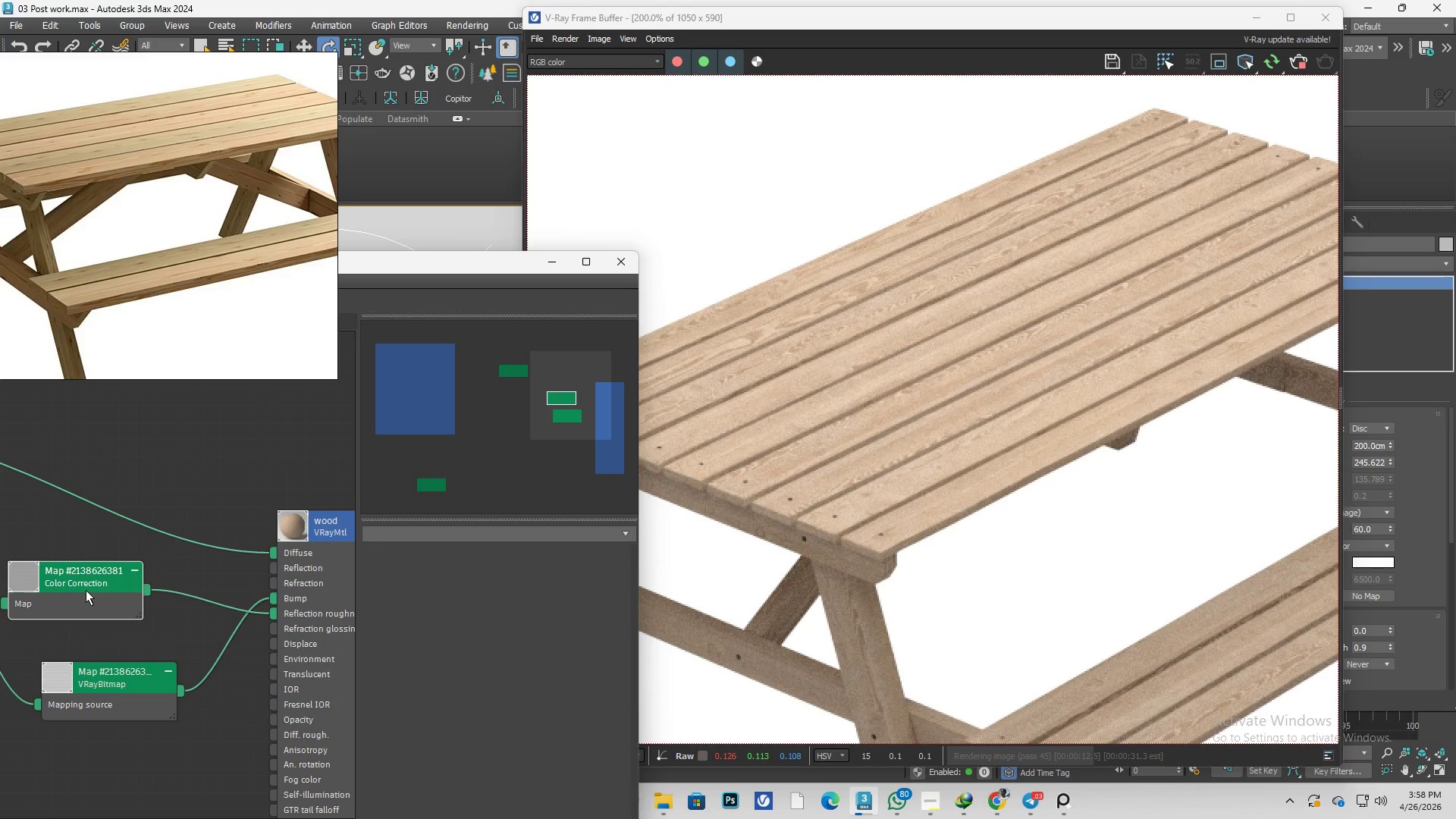 
left_click([86, 590])
 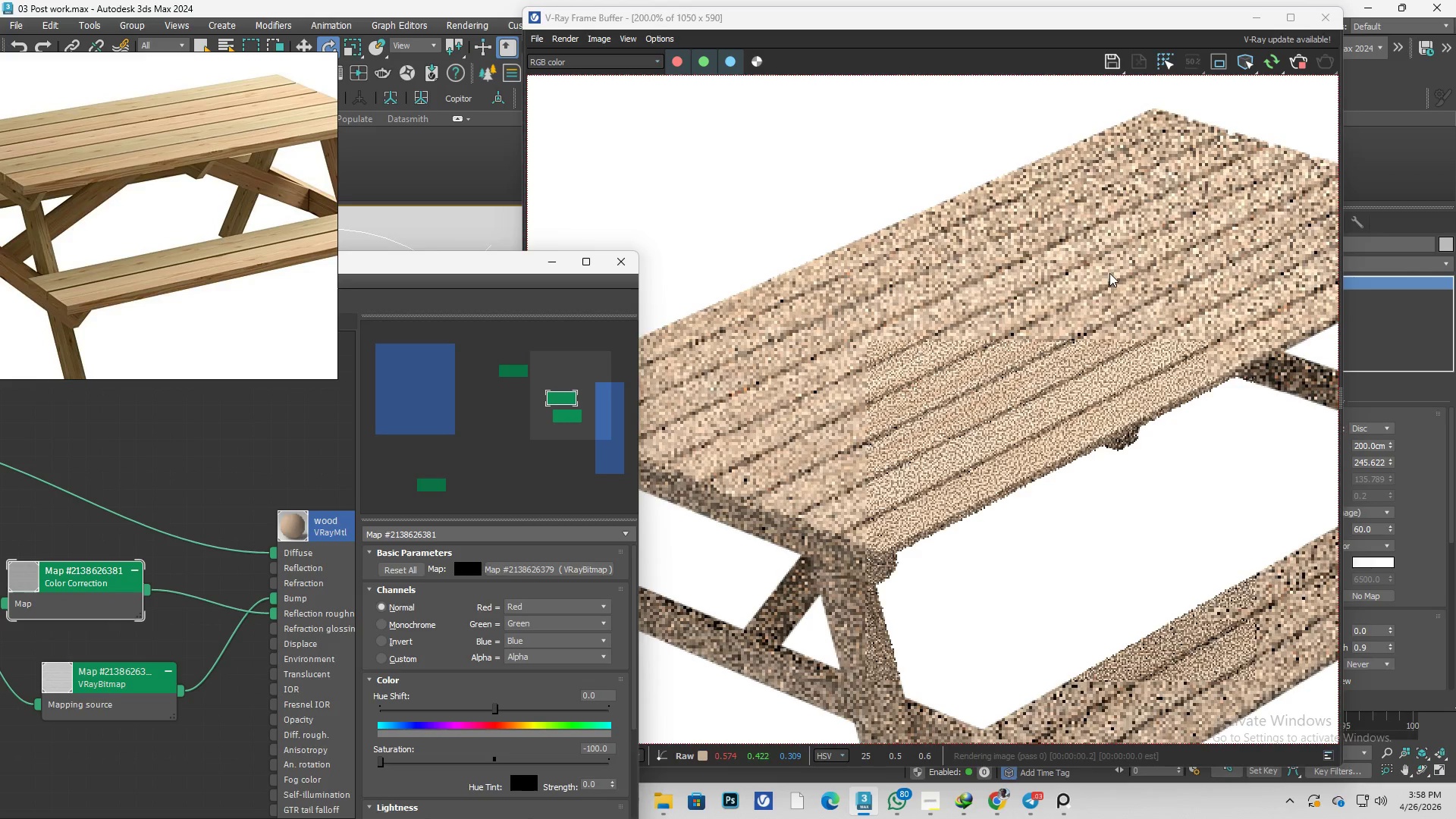 
right_click([962, 308])
 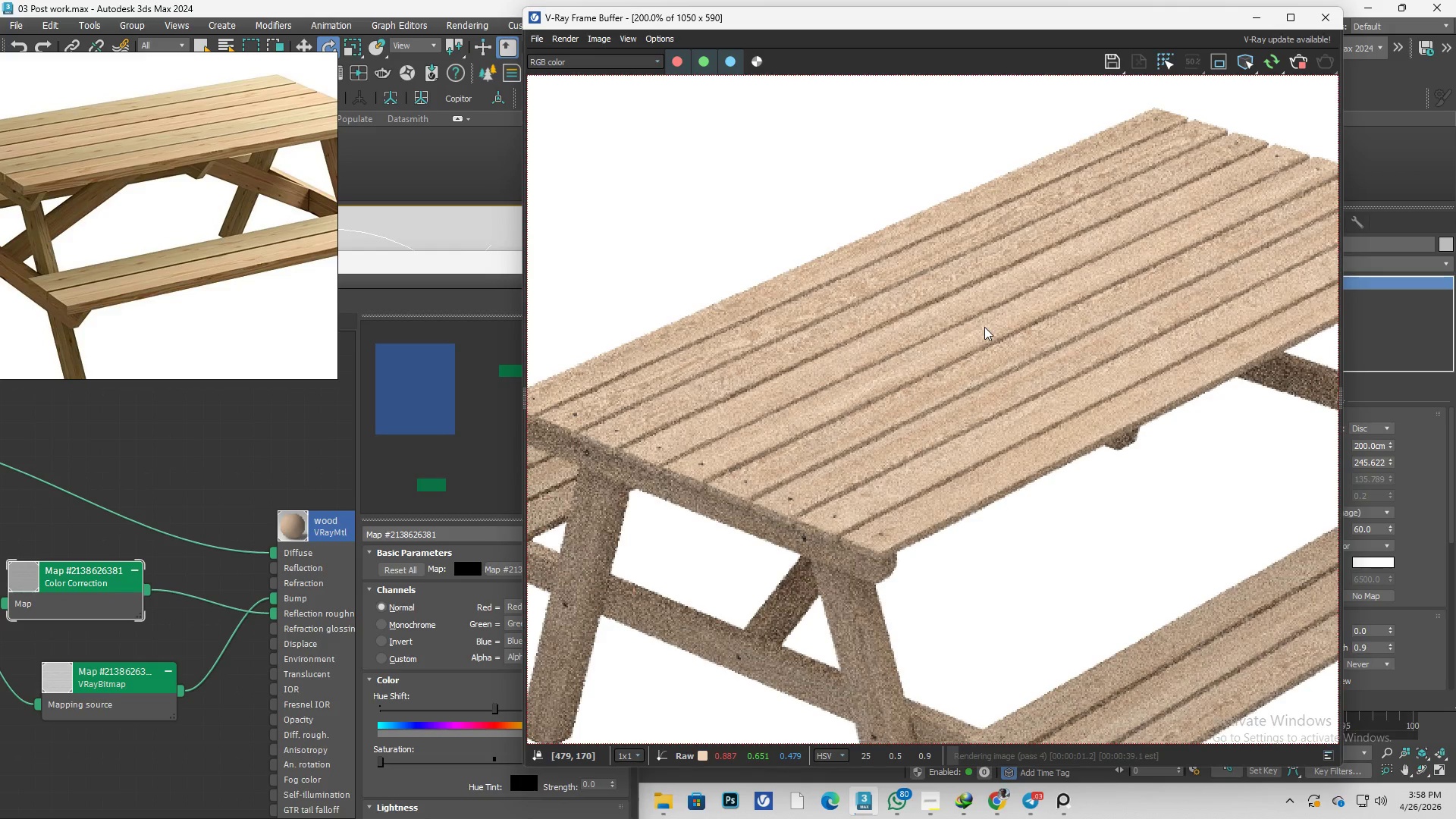 
left_click([1009, 312])
 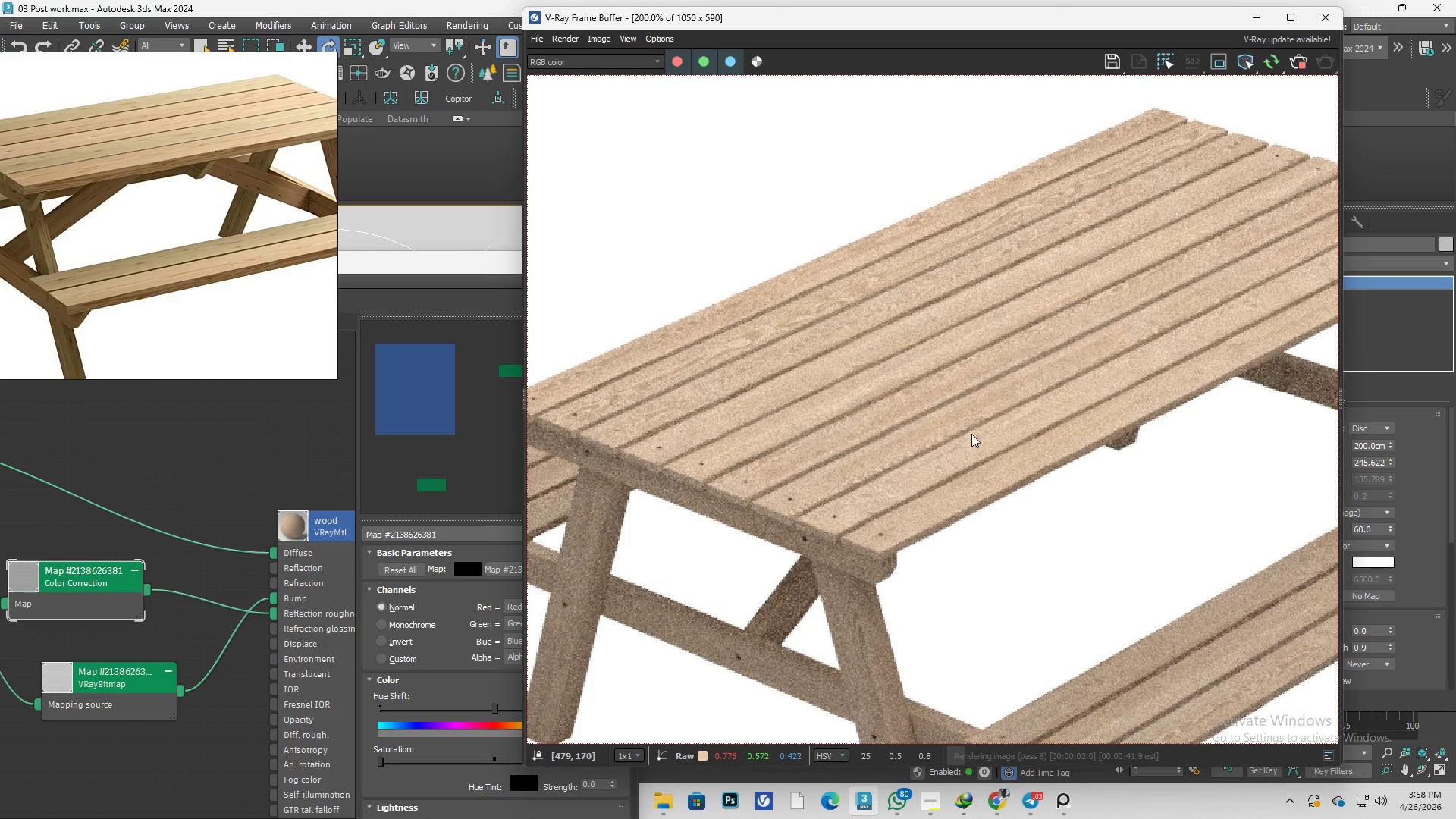 
scroll: coordinate [864, 519], scroll_direction: up, amount: 23.0
 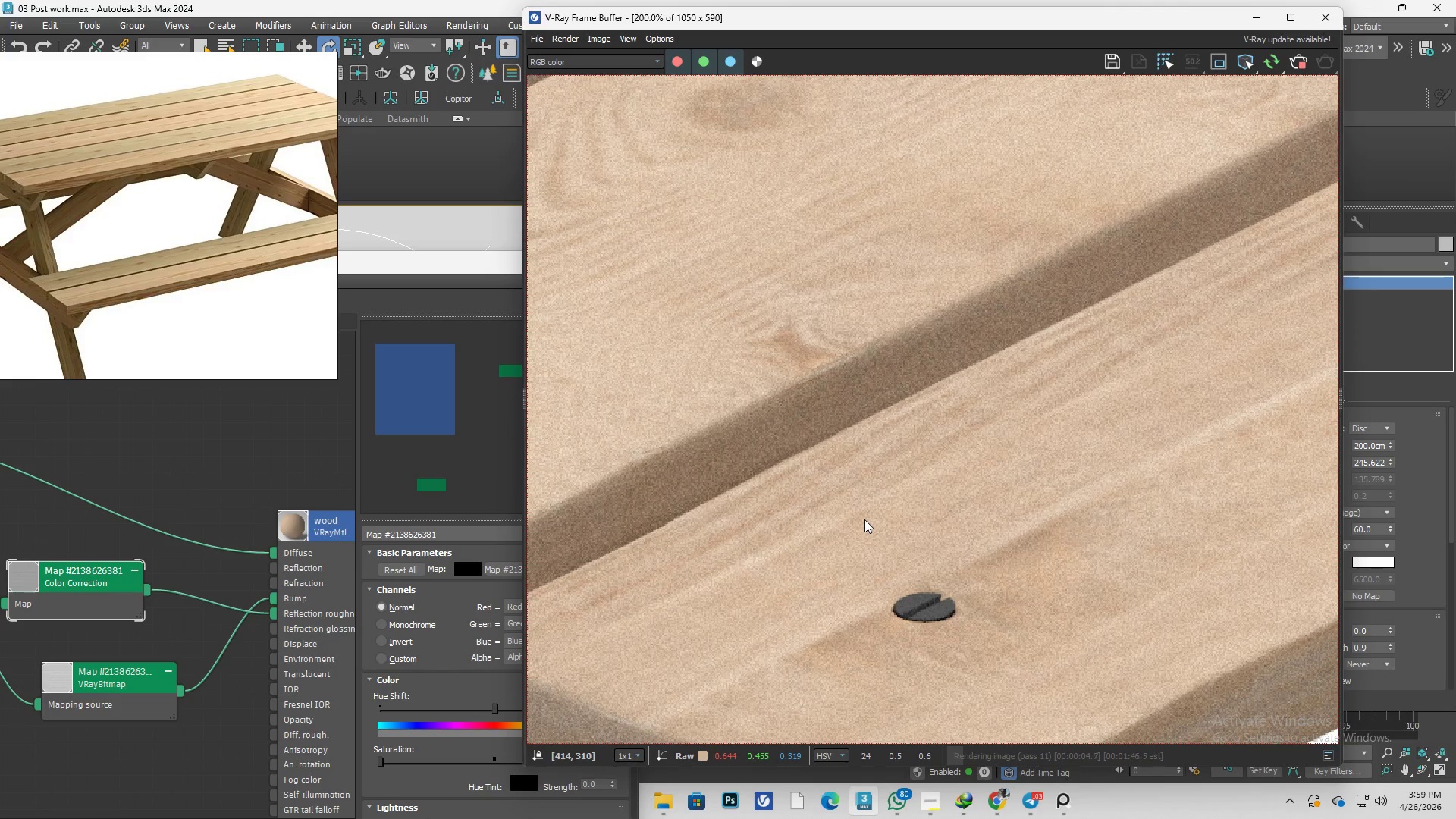 
wait(10.22)
 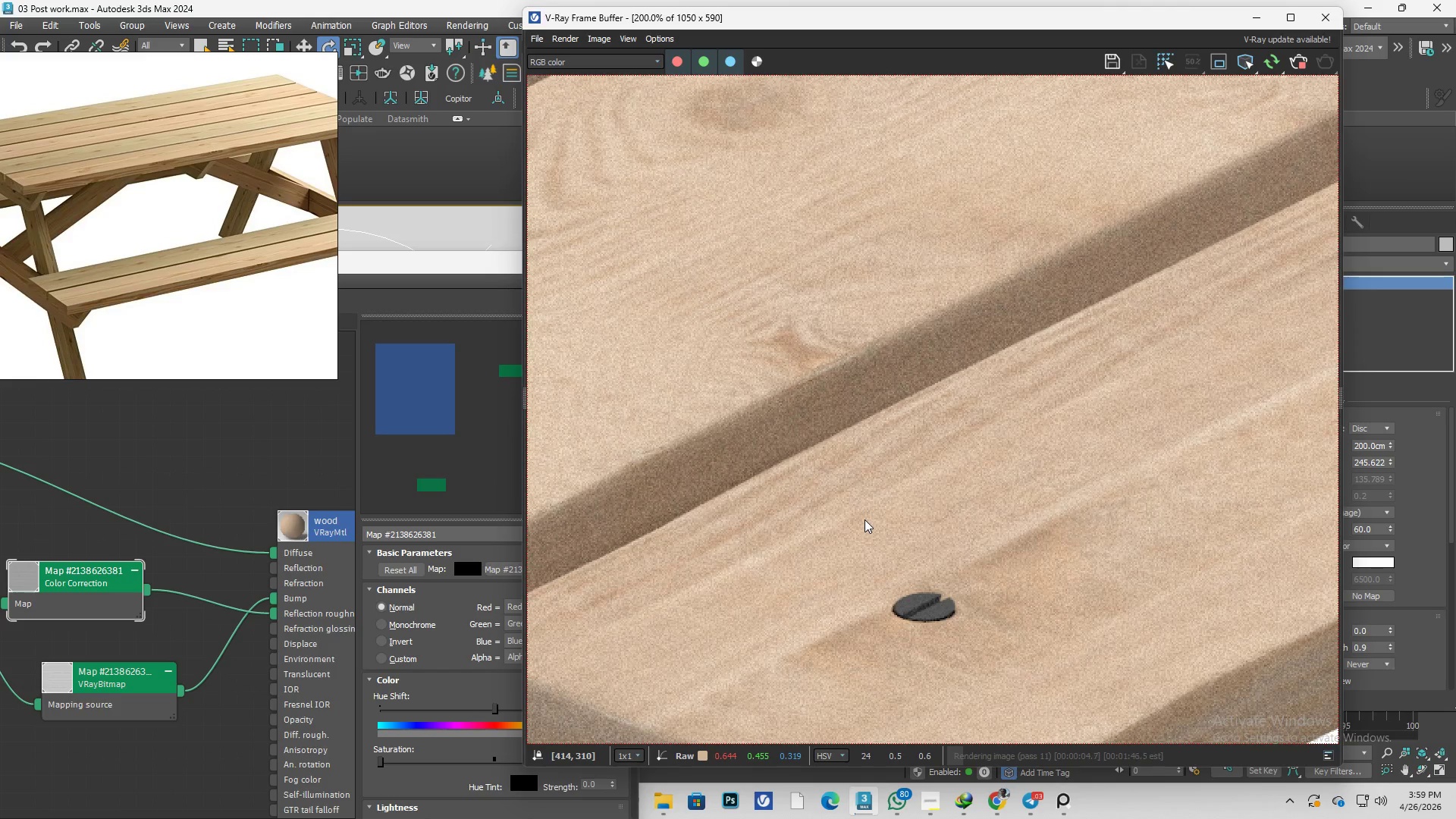 
scroll: coordinate [879, 505], scroll_direction: down, amount: 1.0
 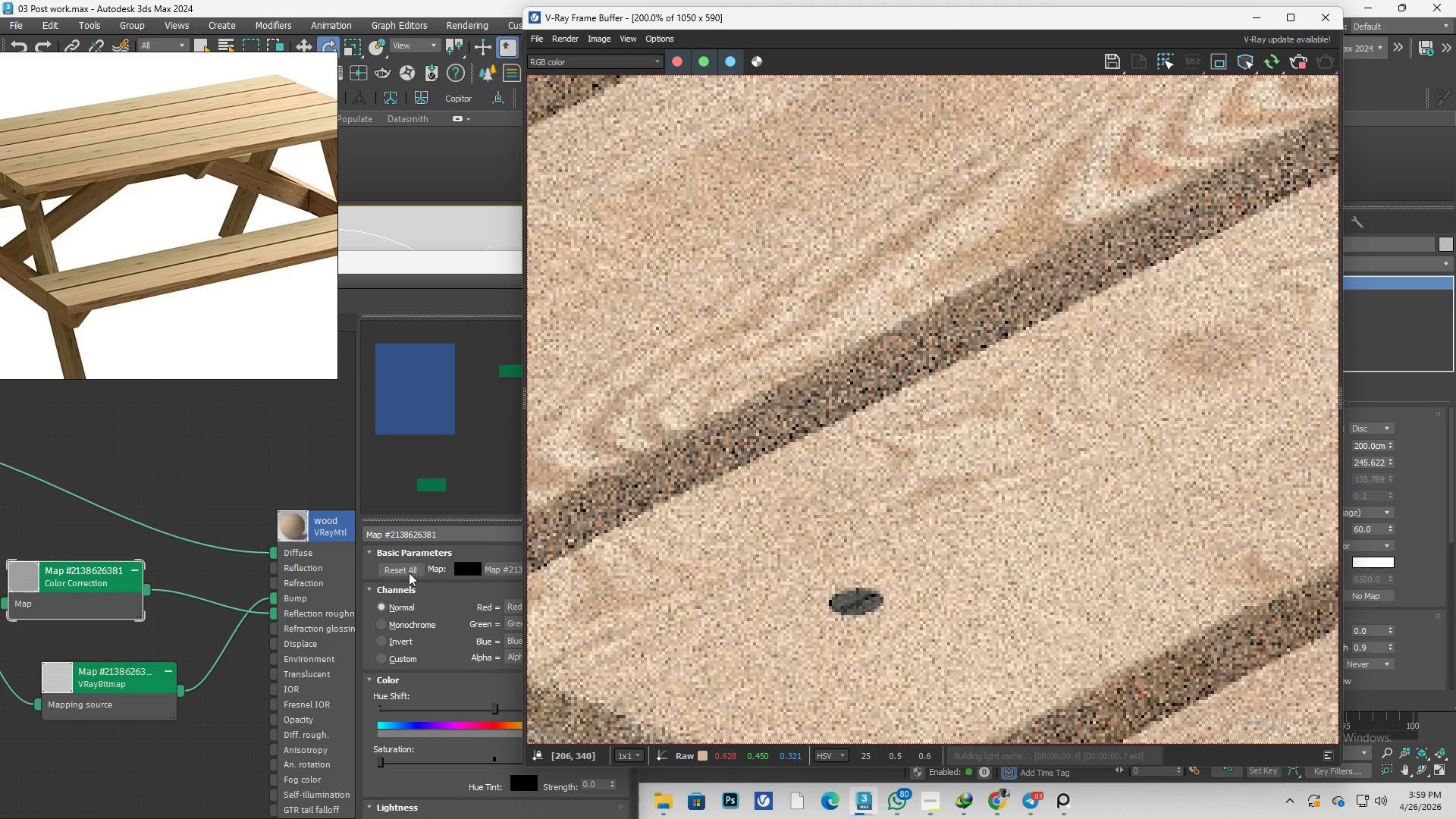 
left_click([305, 564])
 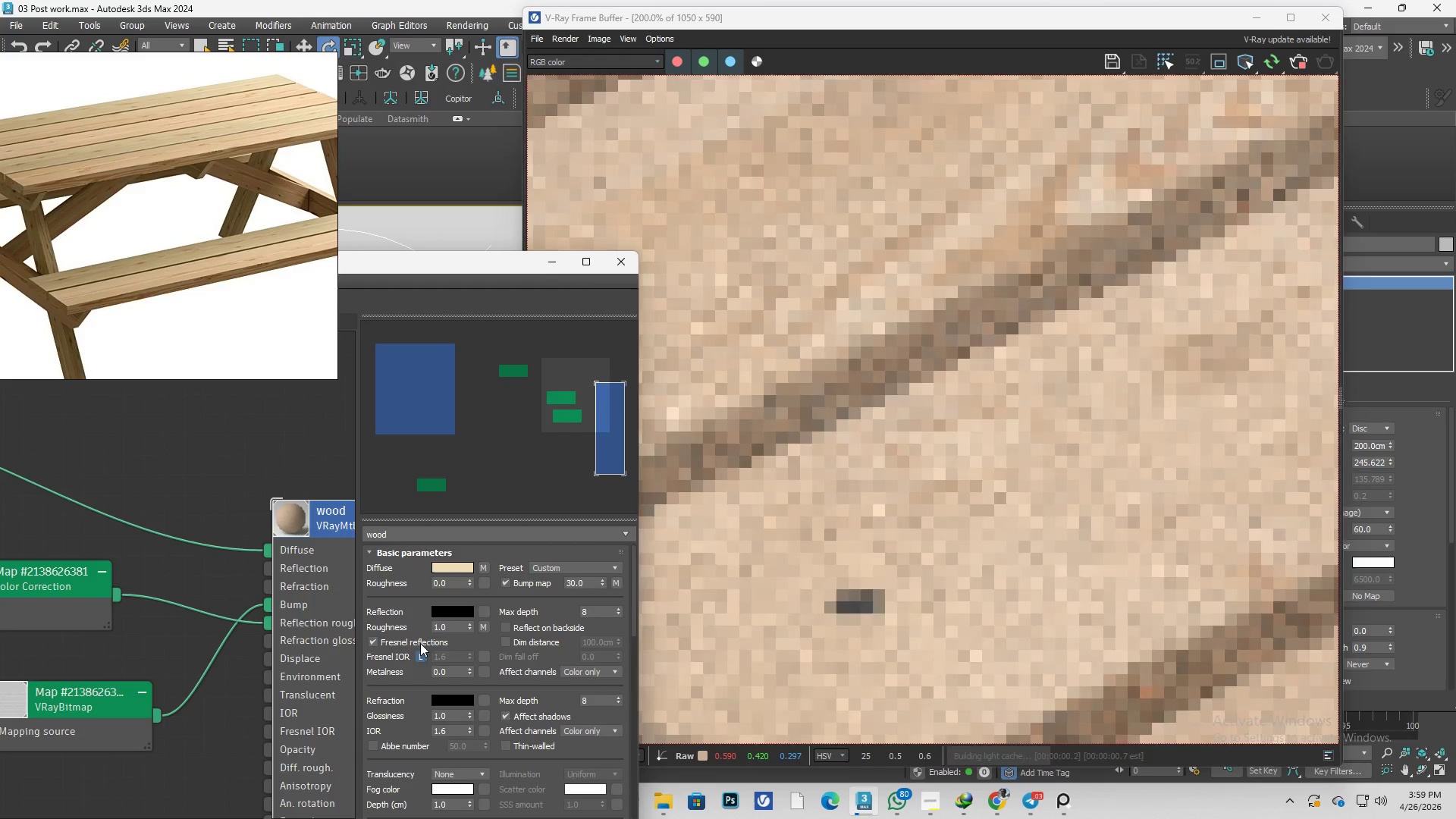 
scroll: coordinate [407, 593], scroll_direction: up, amount: 4.0
 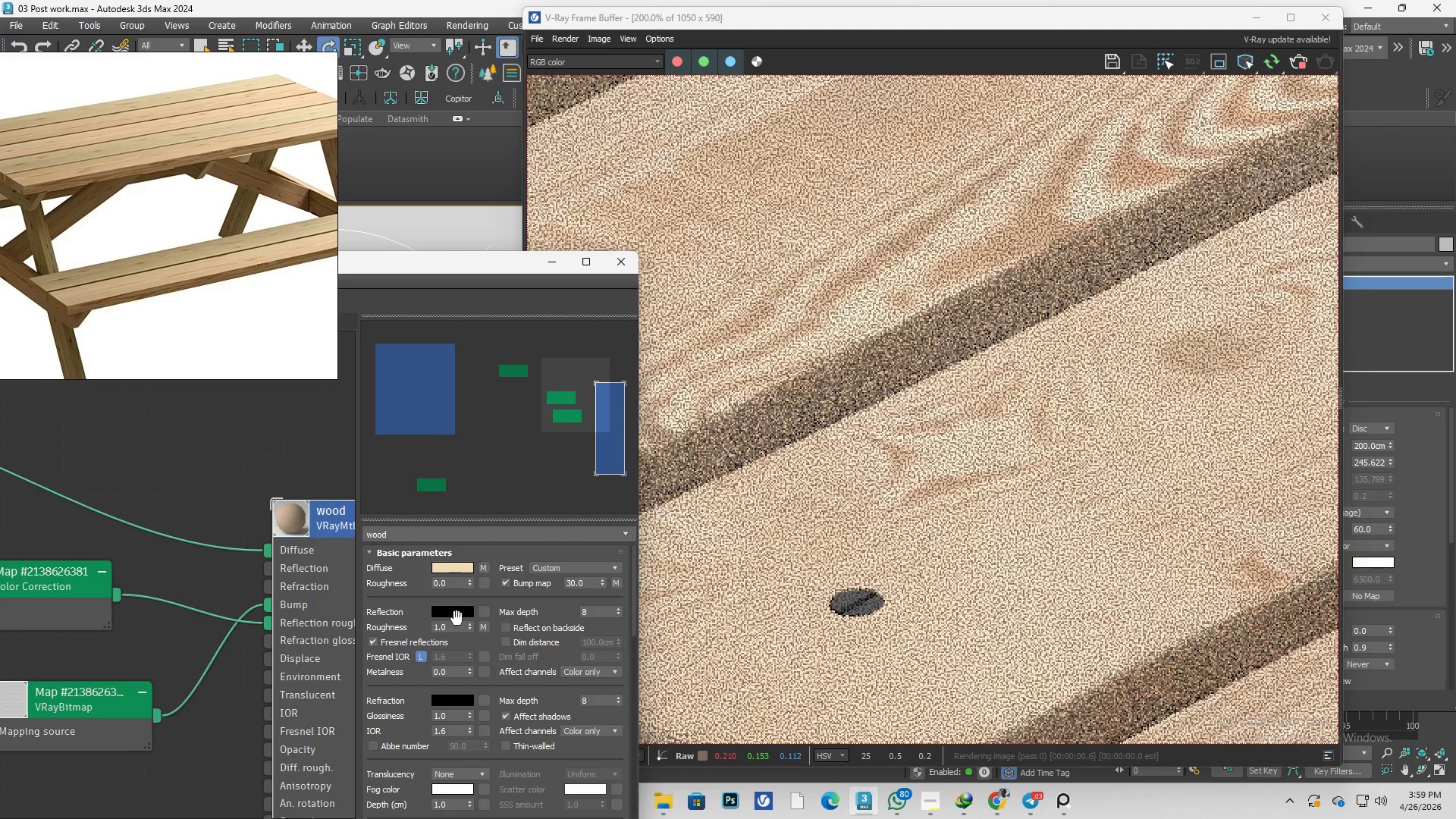 
left_click([458, 617])
 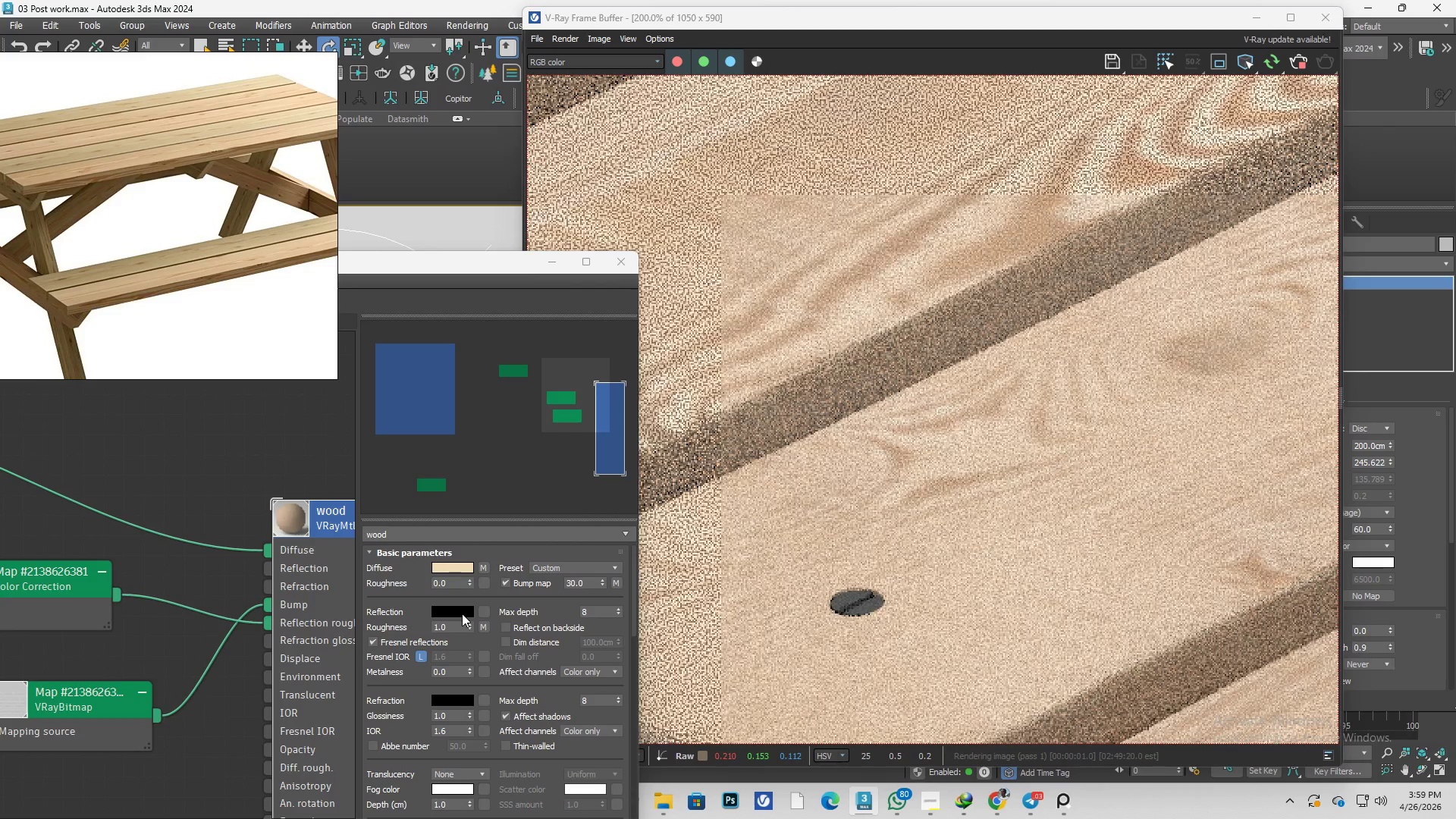 
left_click([462, 613])
 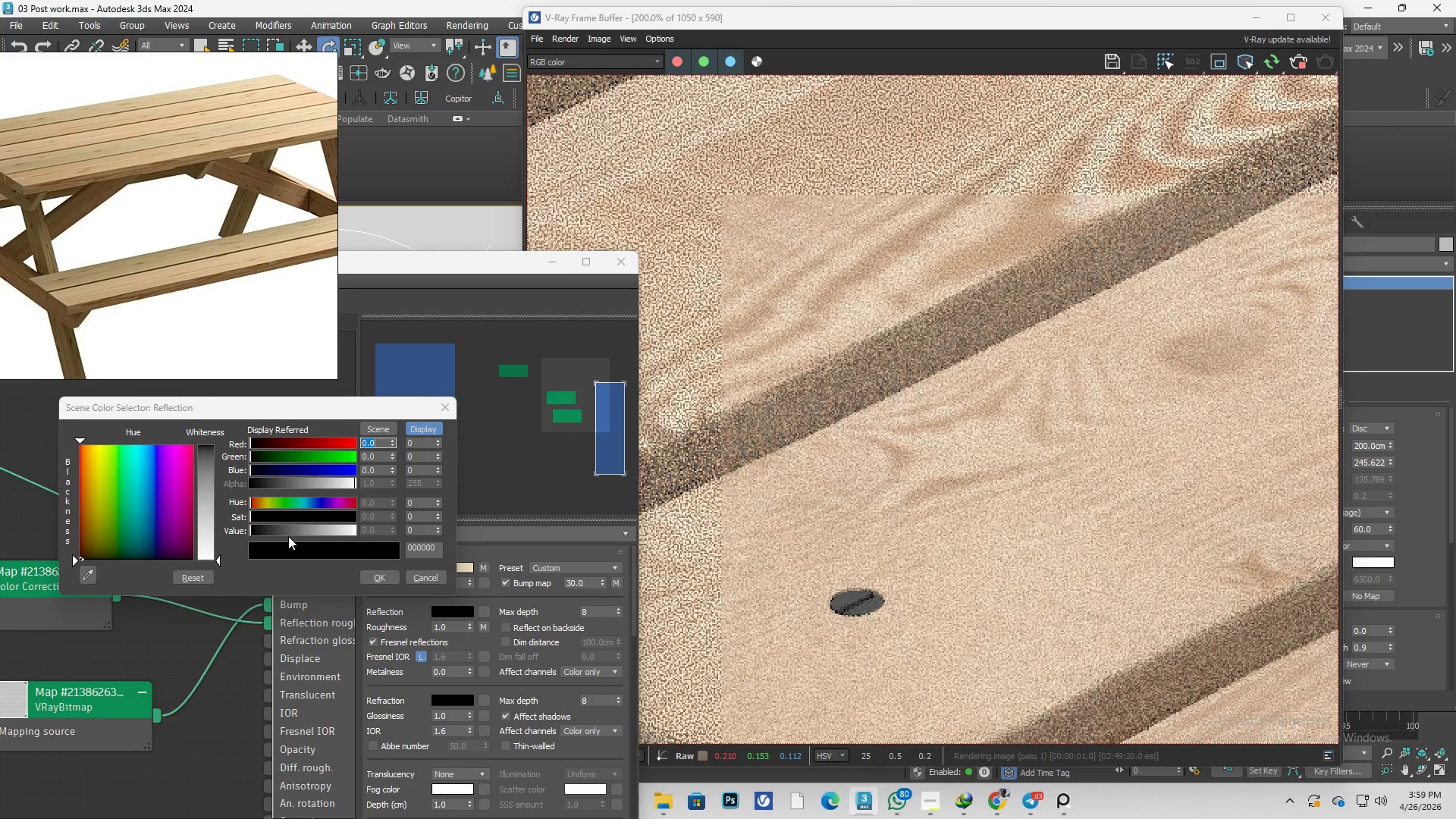 
left_click_drag(start_coordinate=[289, 530], to_coordinate=[407, 529])
 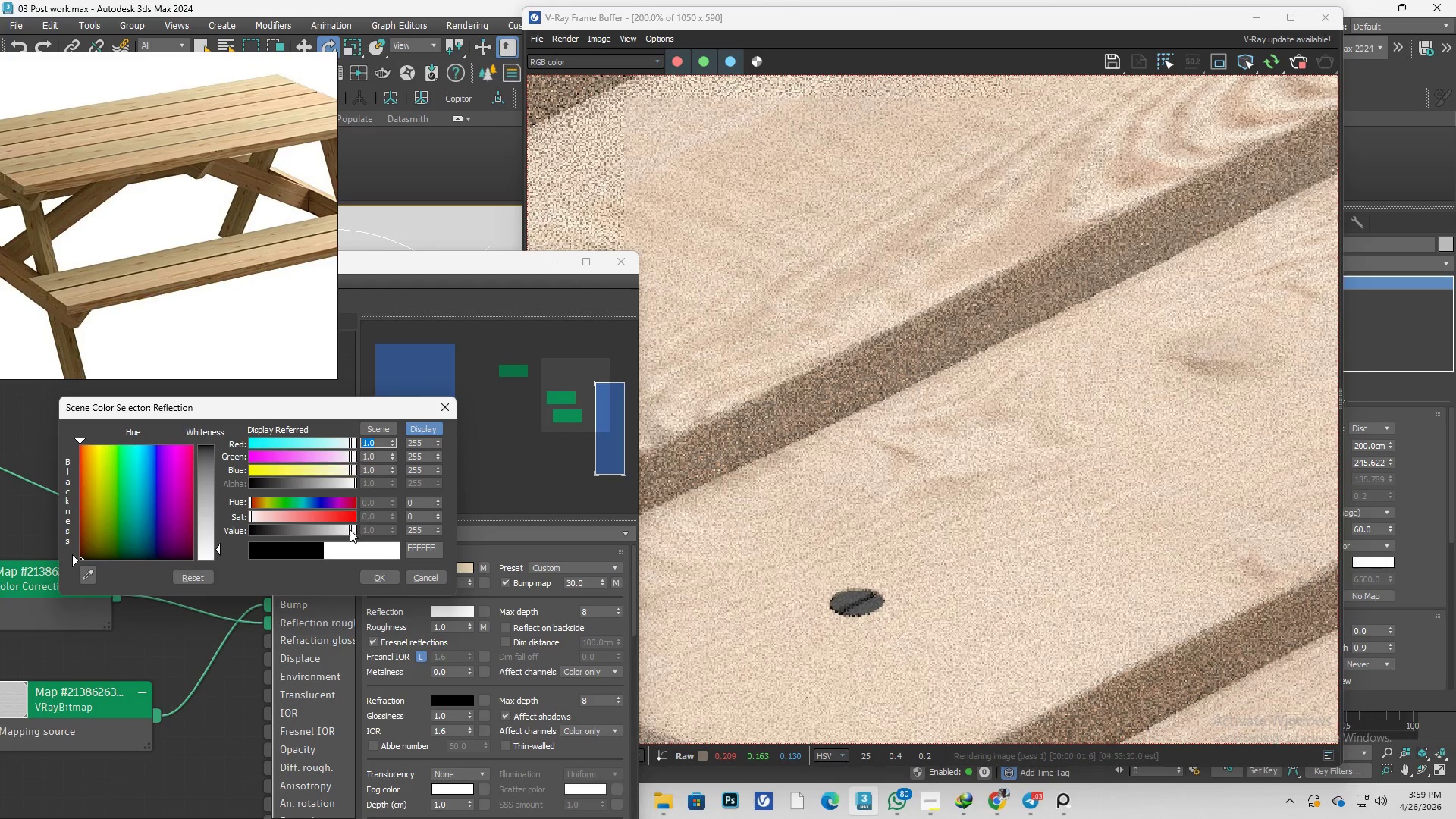 
left_click_drag(start_coordinate=[347, 528], to_coordinate=[376, 579])
 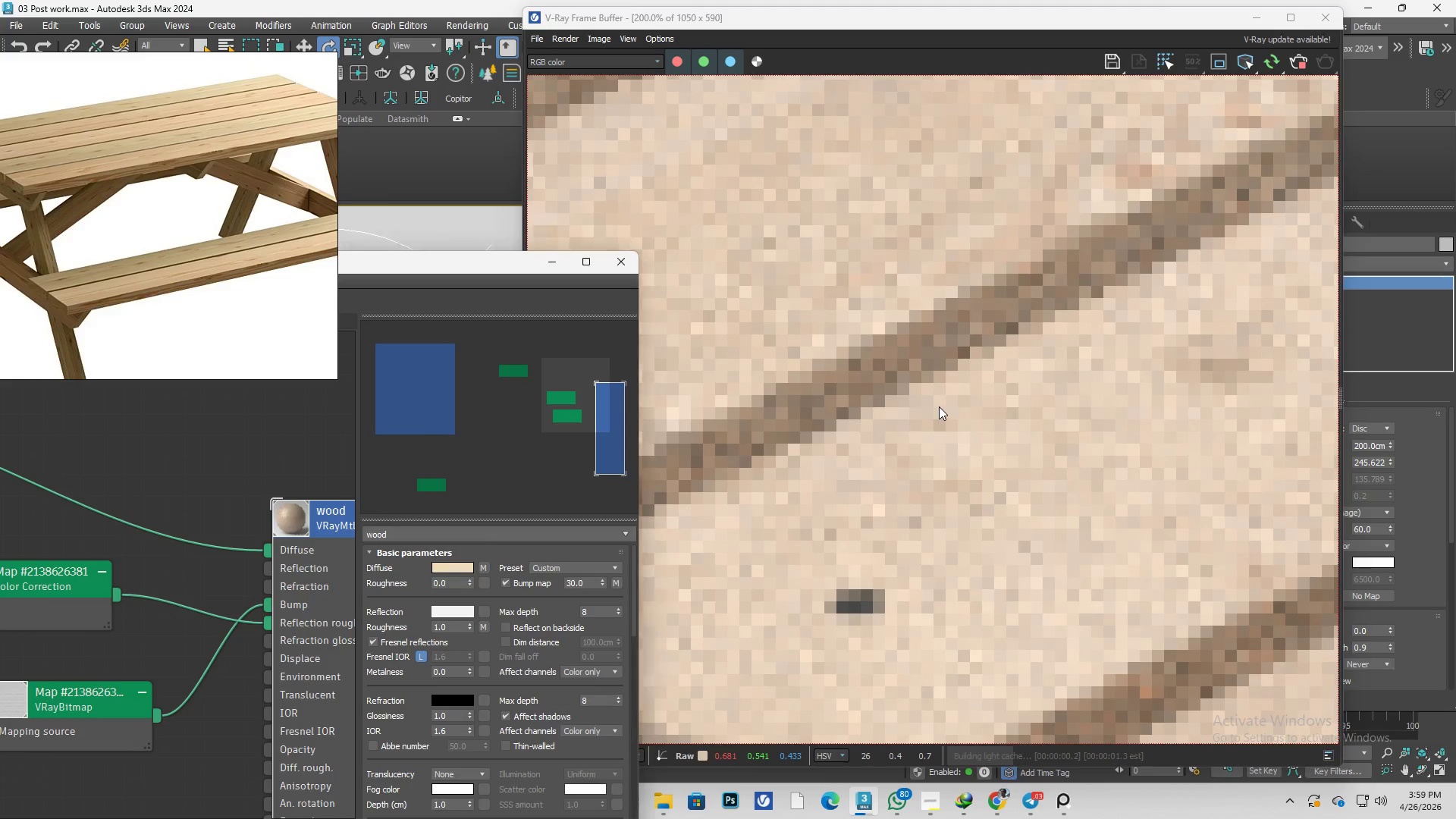 
left_click([376, 579])
 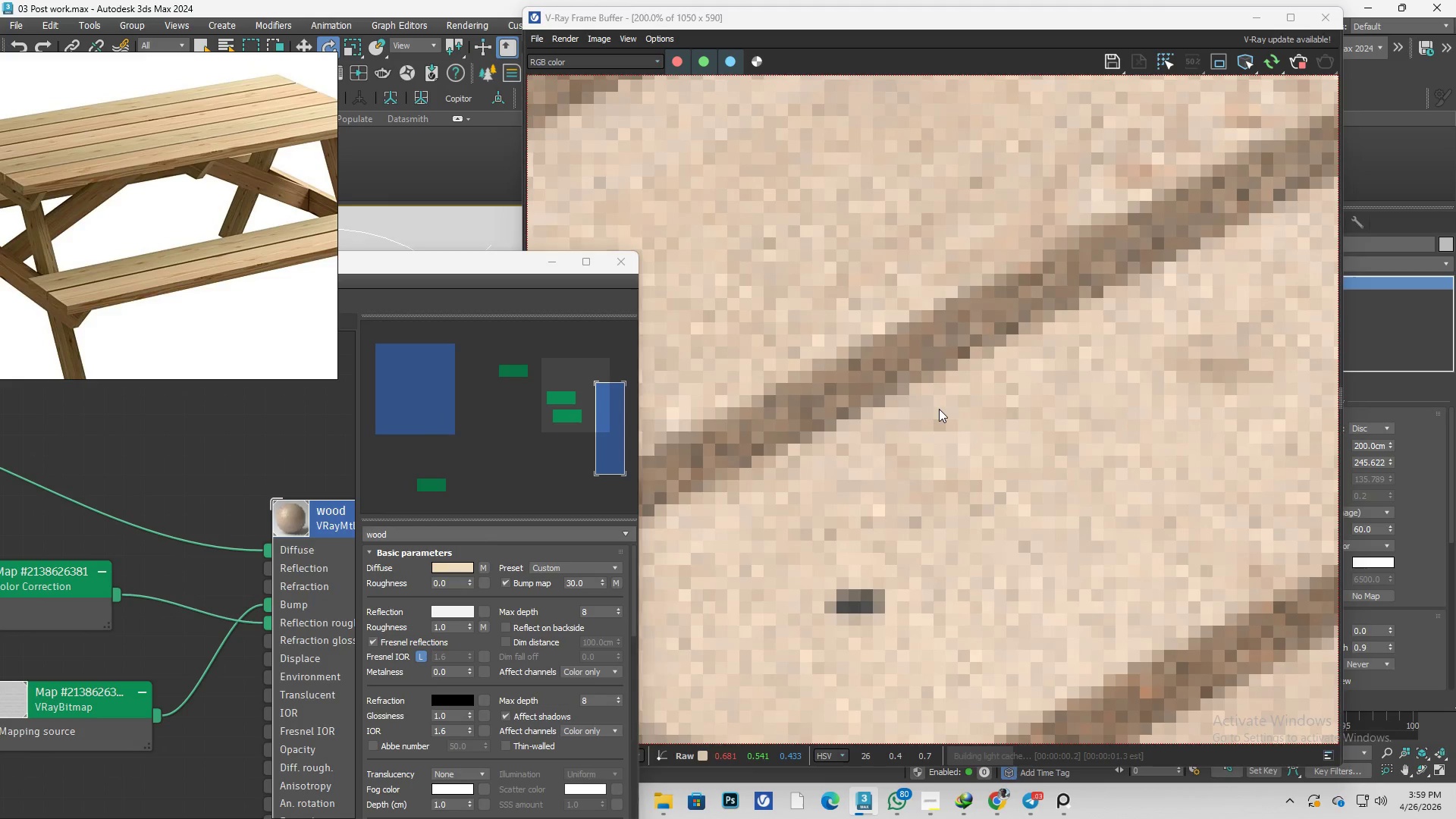 
right_click([939, 406])
 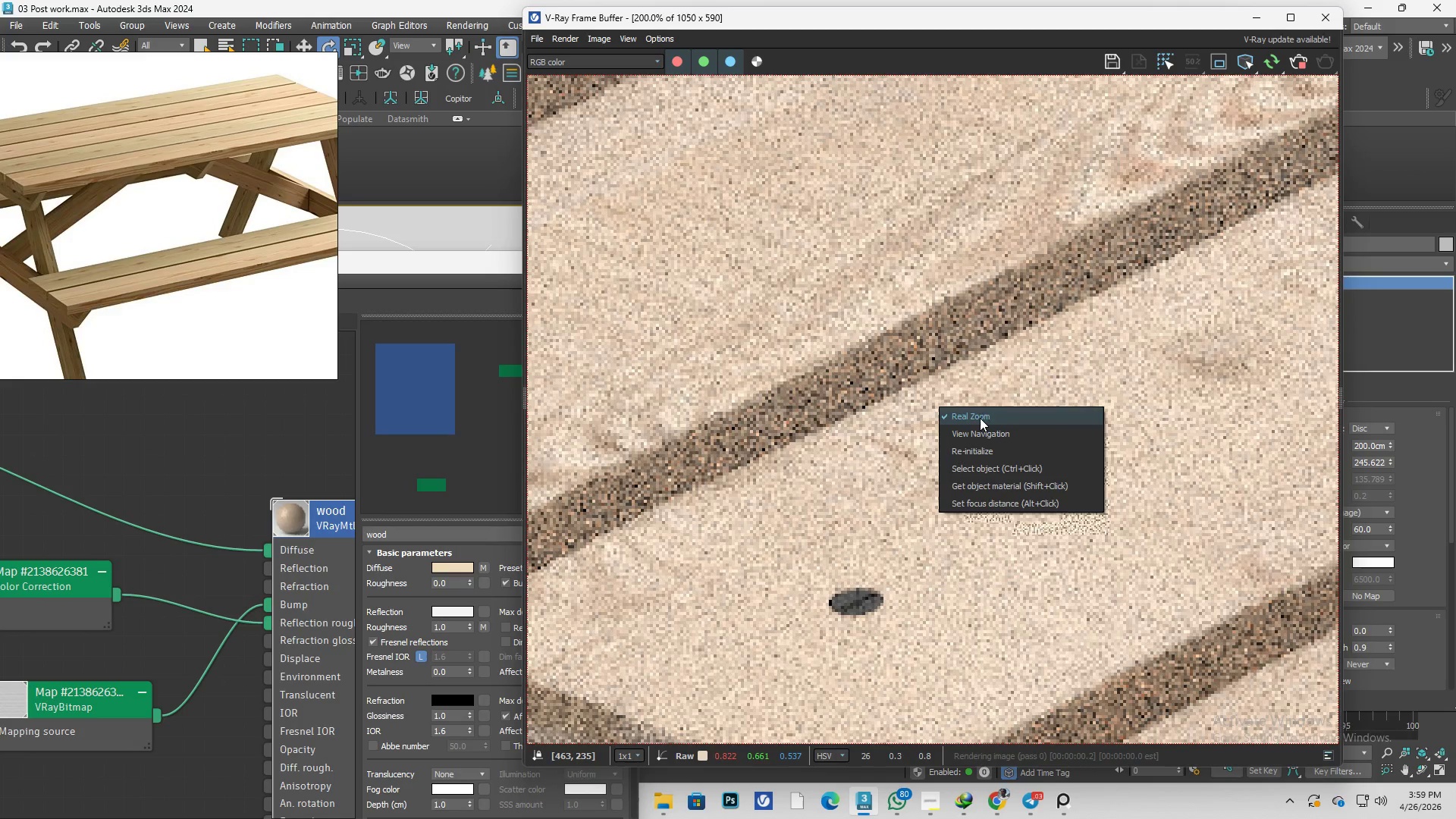 
left_click([986, 413])
 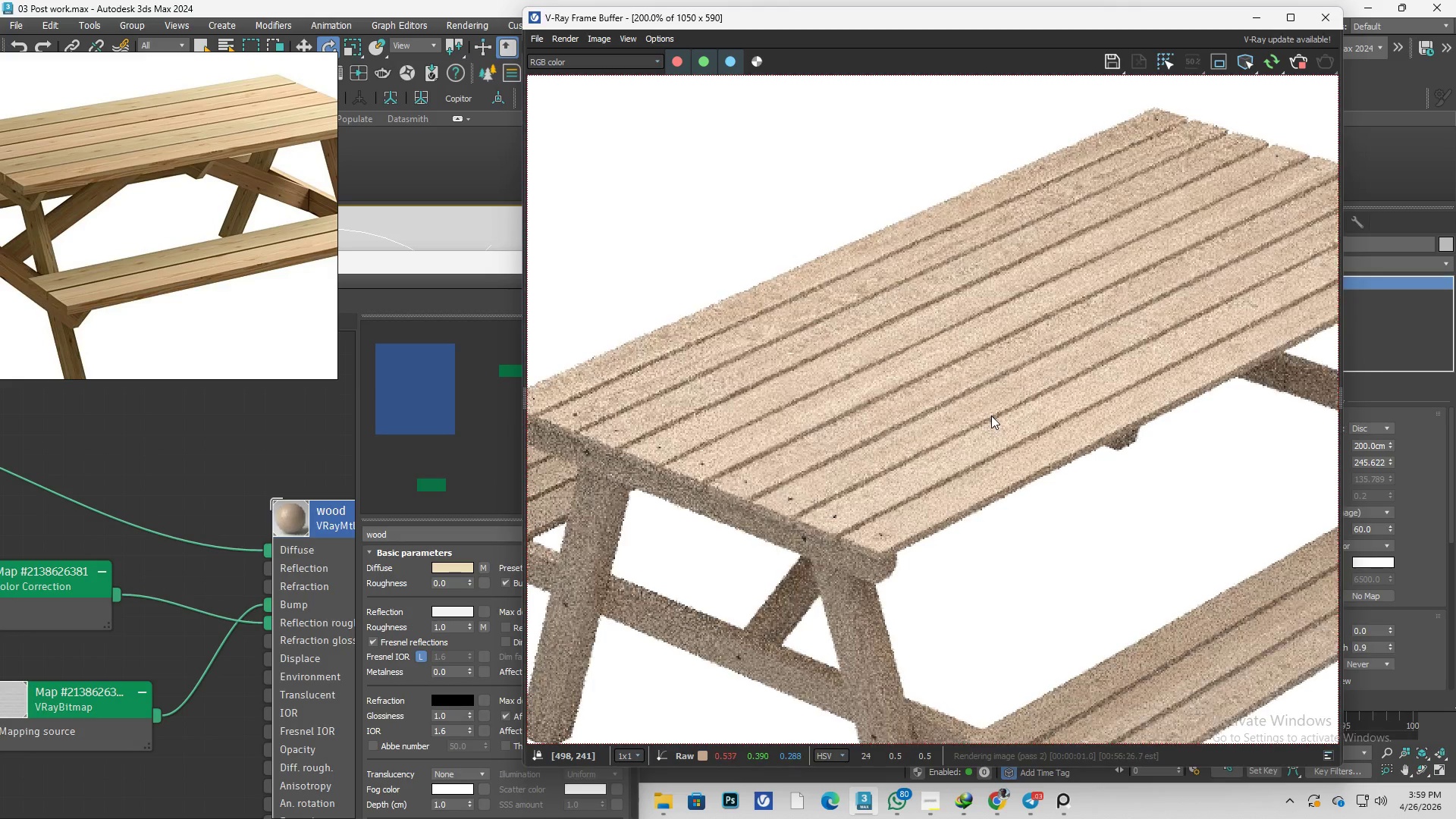 
scroll: coordinate [965, 422], scroll_direction: down, amount: 1.0
 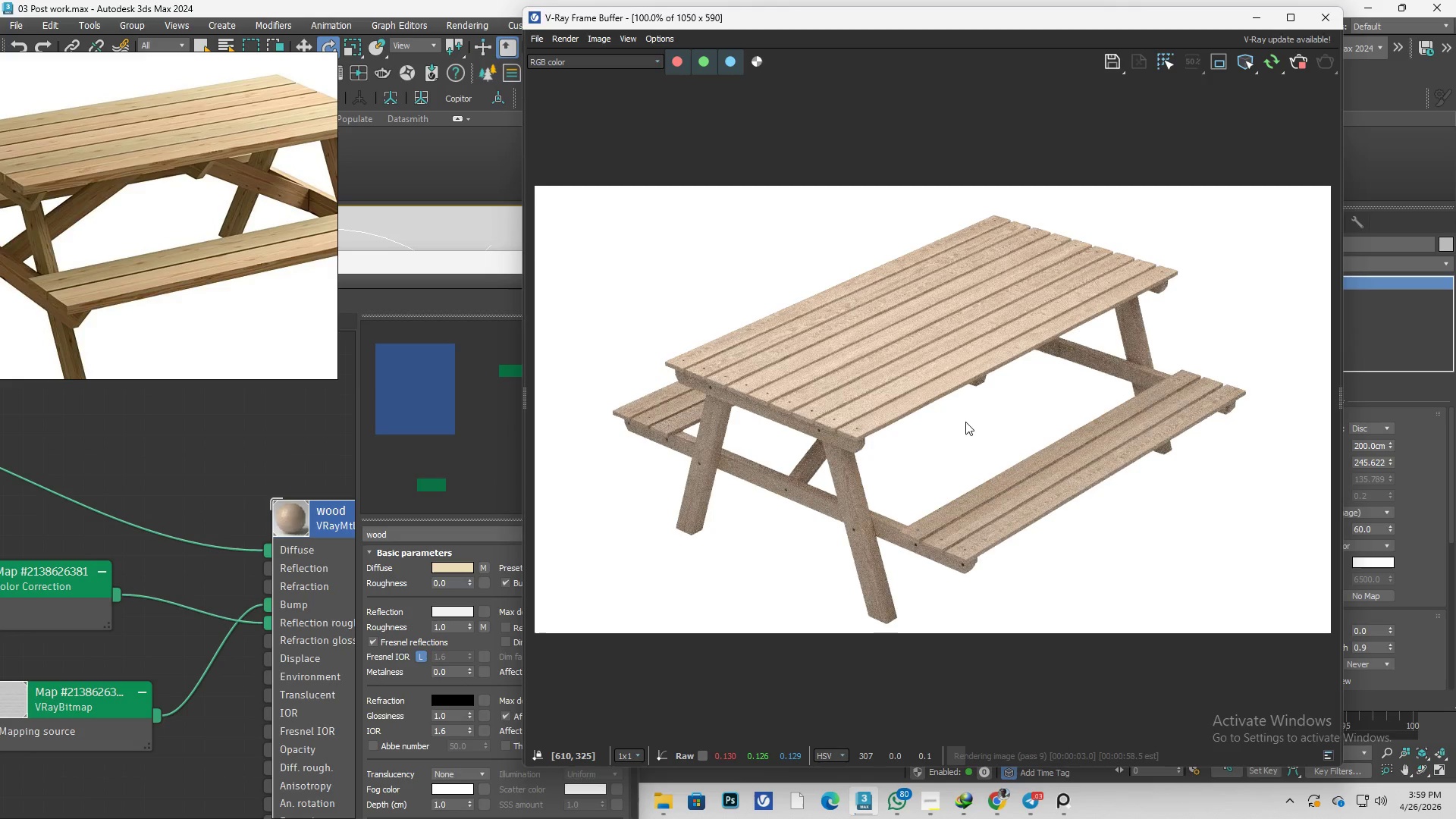 
scroll: coordinate [932, 407], scroll_direction: up, amount: 1.0
 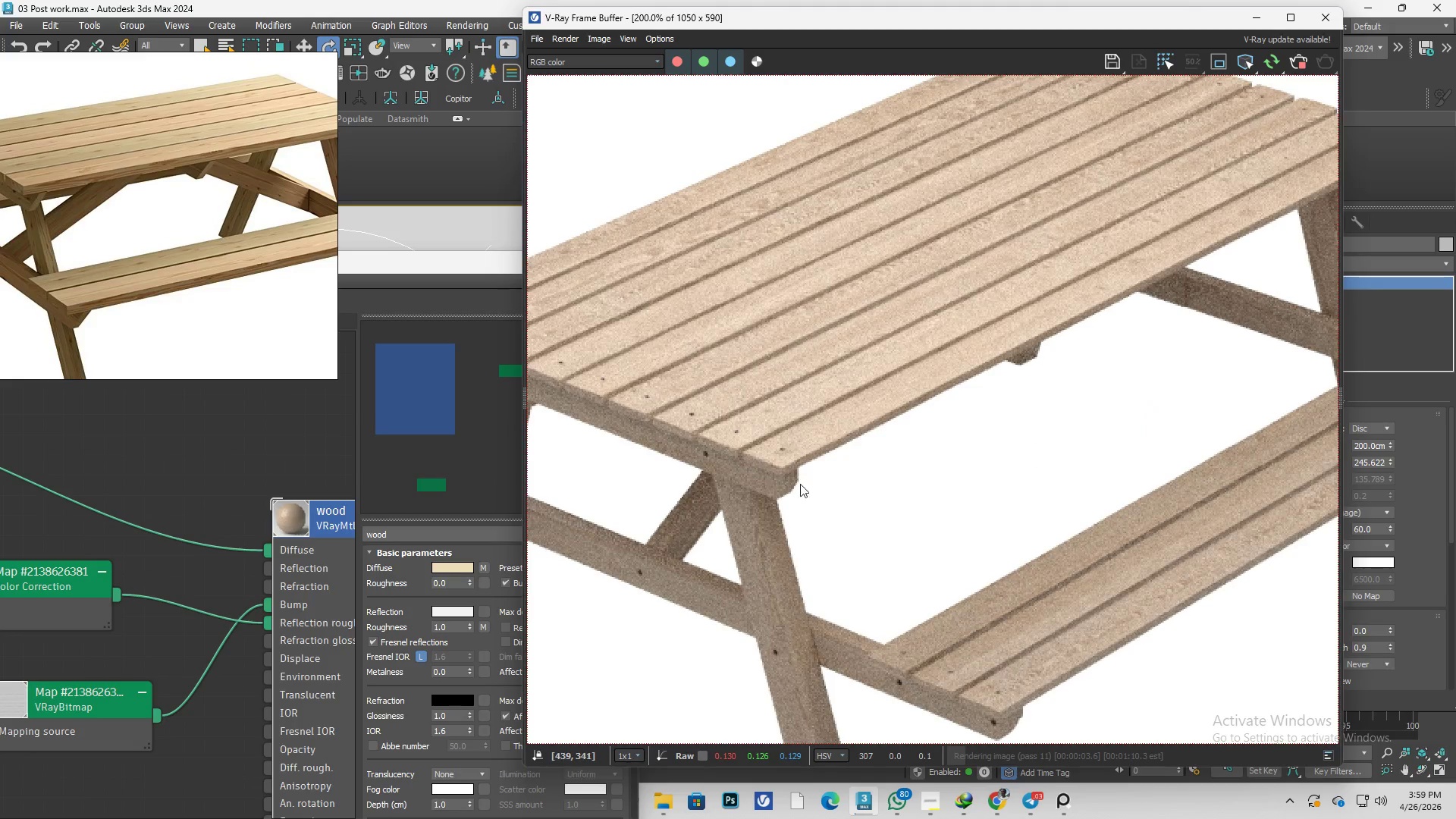 
scroll: coordinate [790, 488], scroll_direction: none, amount: 0.0
 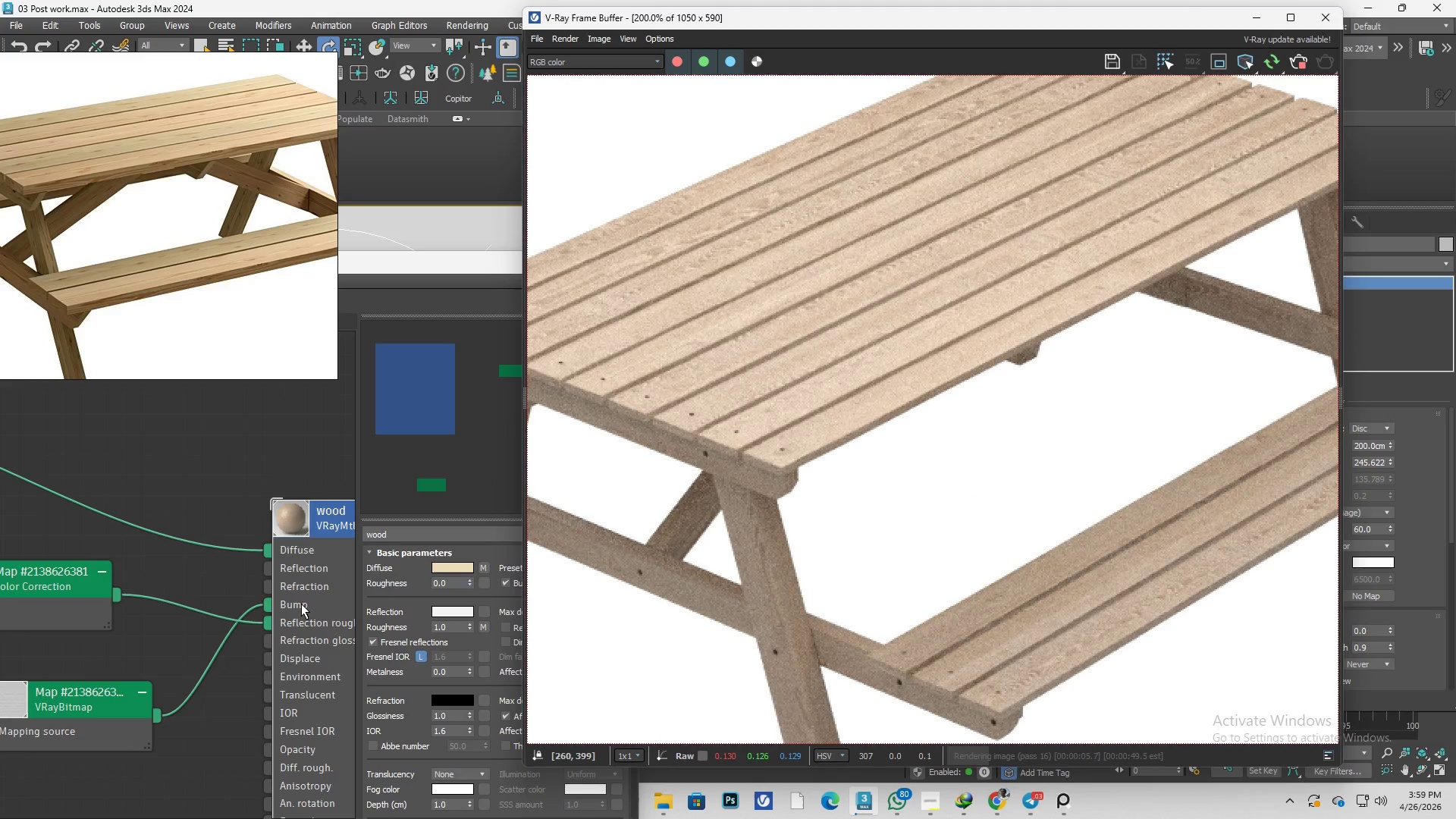 
scroll: coordinate [218, 630], scroll_direction: down, amount: 3.0
 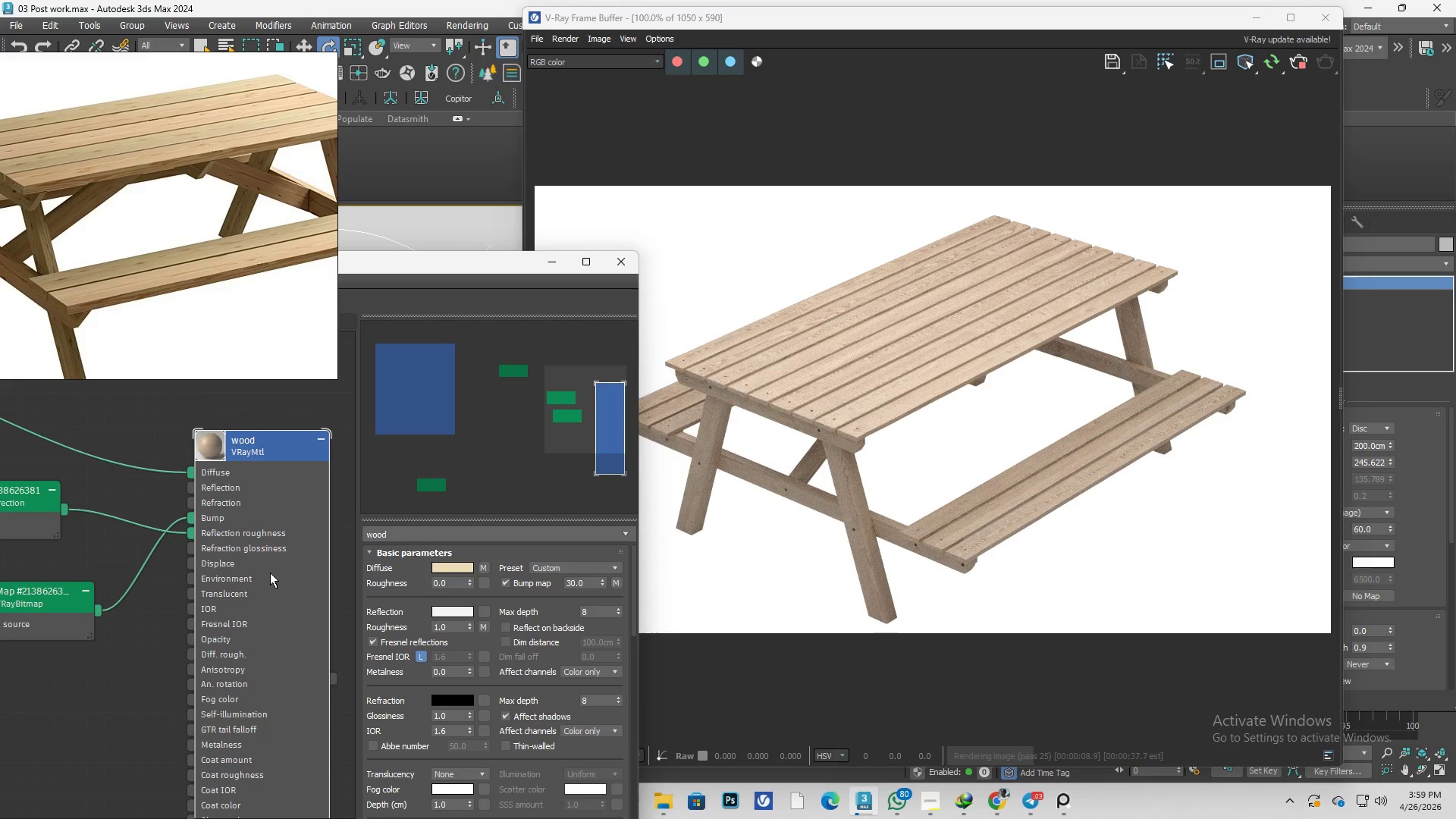 
scroll: coordinate [254, 532], scroll_direction: up, amount: 3.0
 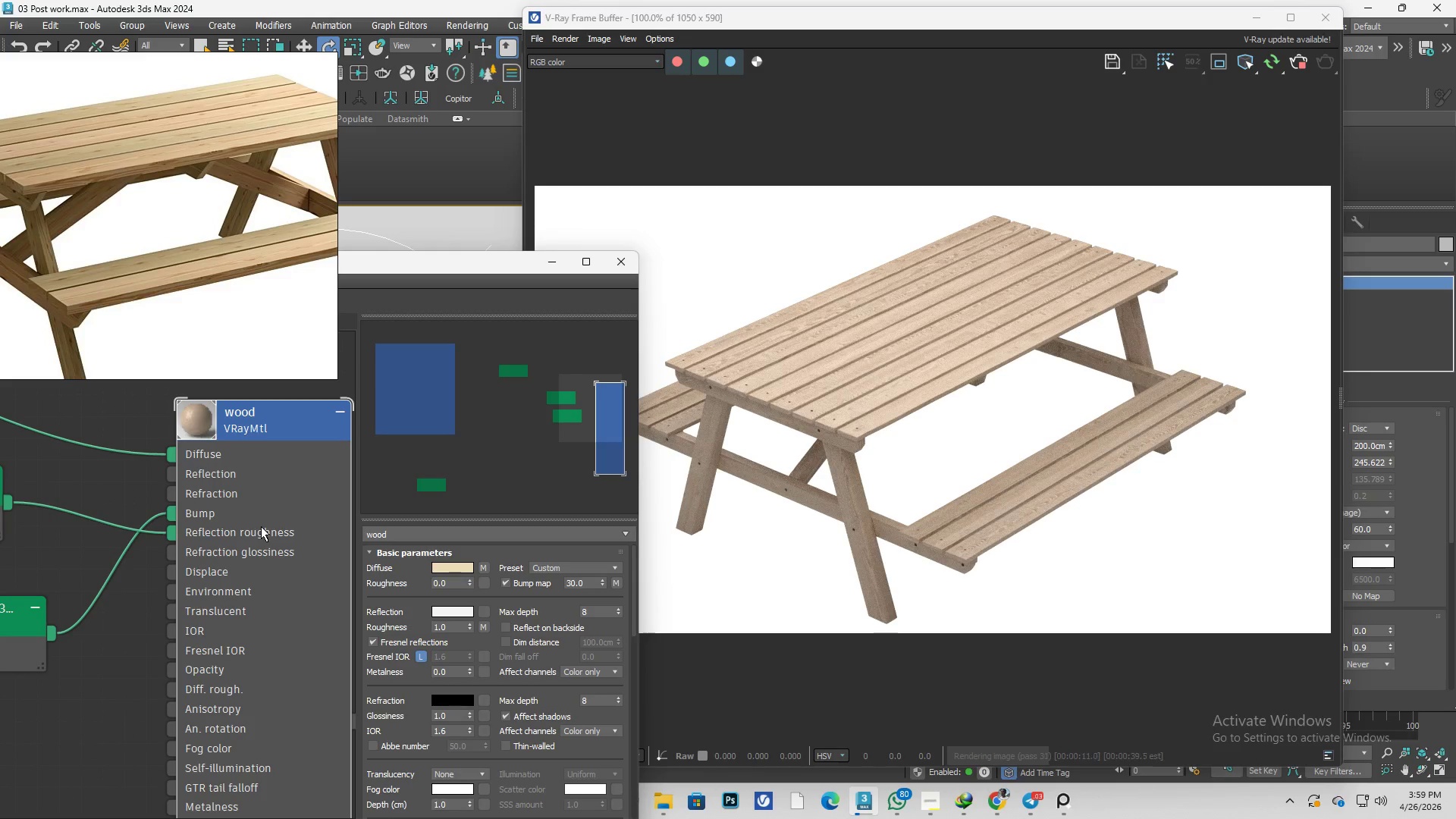 
left_click([281, 532])
 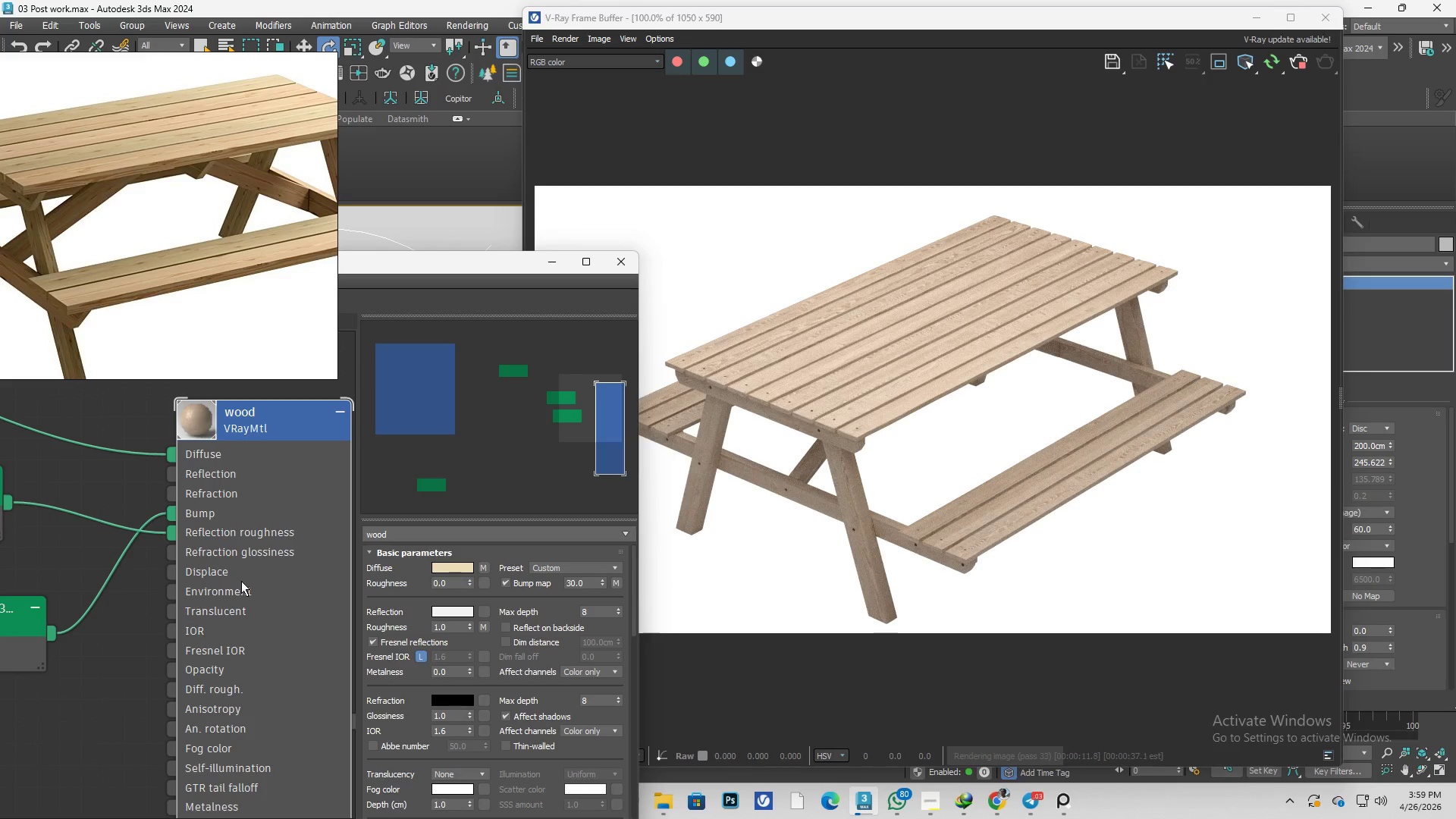 
scroll: coordinate [186, 558], scroll_direction: down, amount: 7.0
 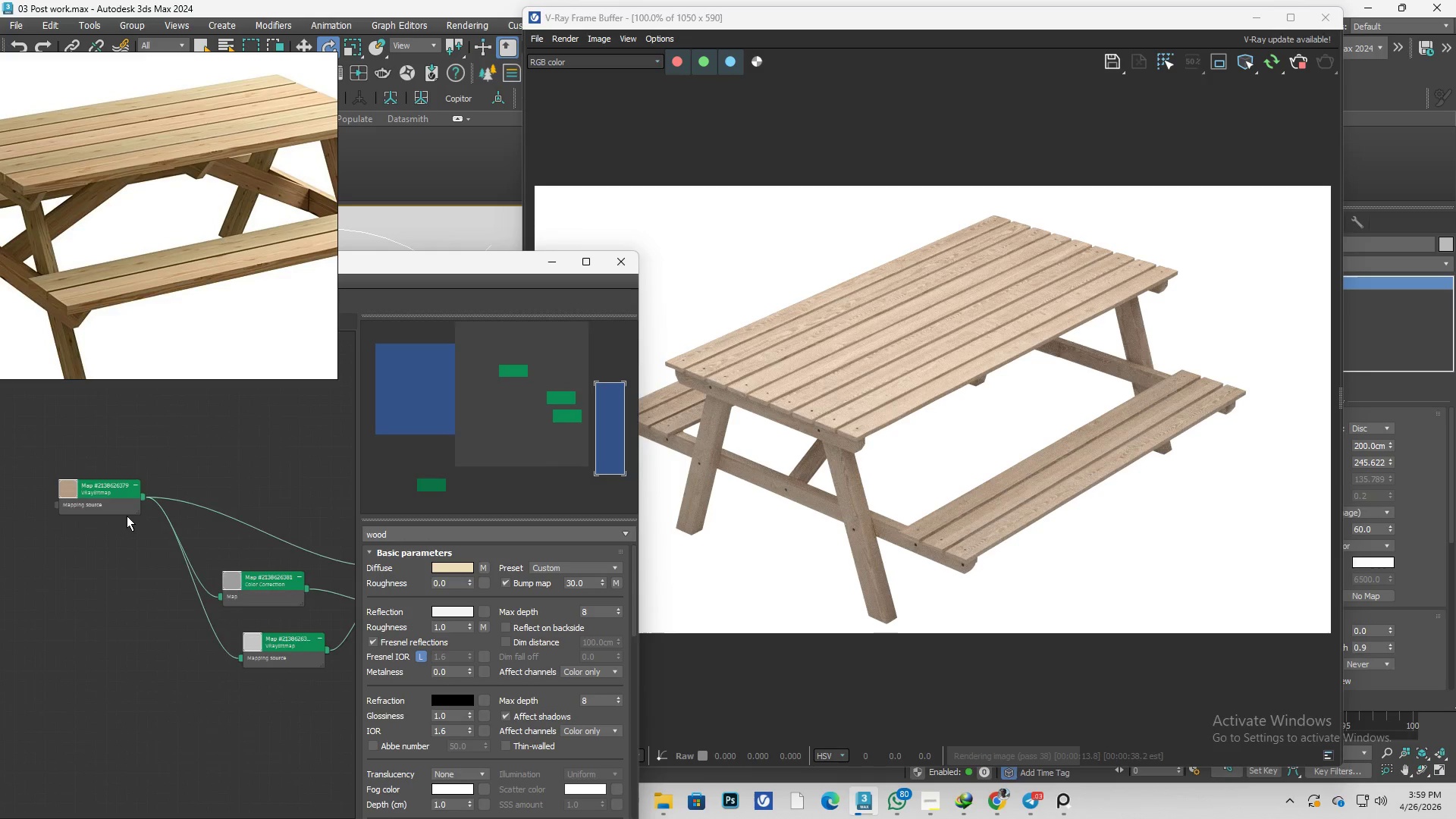 
left_click_drag(start_coordinate=[124, 500], to_coordinate=[100, 500])
 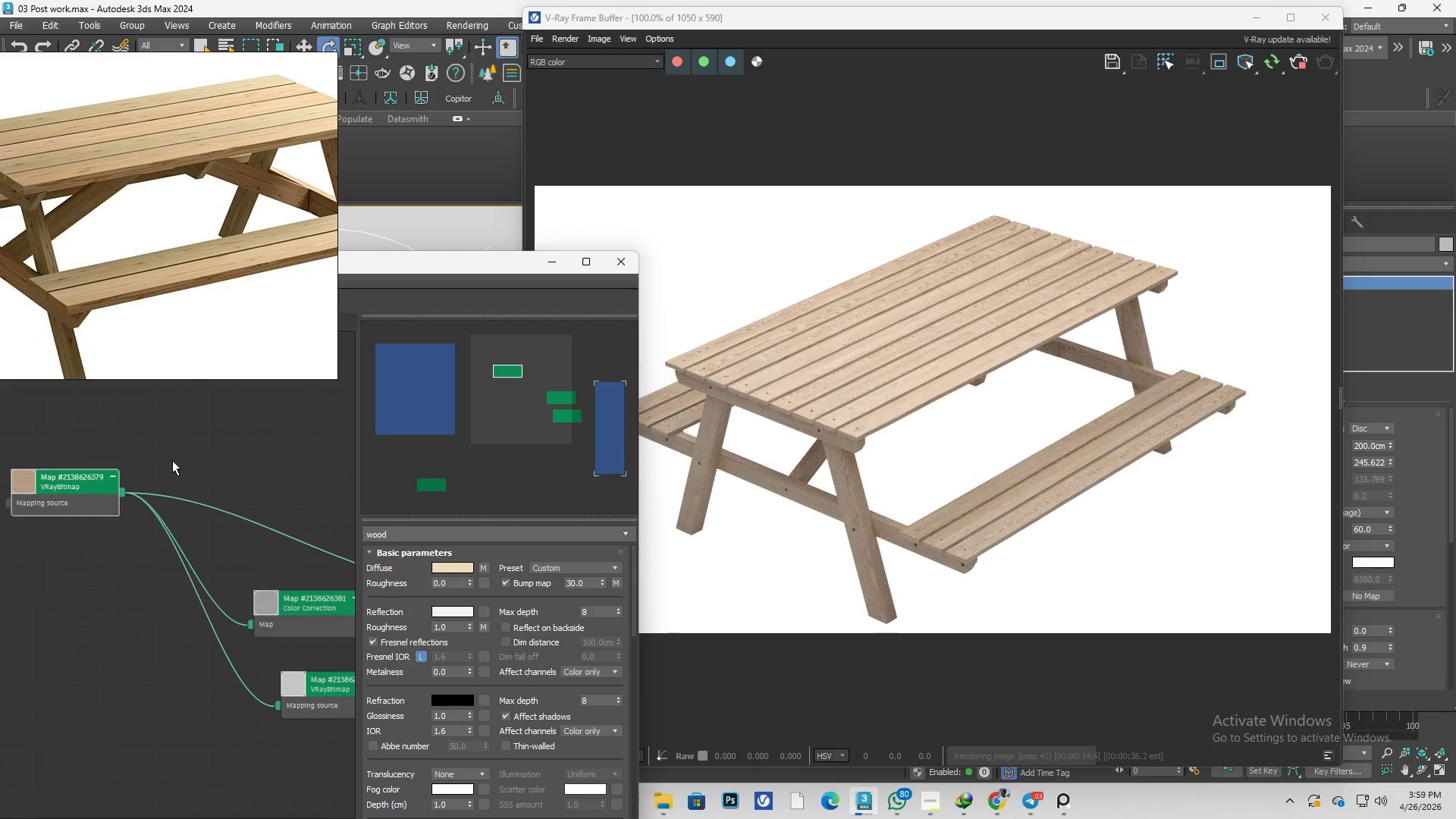 
scroll: coordinate [124, 510], scroll_direction: up, amount: 2.0
 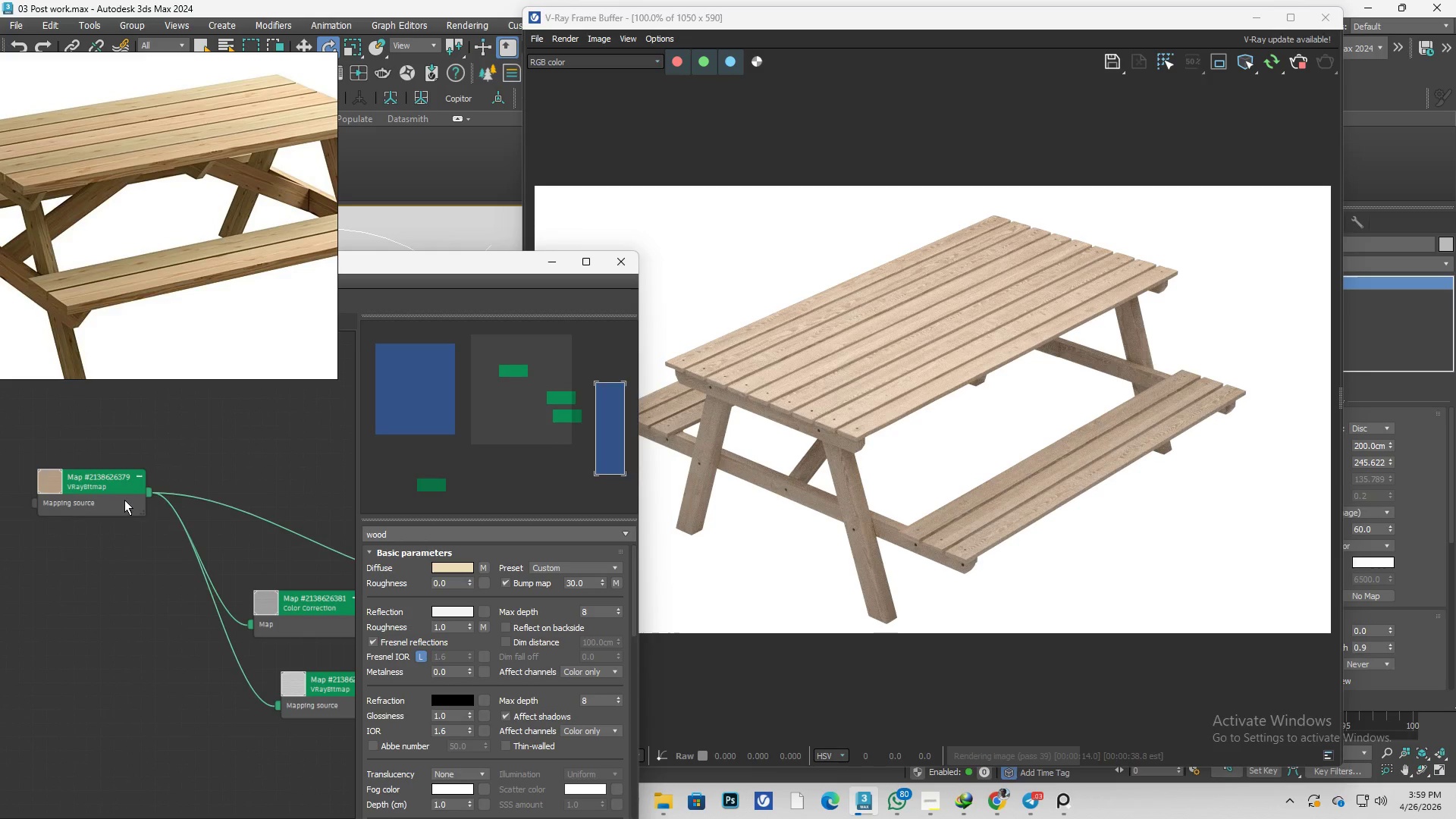 
double_click([172, 460])
 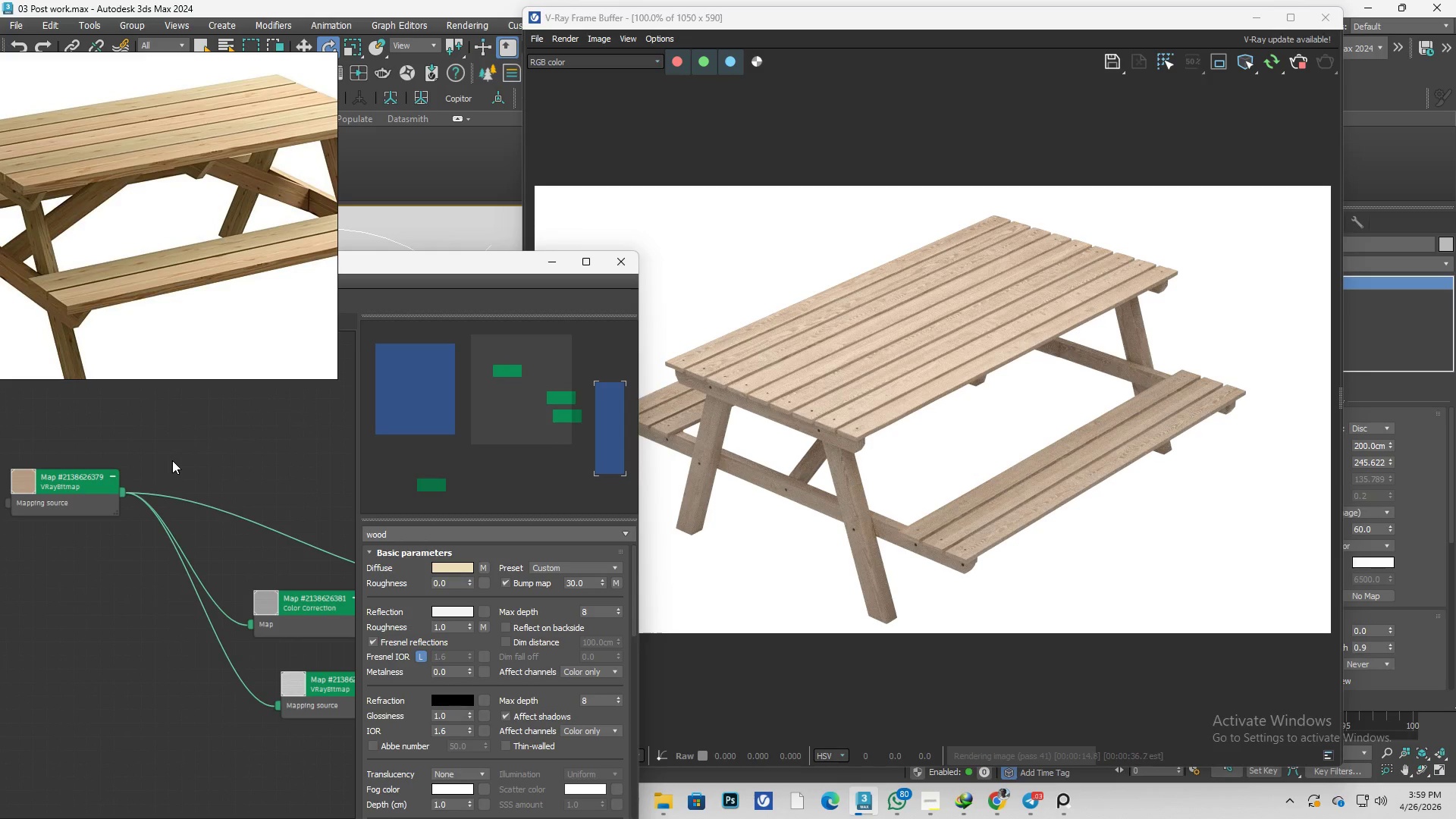 
right_click([172, 460])
 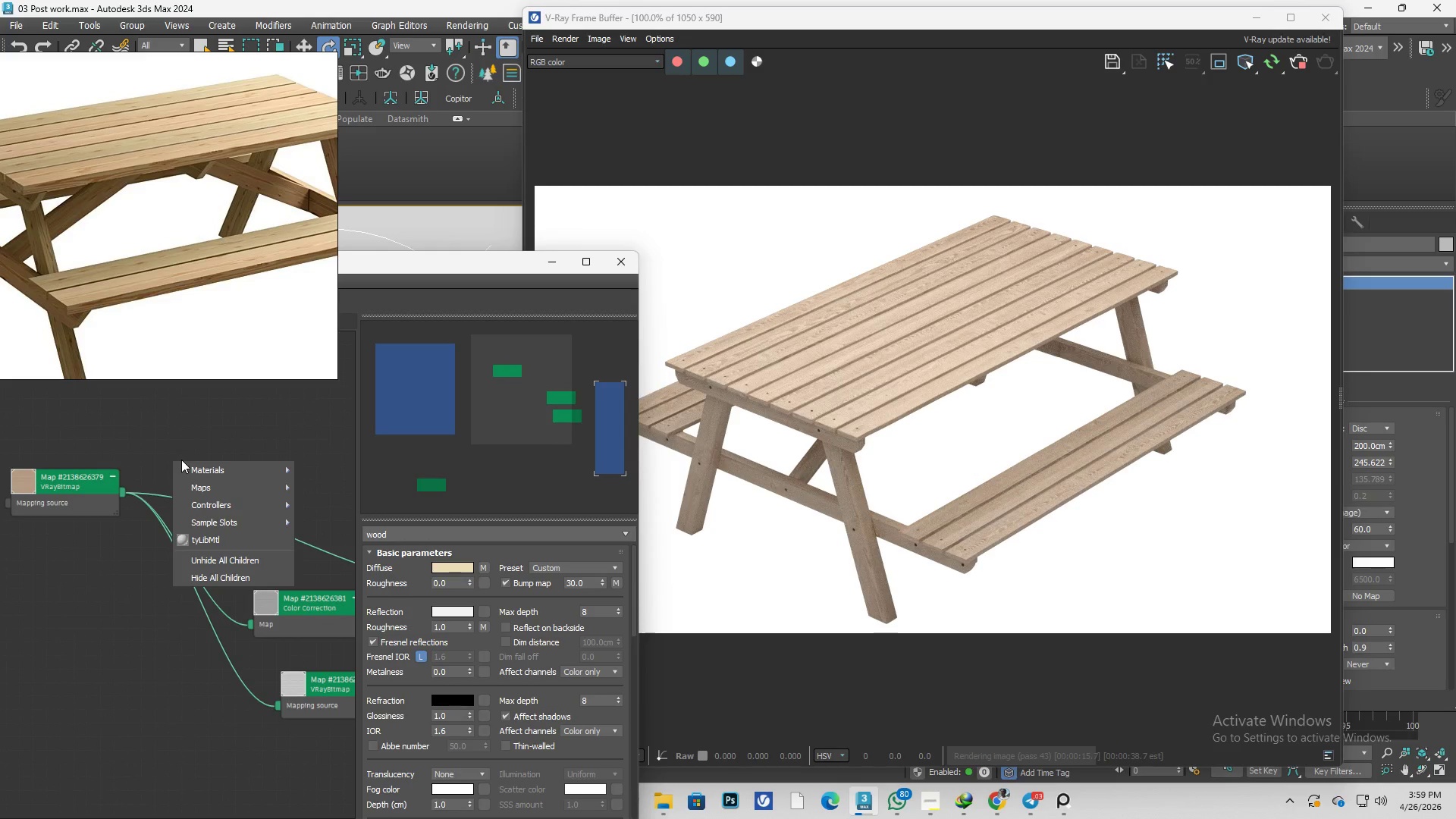 
mouse_move([228, 485])
 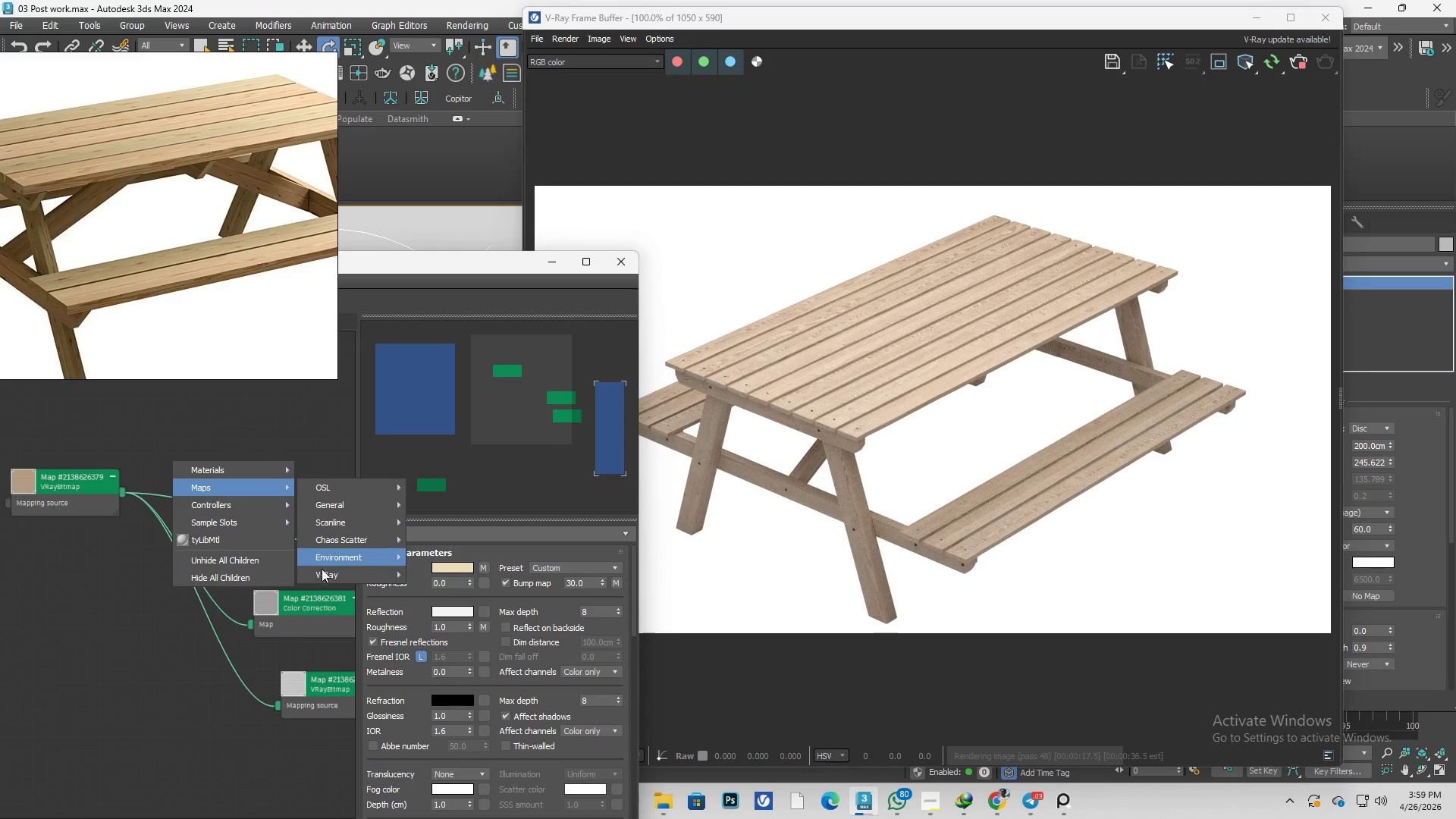 
mouse_move([342, 580])
 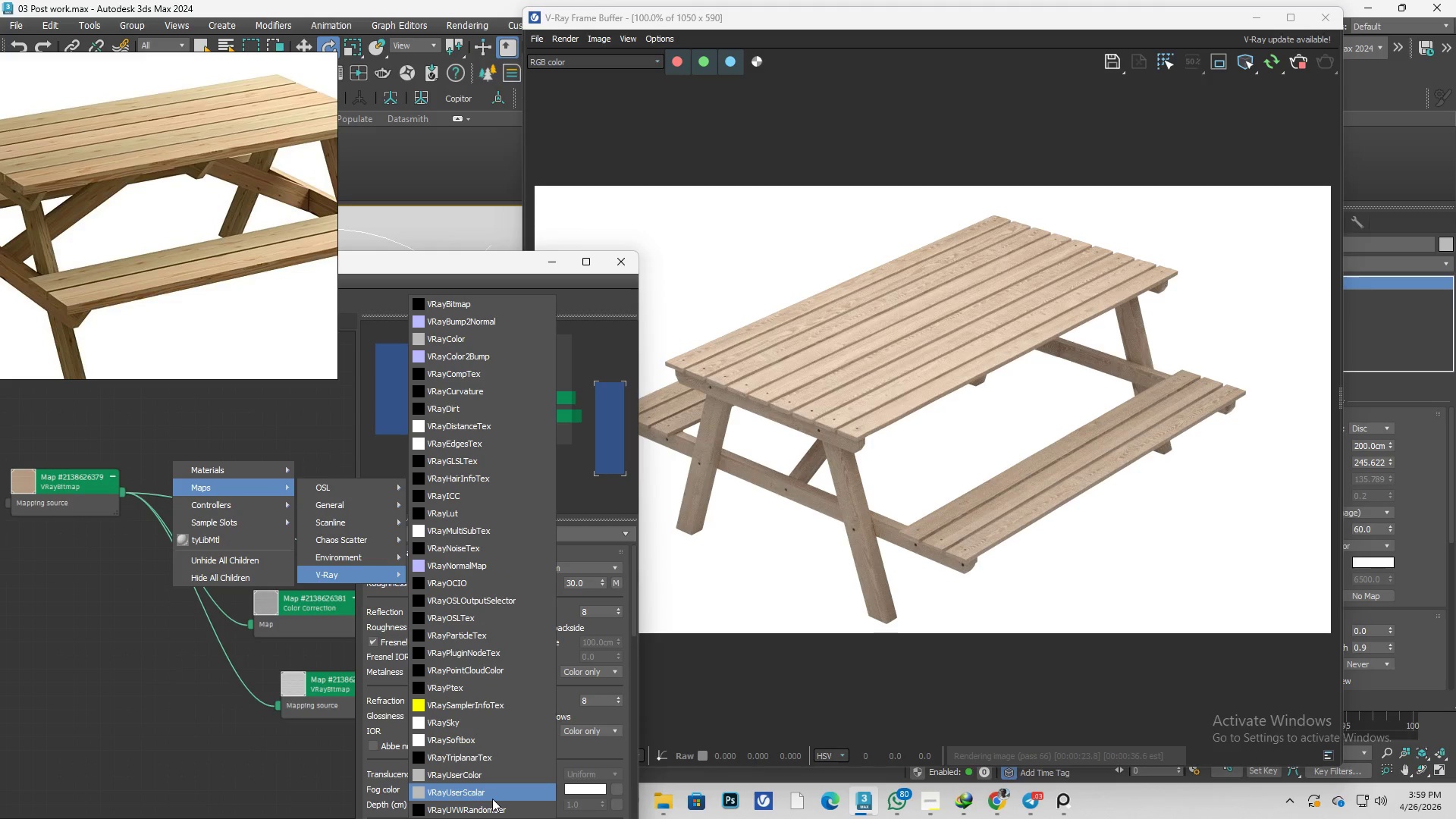 
wait(9.96)
 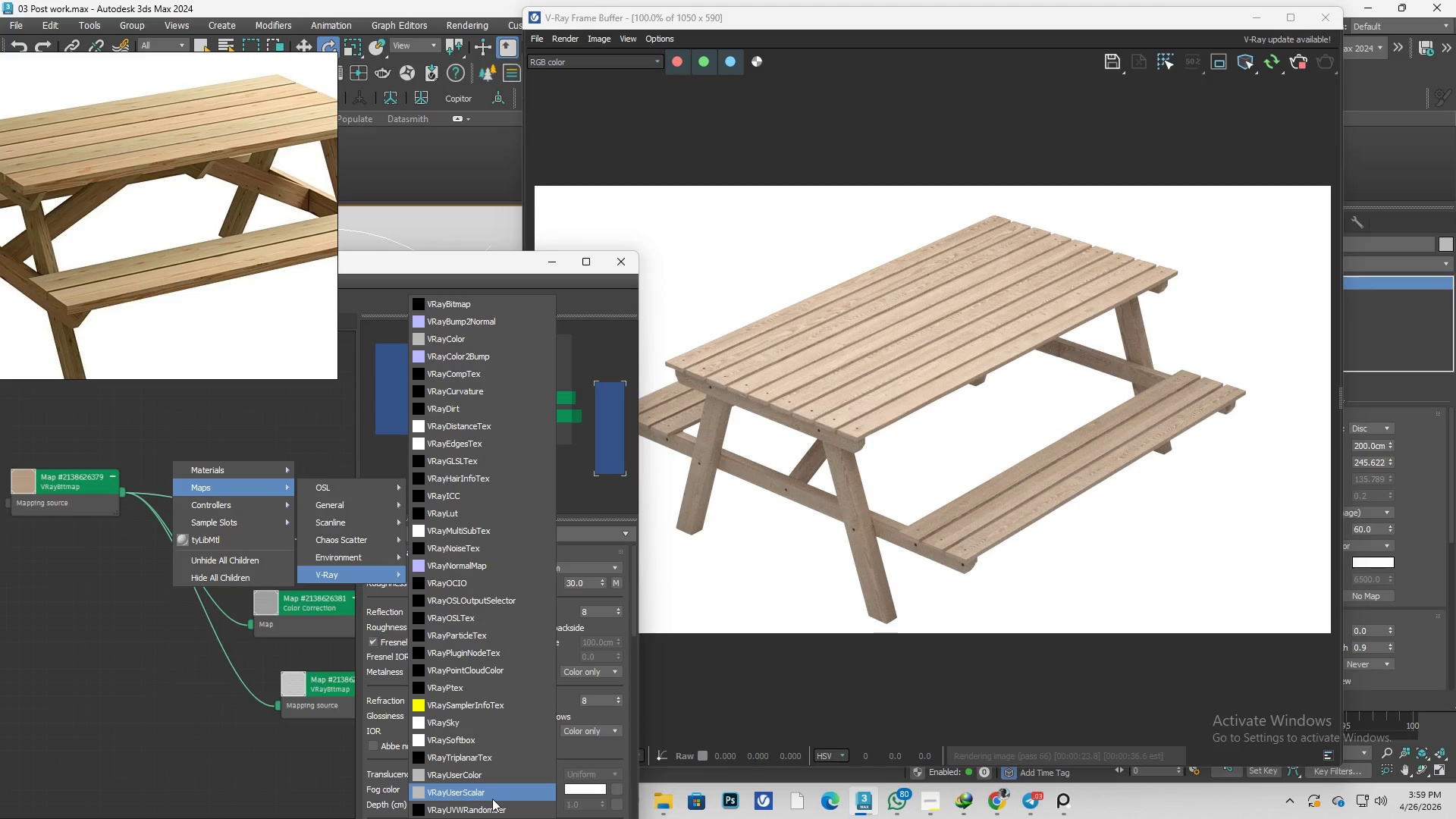 
left_click([494, 535])
 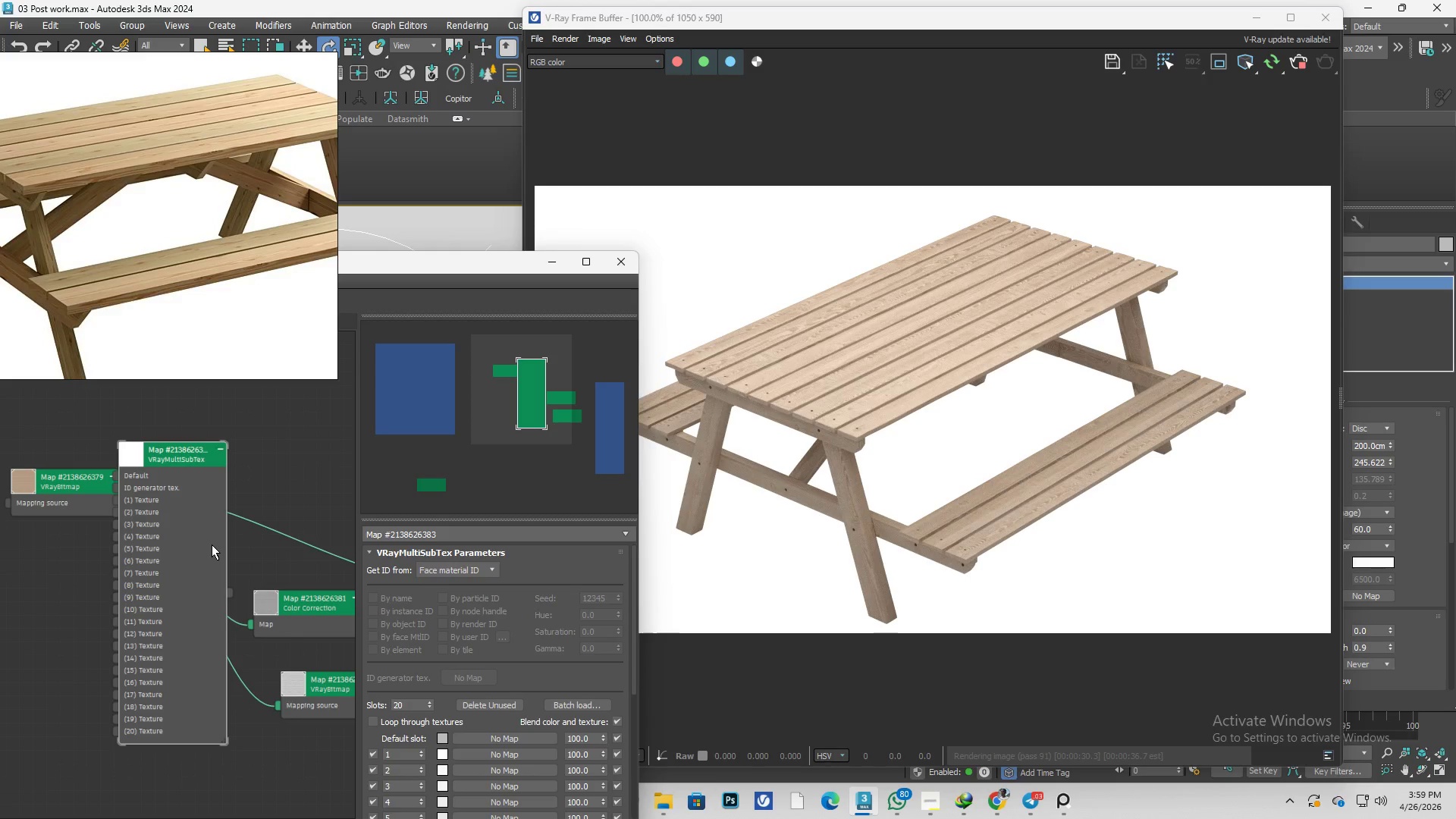 
left_click_drag(start_coordinate=[201, 551], to_coordinate=[281, 506])
 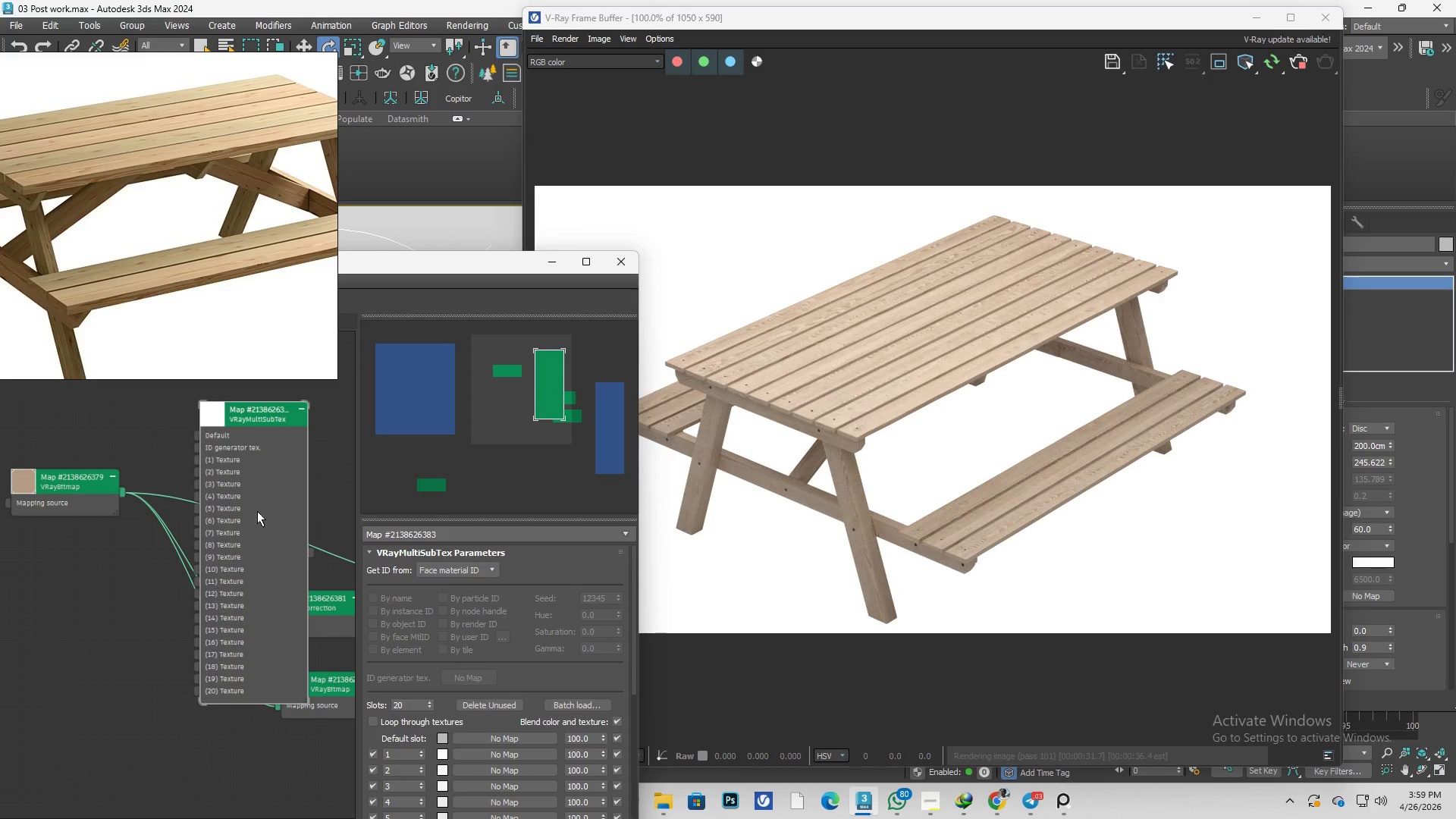 
scroll: coordinate [210, 517], scroll_direction: down, amount: 2.0
 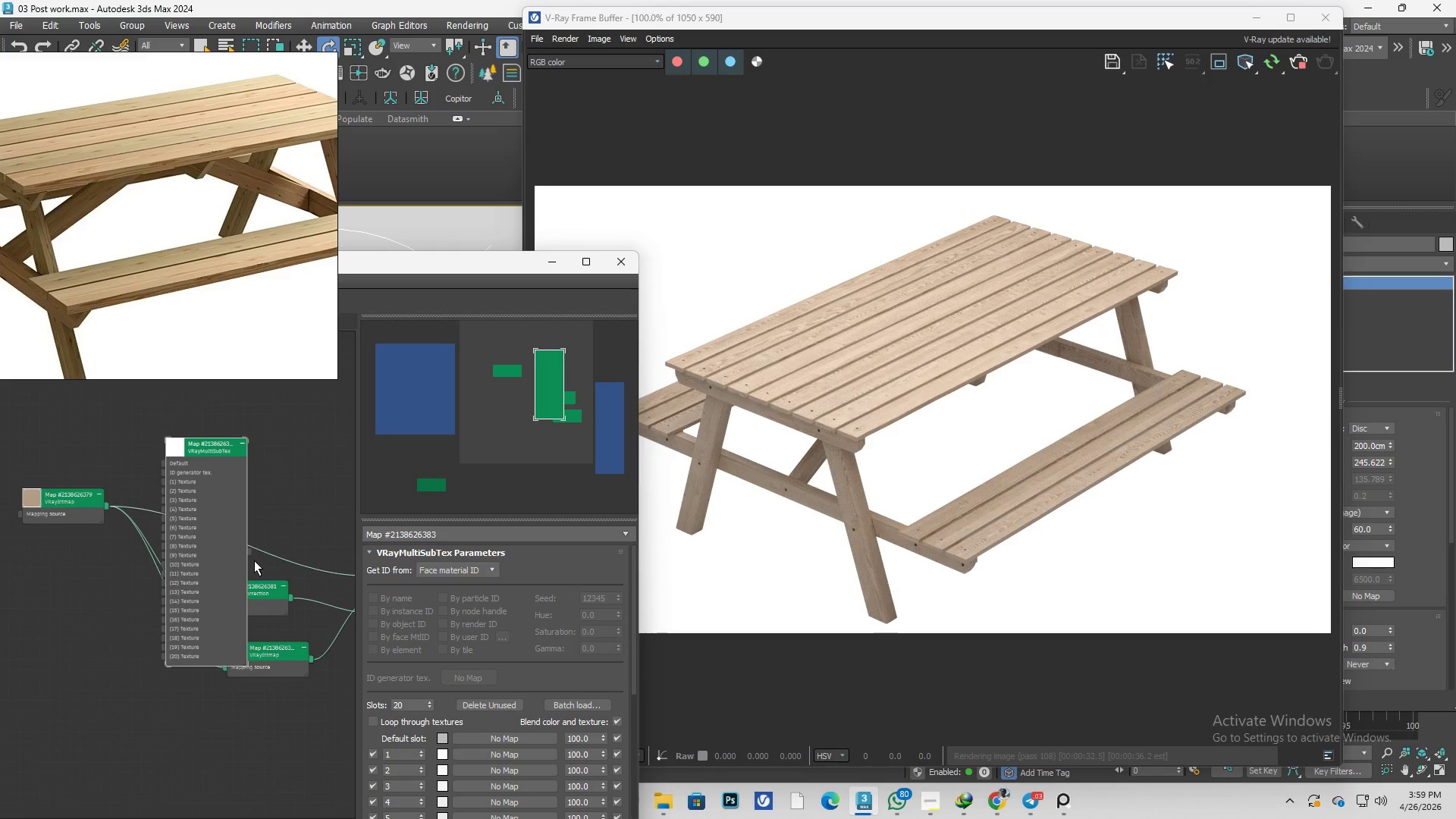 
left_click_drag(start_coordinate=[219, 554], to_coordinate=[255, 479])
 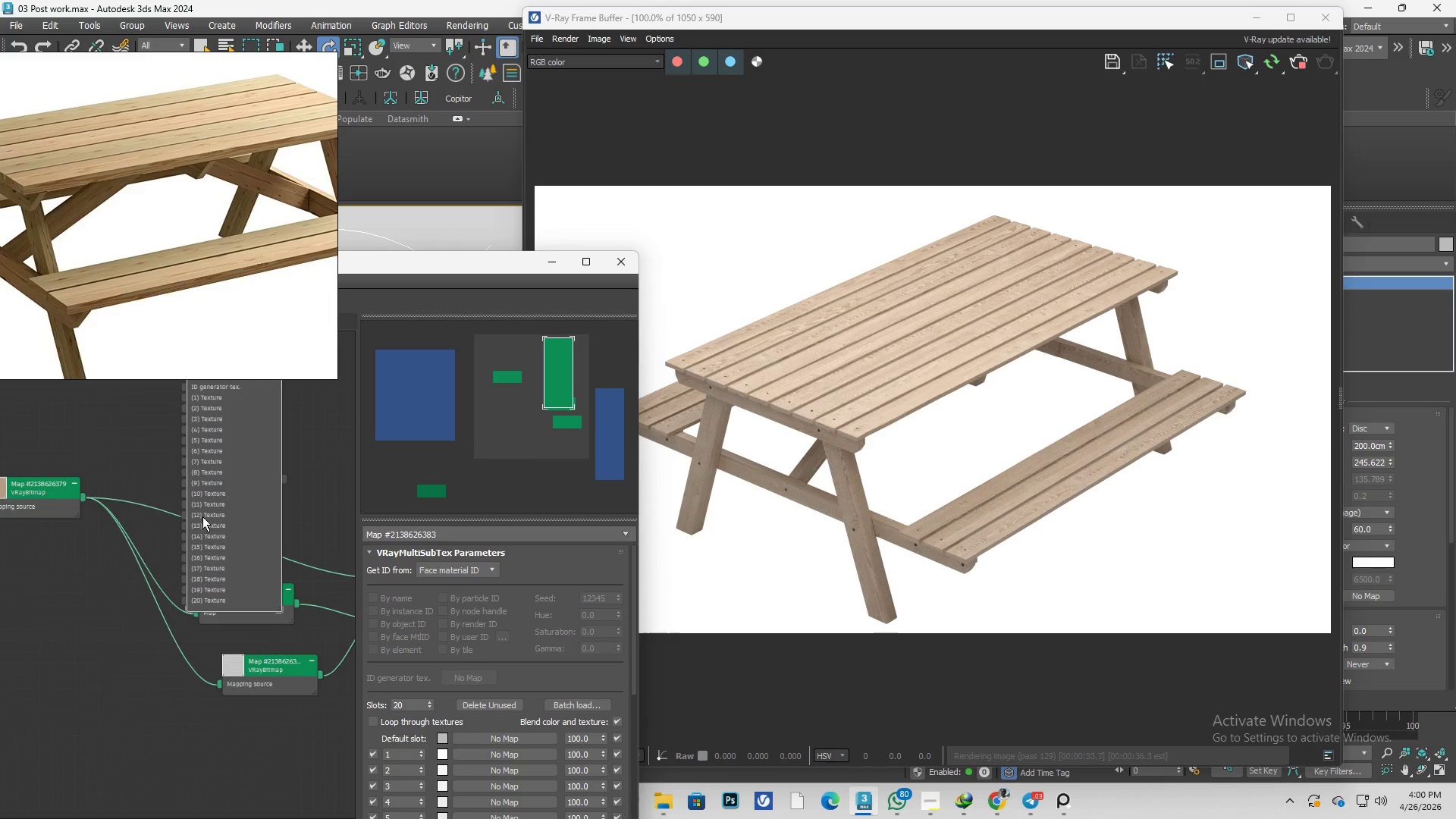 
scroll: coordinate [254, 560], scroll_direction: up, amount: 1.0
 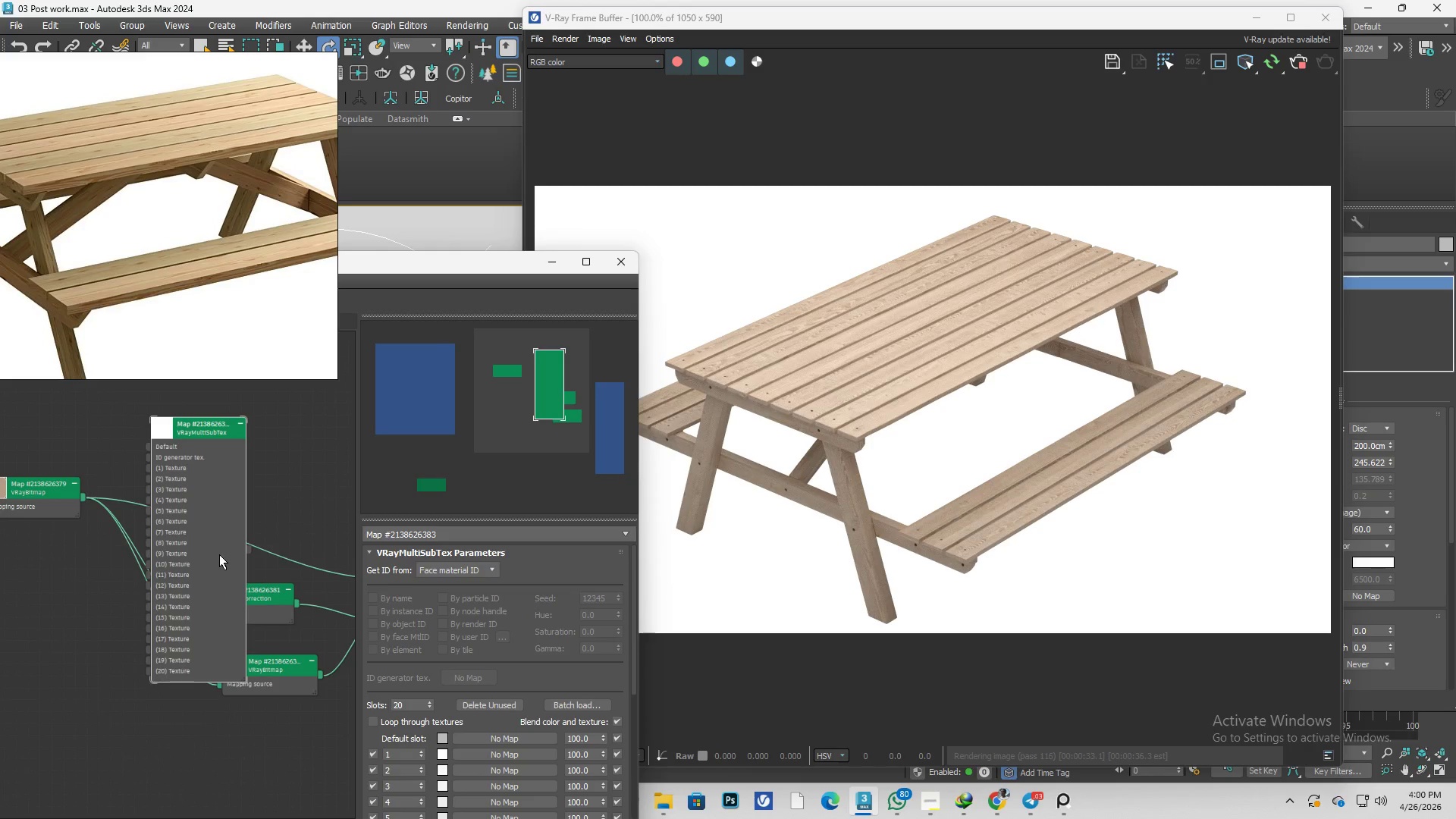 
scroll: coordinate [211, 544], scroll_direction: down, amount: 2.0
 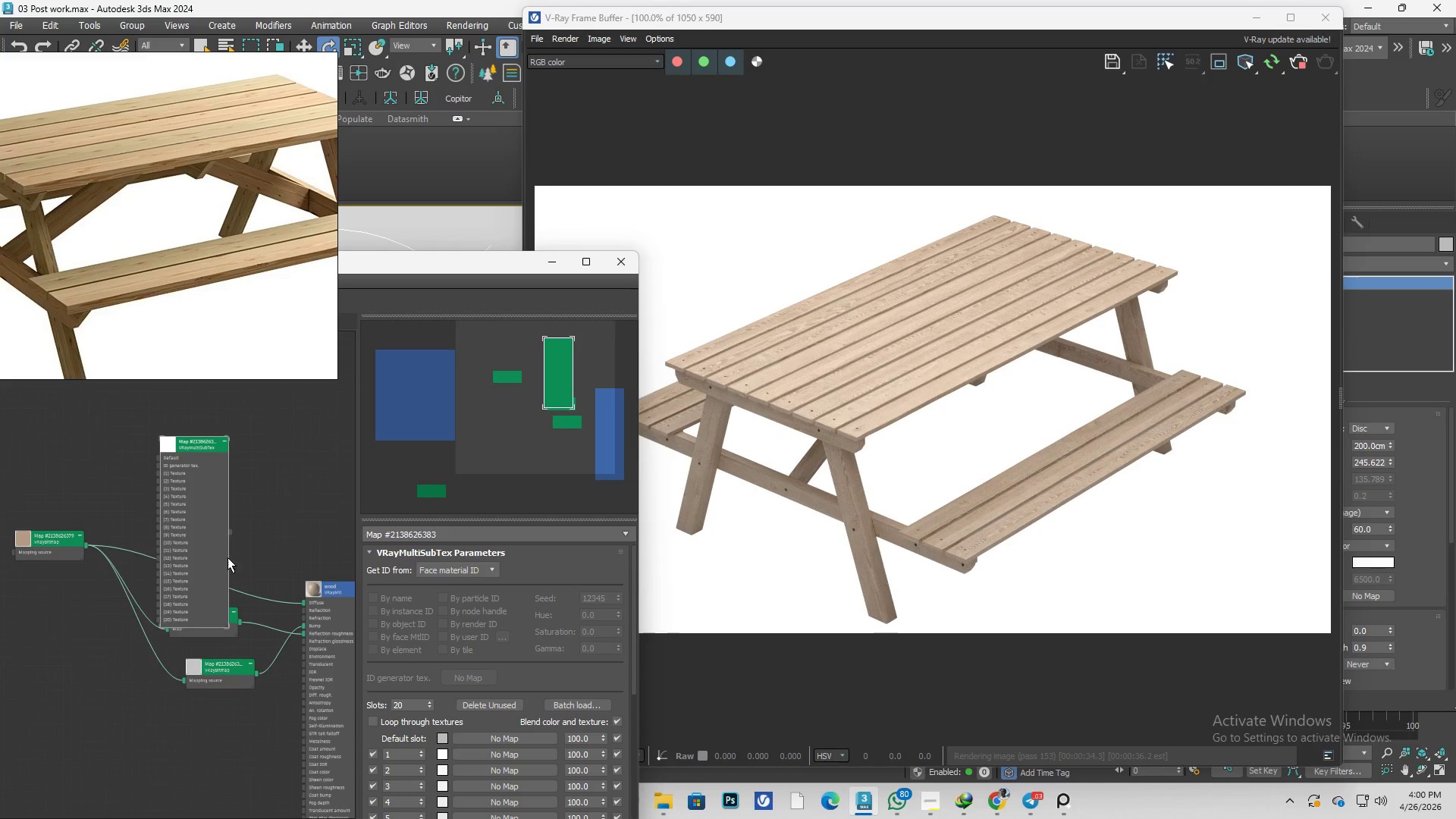 
scroll: coordinate [231, 557], scroll_direction: up, amount: 3.0
 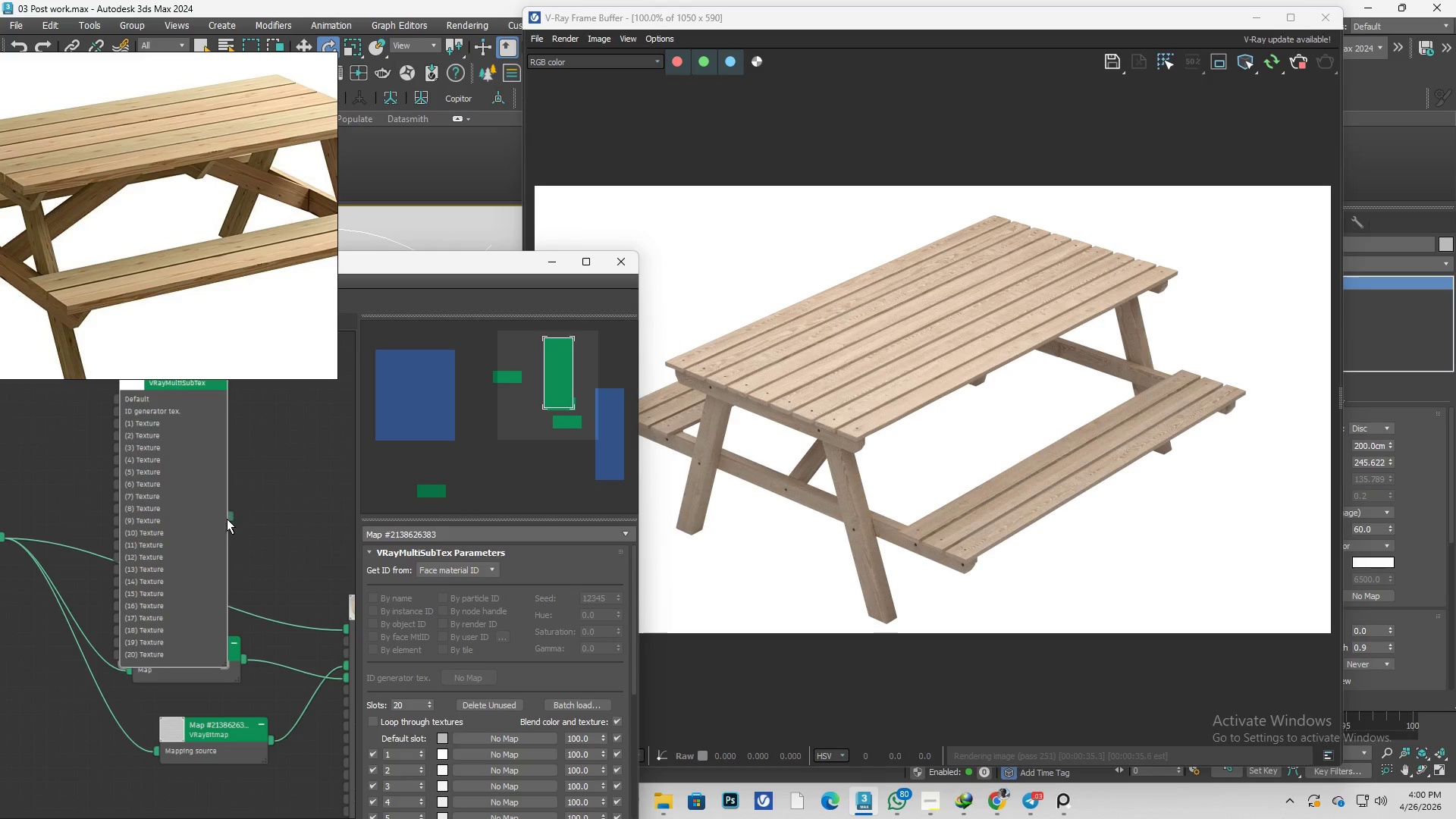 
left_click_drag(start_coordinate=[224, 521], to_coordinate=[347, 629])
 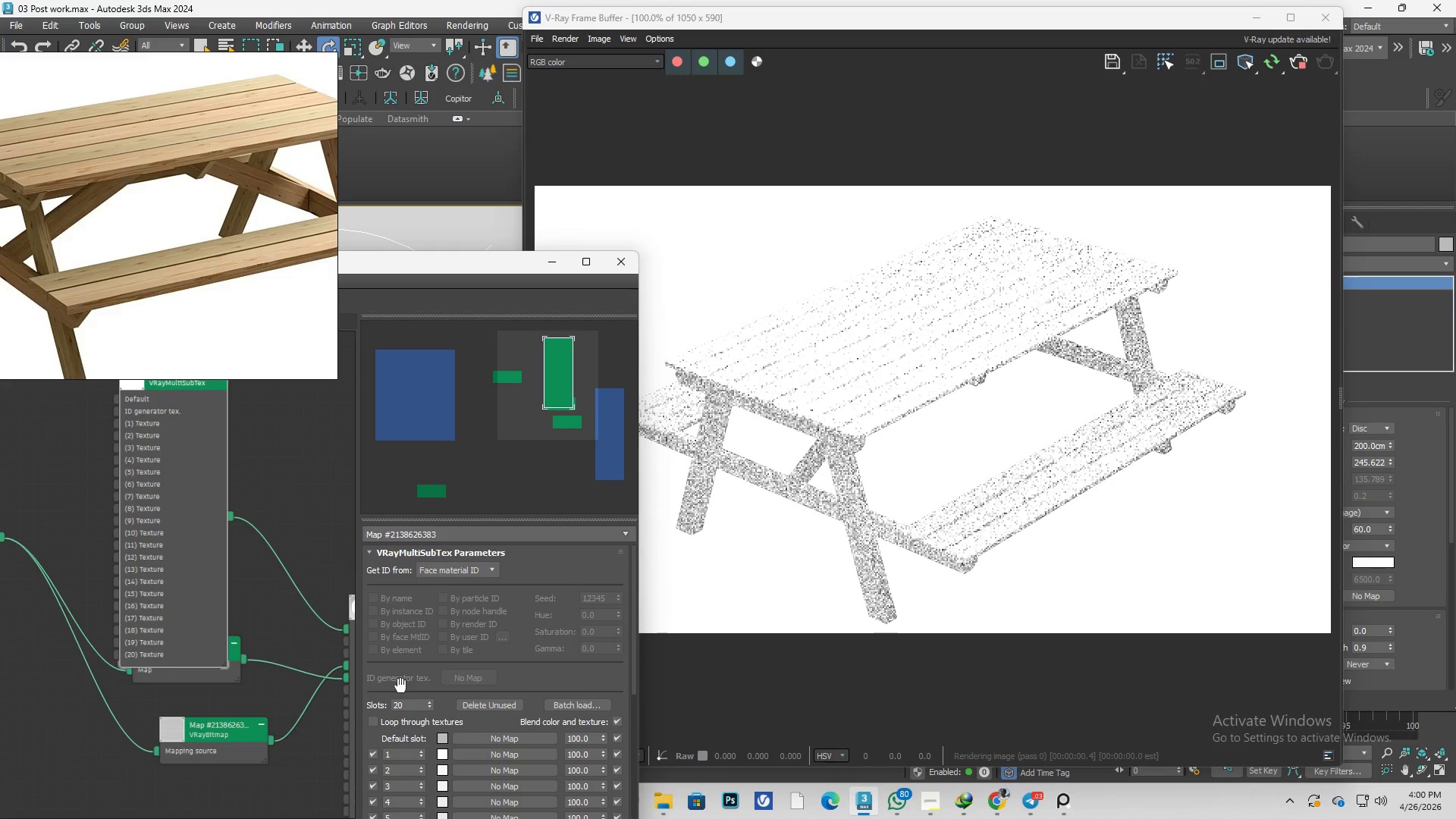 
left_click_drag(start_coordinate=[407, 706], to_coordinate=[357, 698])
 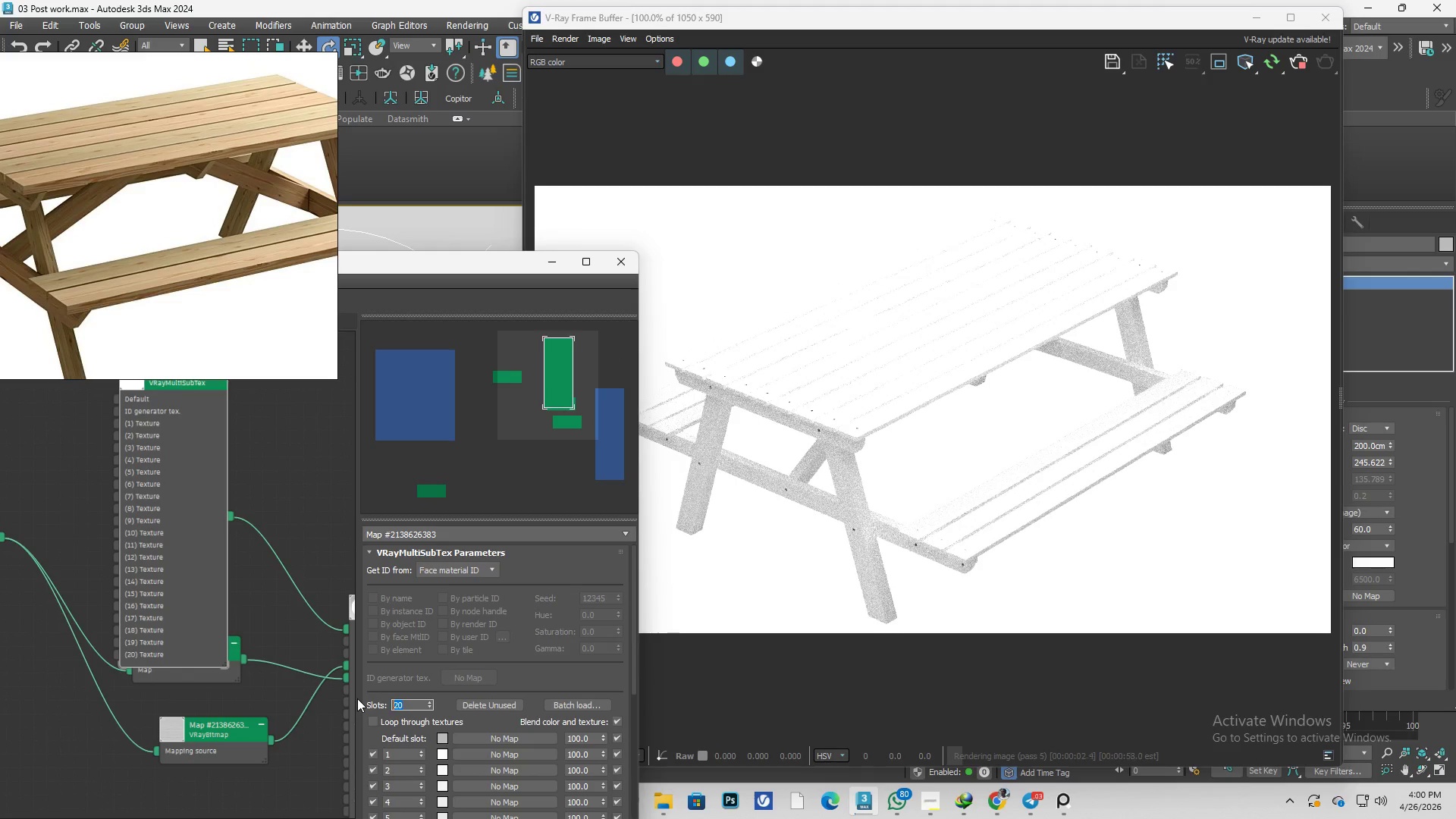 
key(Numpad2)
 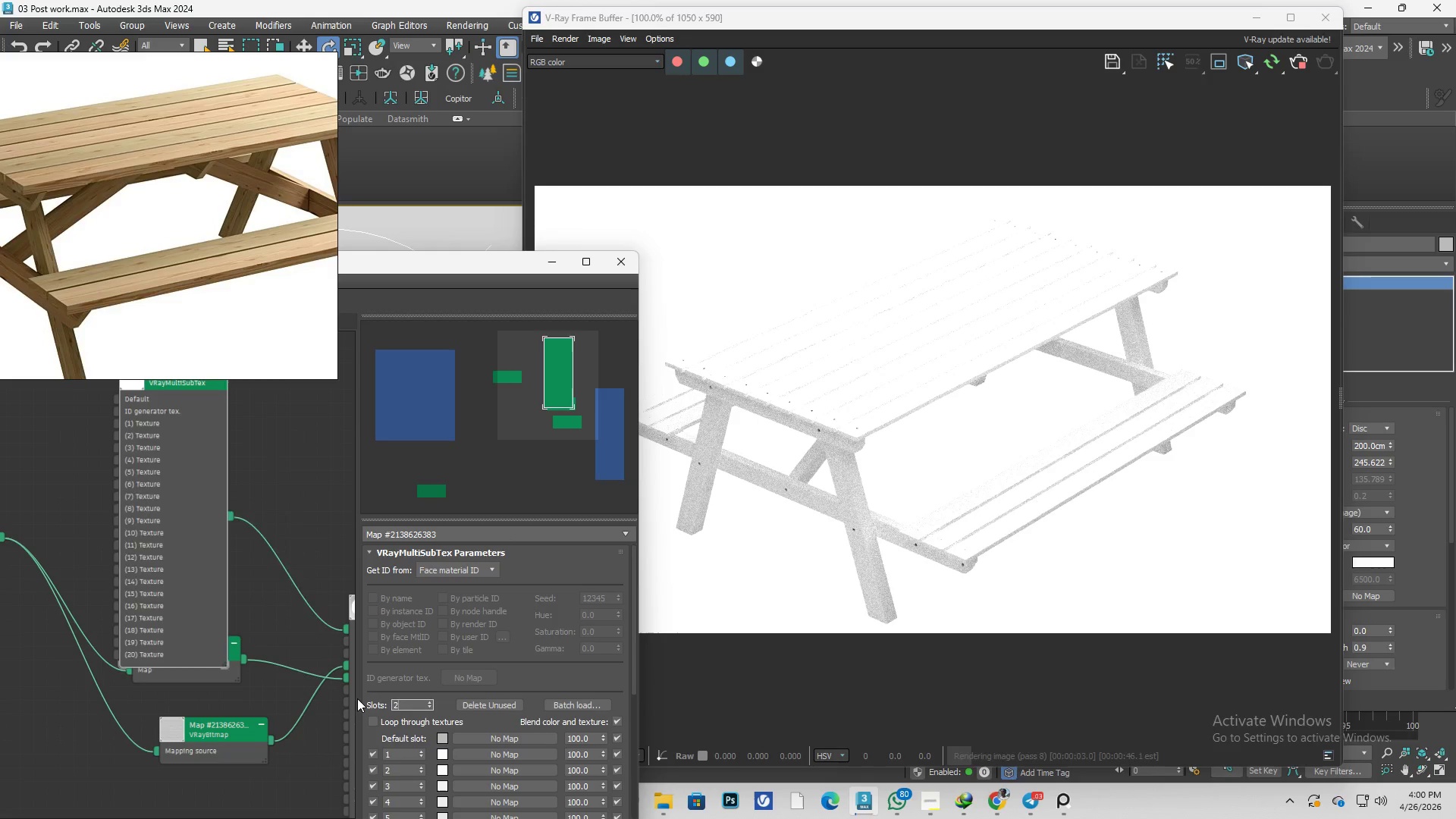 
key(Enter)
 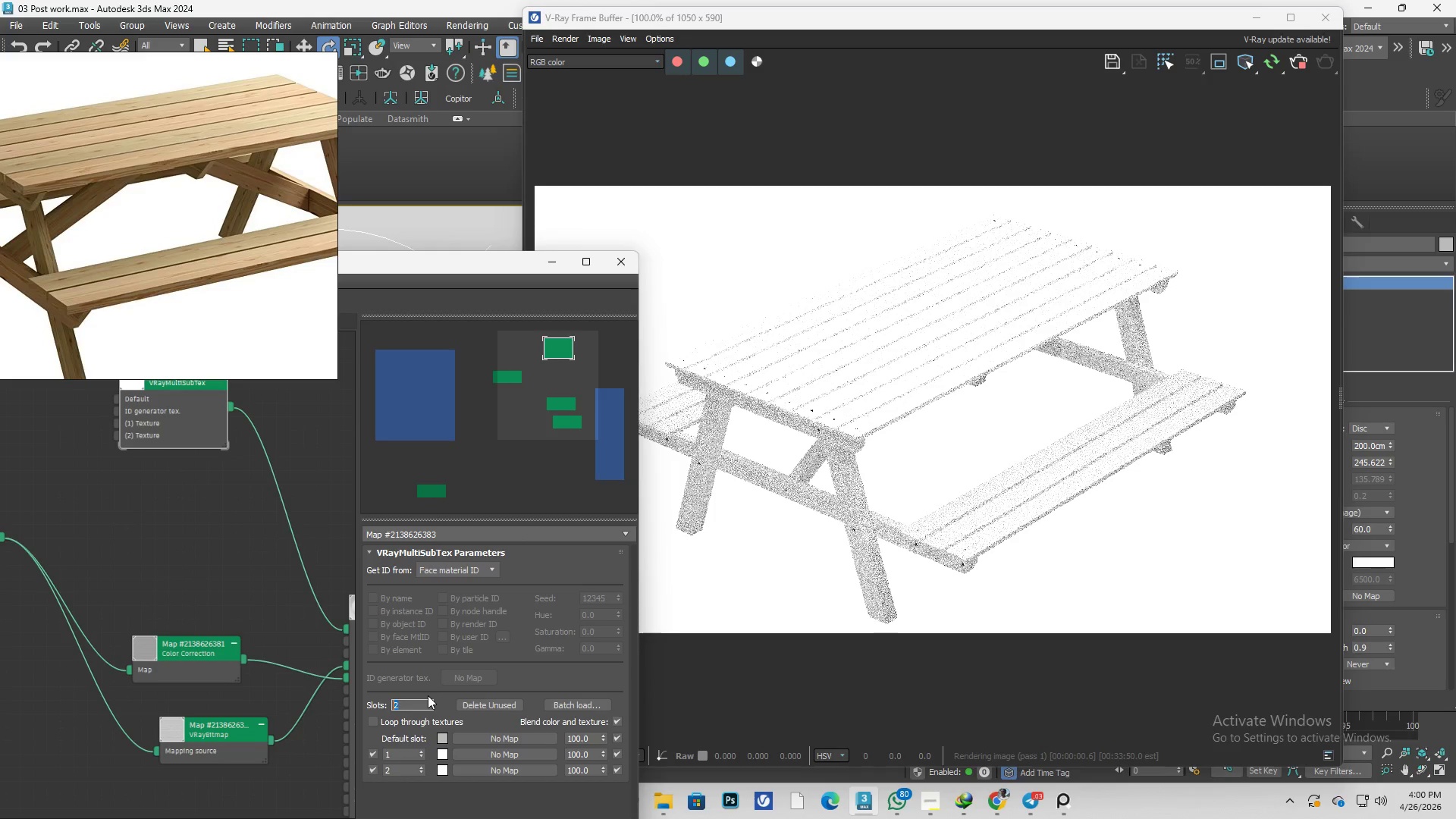 
key(Numpad5)
 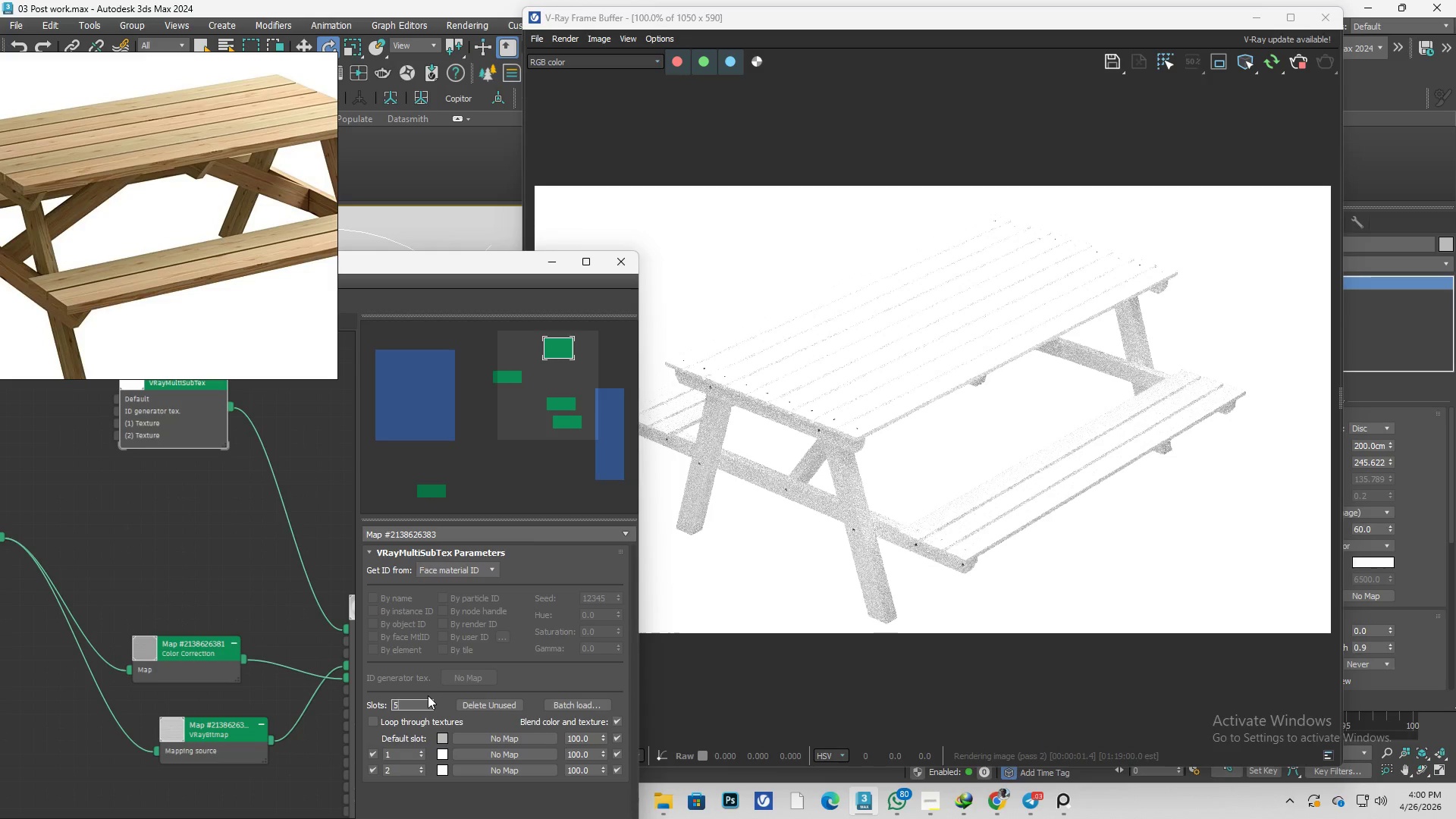 
key(Enter)
 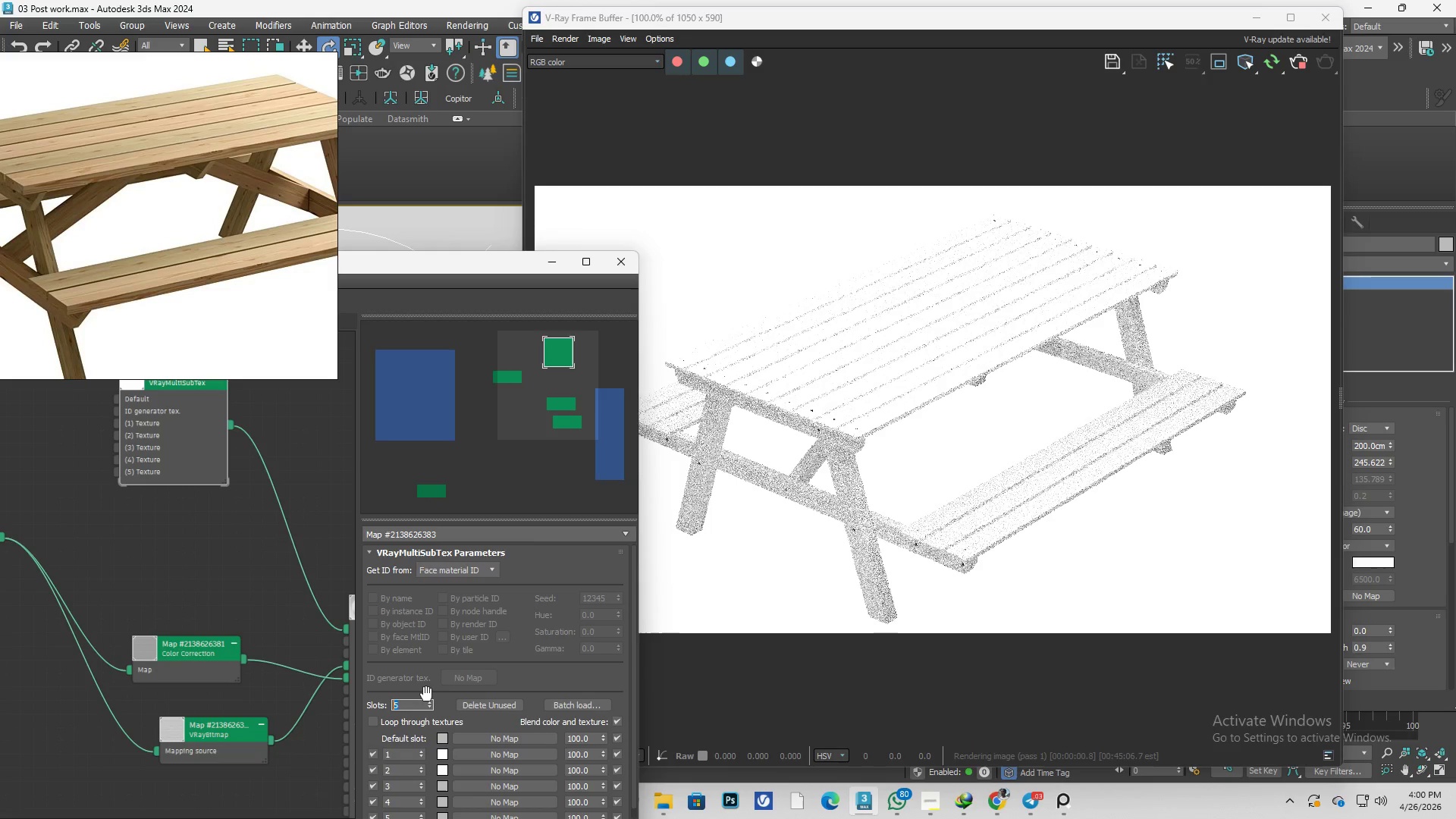 
key(Numpad3)
 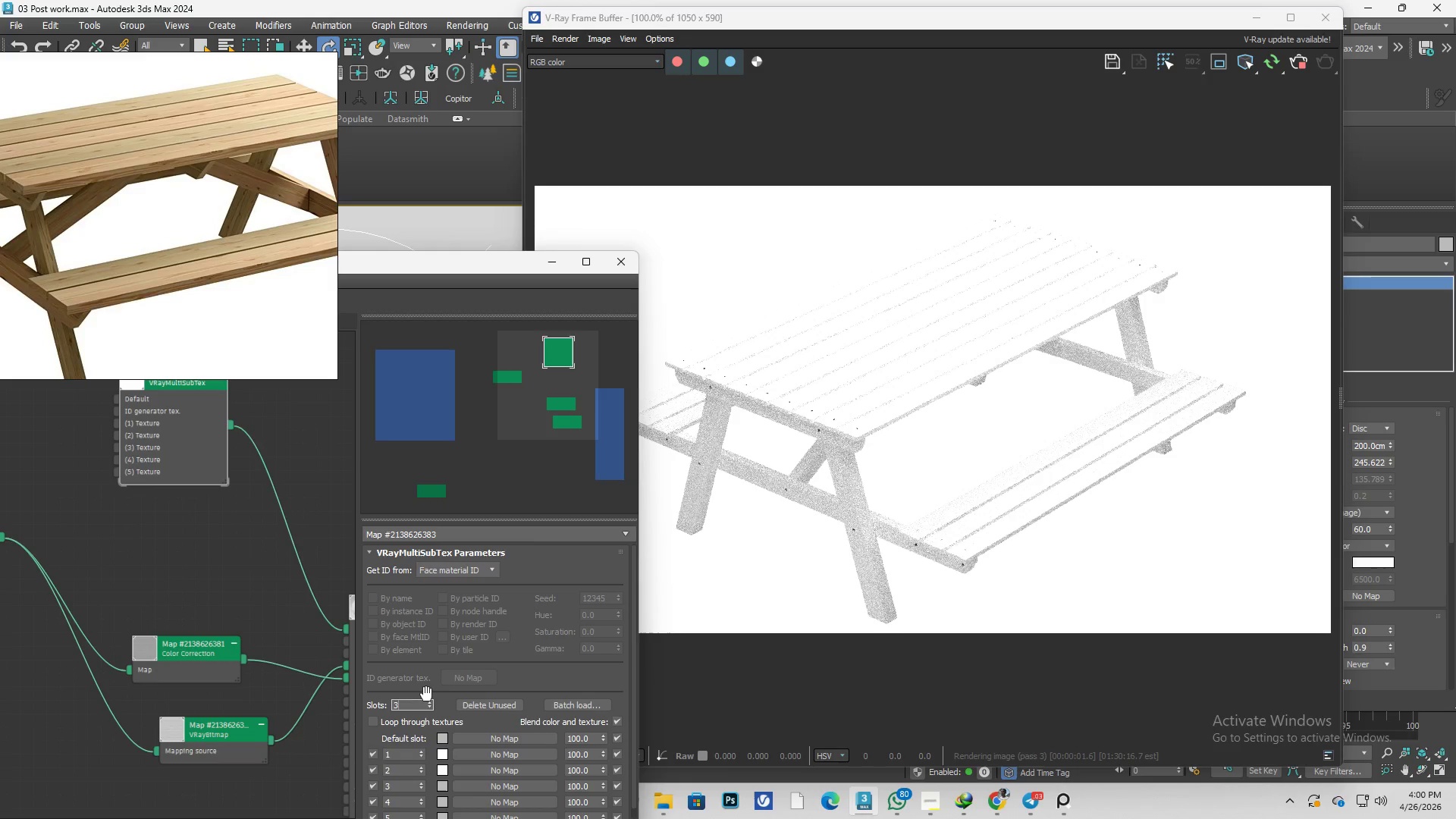 
key(Enter)
 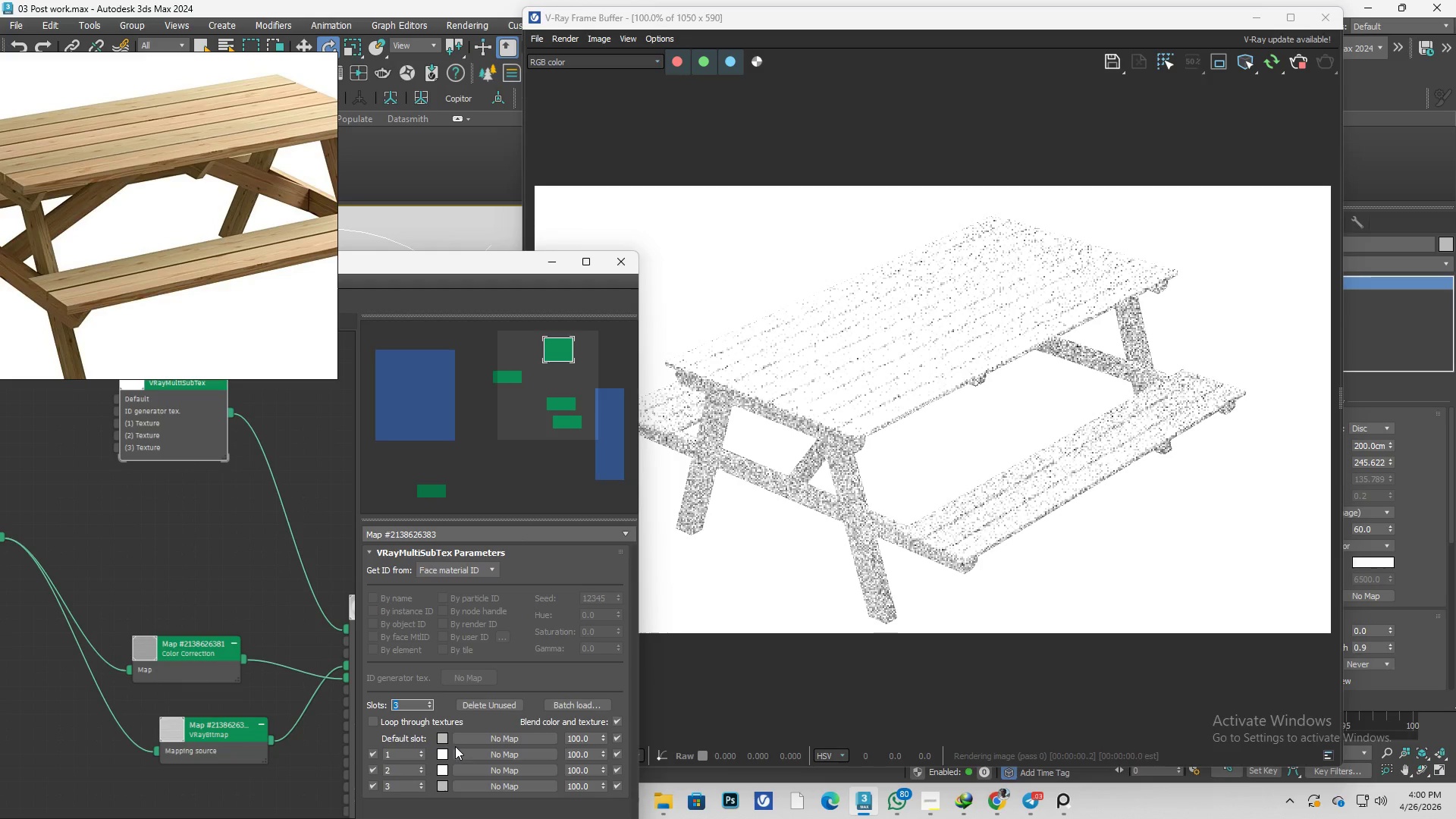 
left_click([443, 754])
 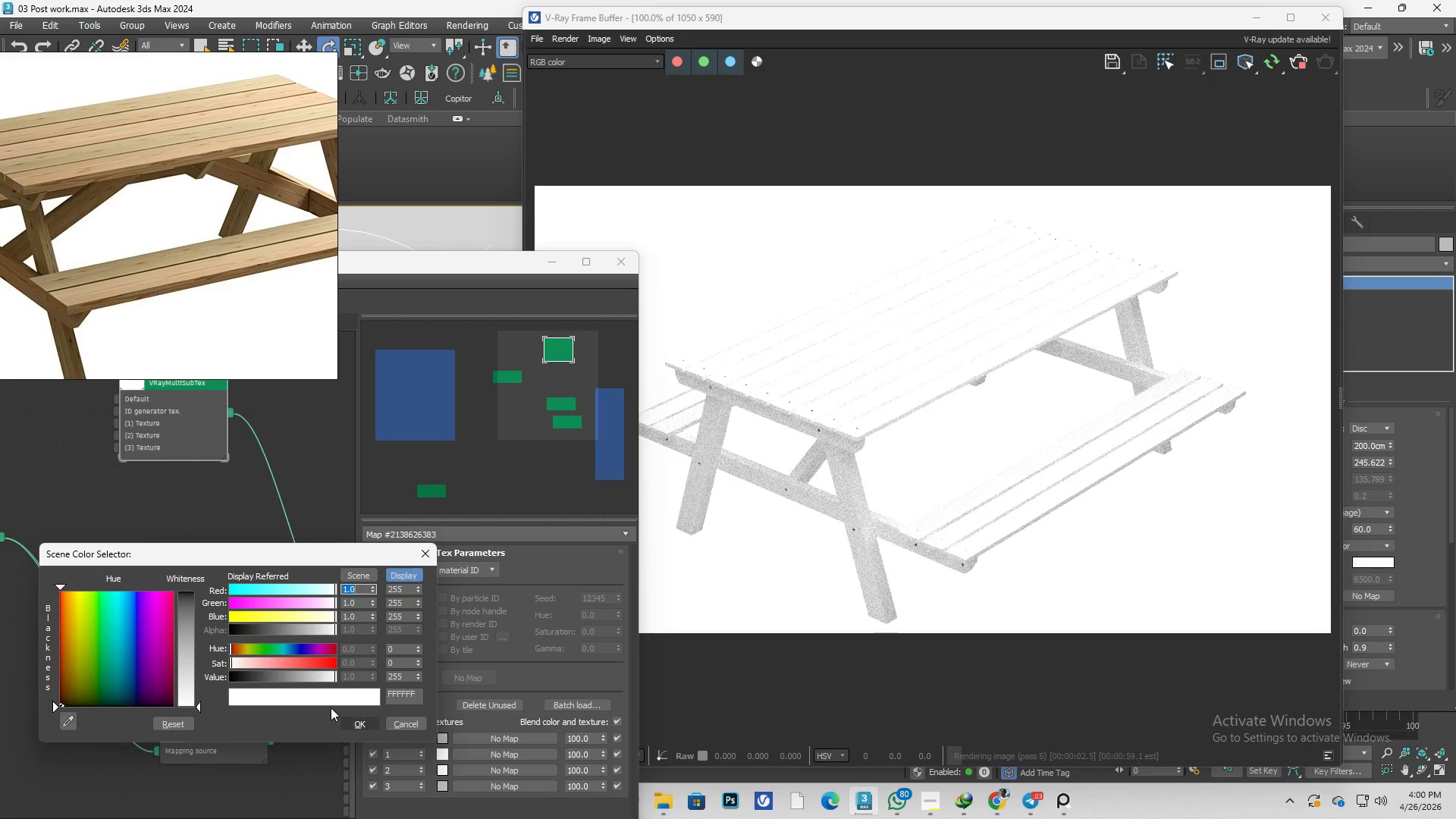 
left_click_drag(start_coordinate=[283, 662], to_coordinate=[328, 665])
 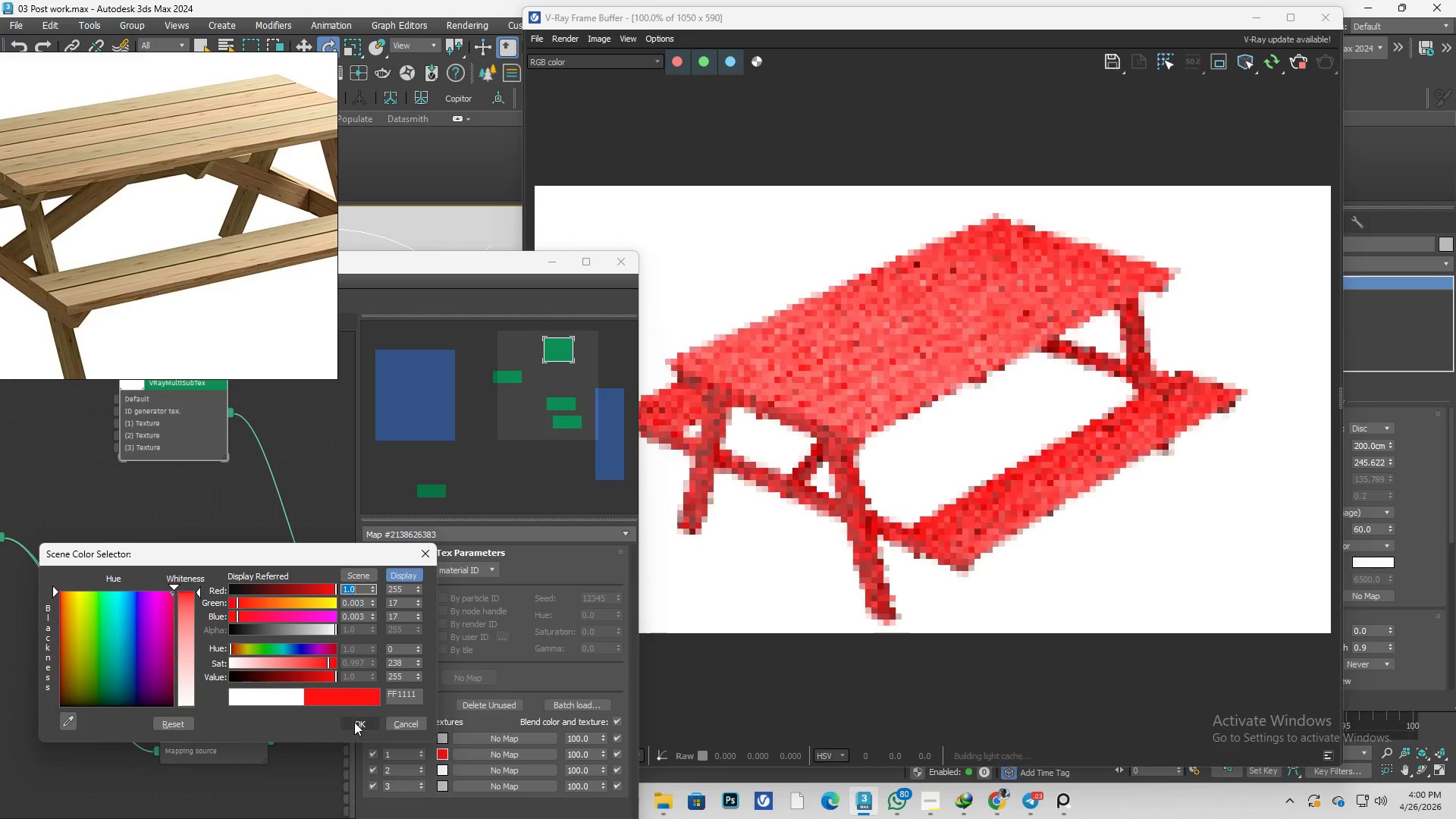 
left_click([354, 722])
 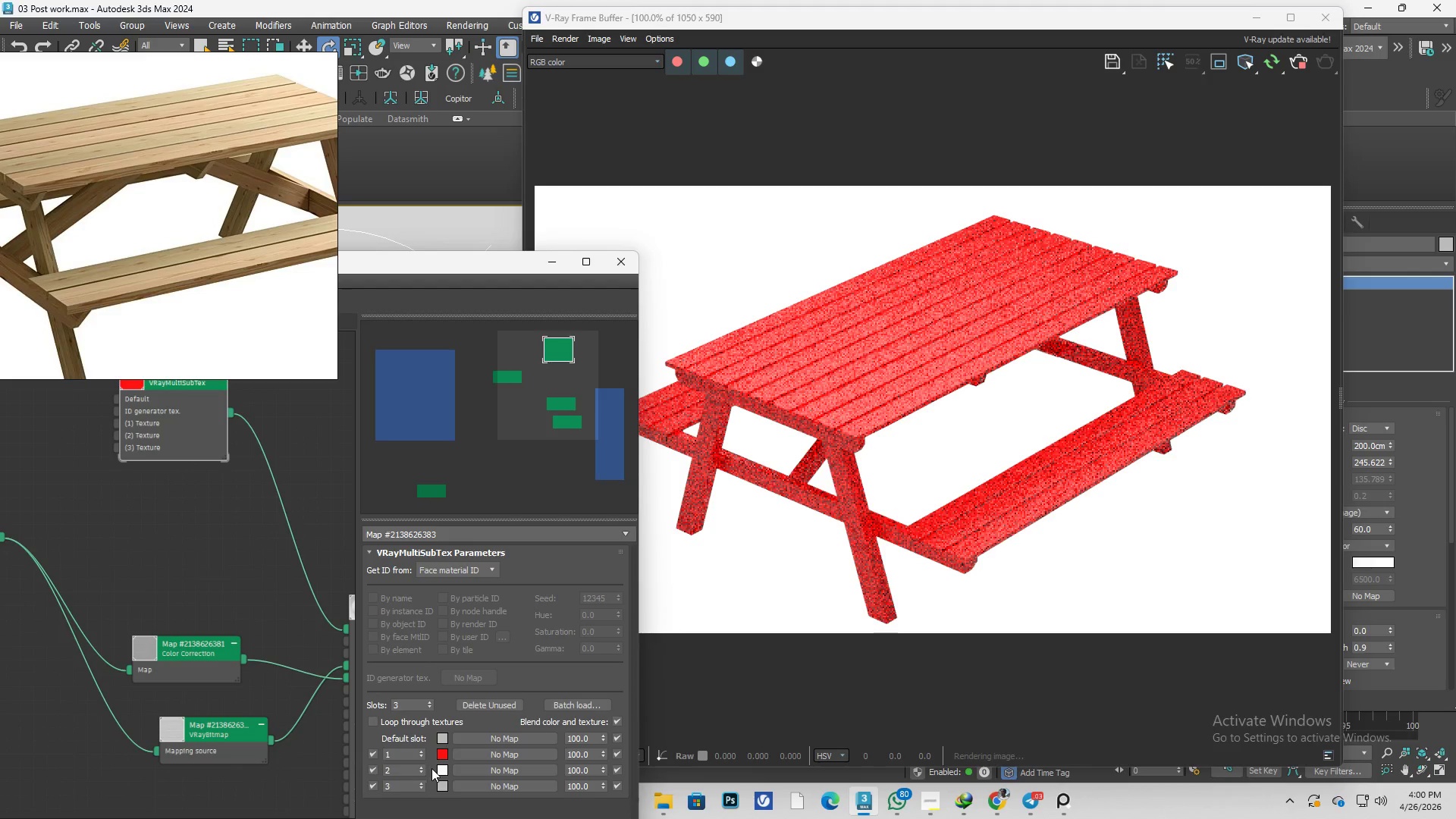 
left_click([438, 769])
 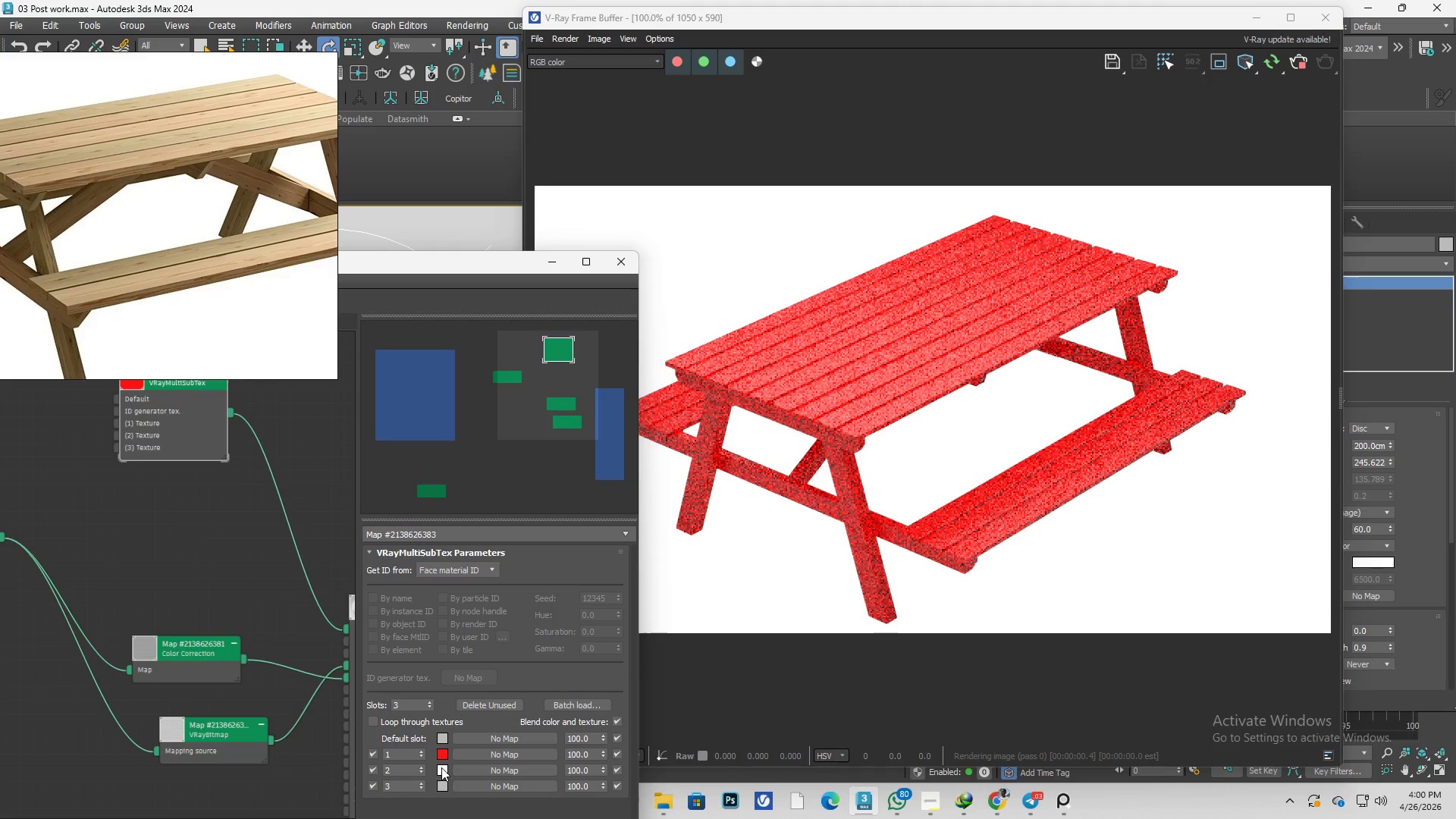 
mouse_move([428, 765])
 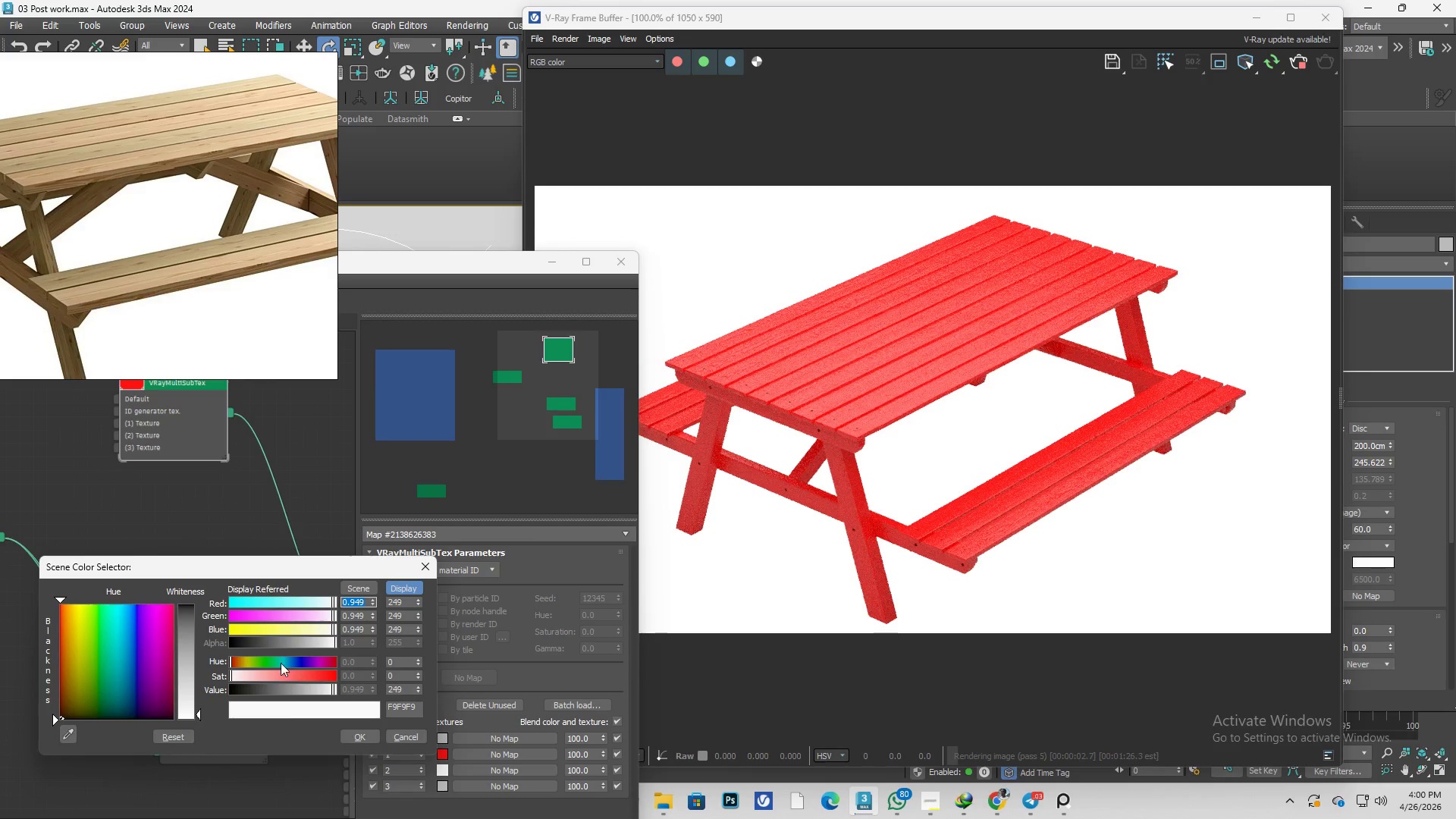 
left_click_drag(start_coordinate=[276, 661], to_coordinate=[258, 660])
 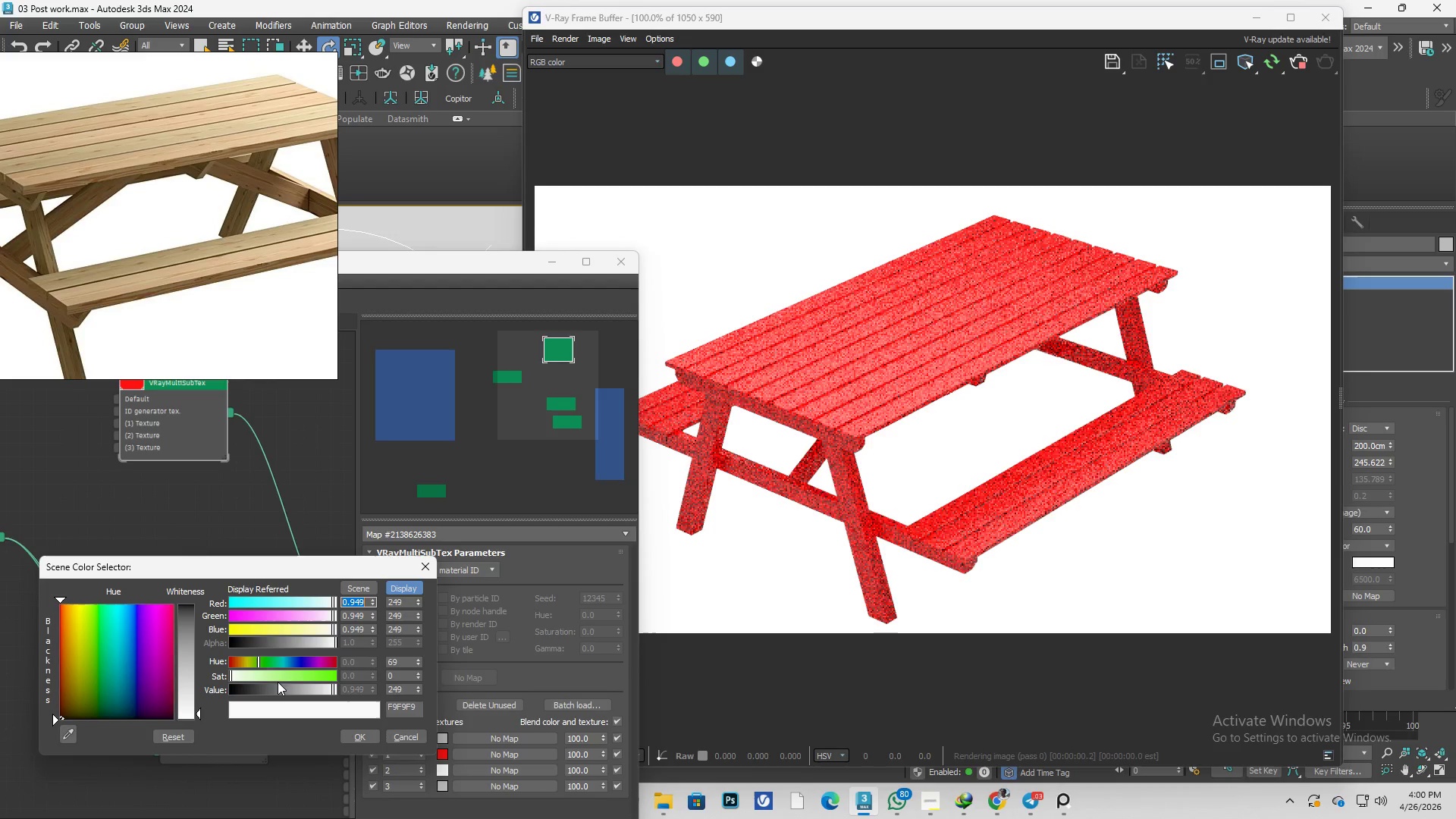 
left_click_drag(start_coordinate=[278, 677], to_coordinate=[337, 681])
 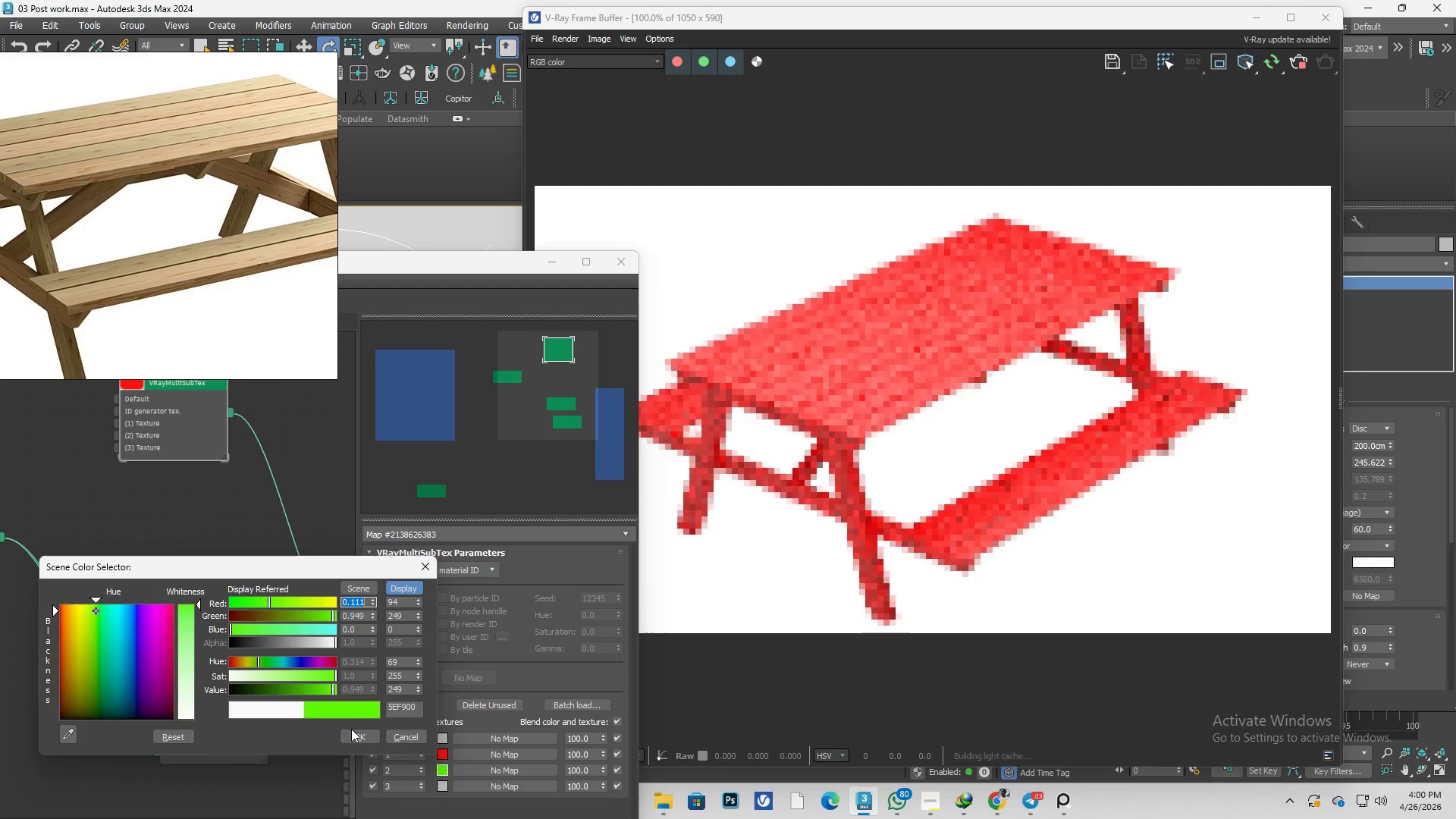 
left_click([353, 731])
 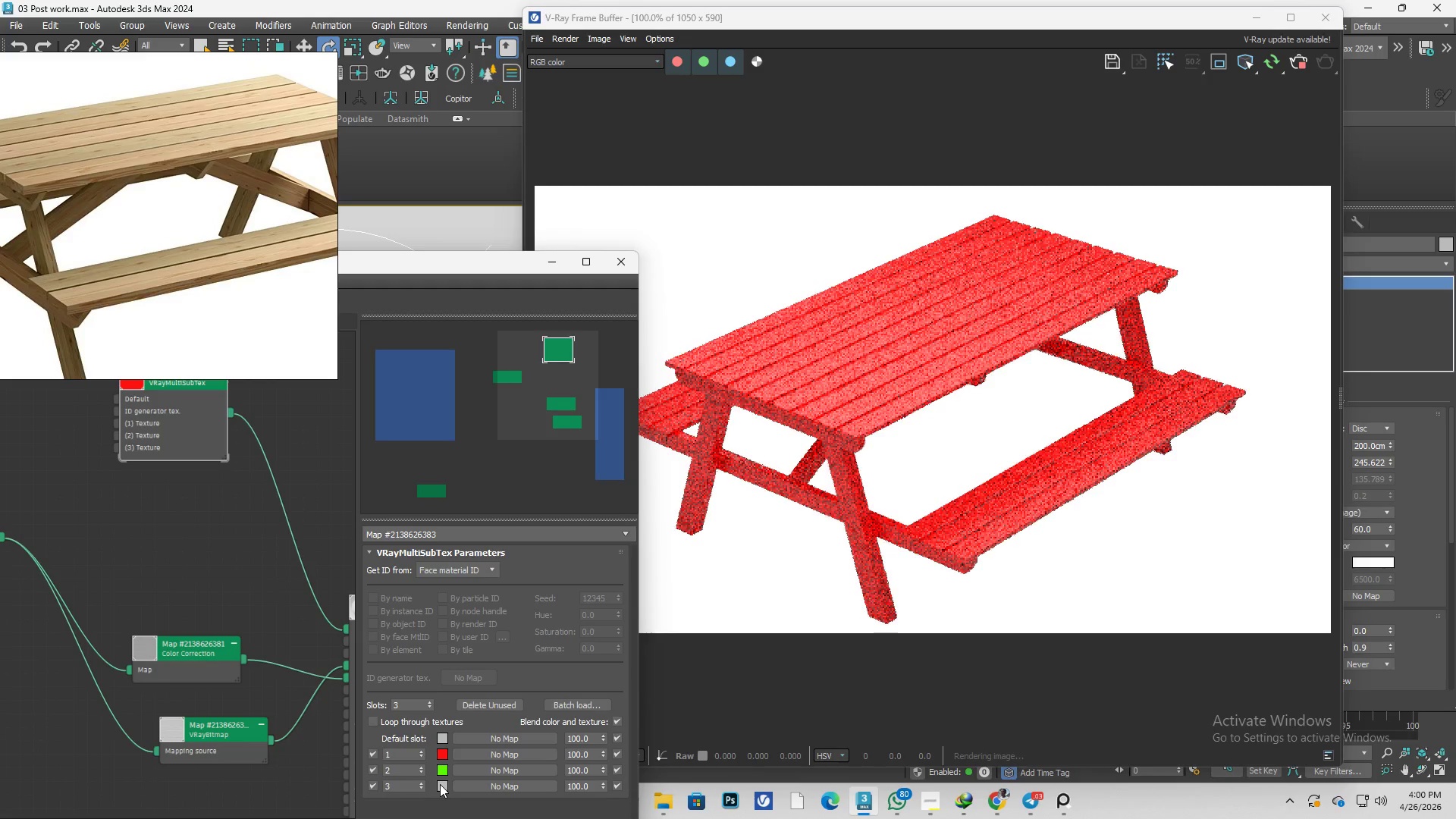 
left_click([440, 784])
 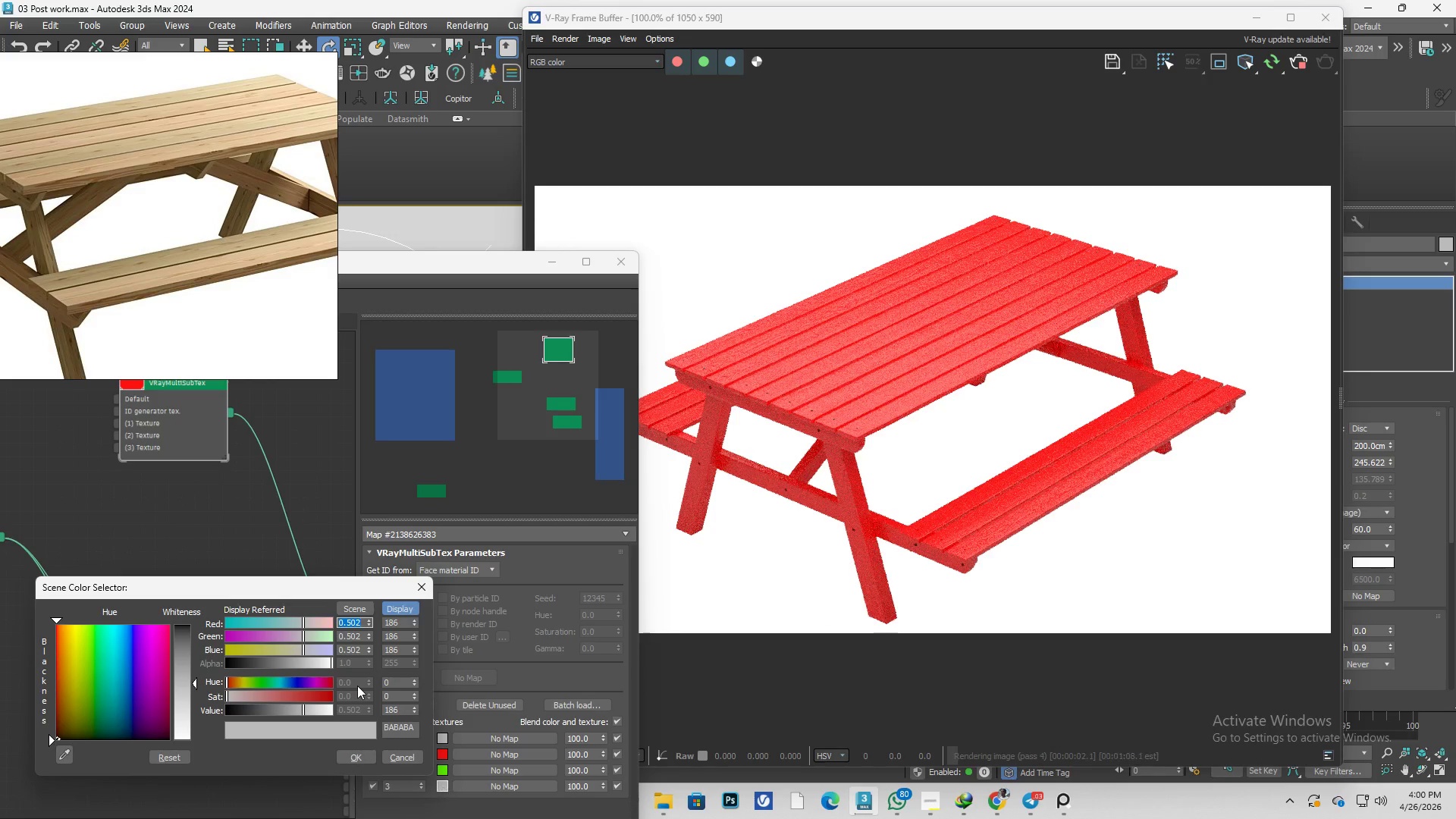 
left_click_drag(start_coordinate=[315, 645], to_coordinate=[325, 649])
 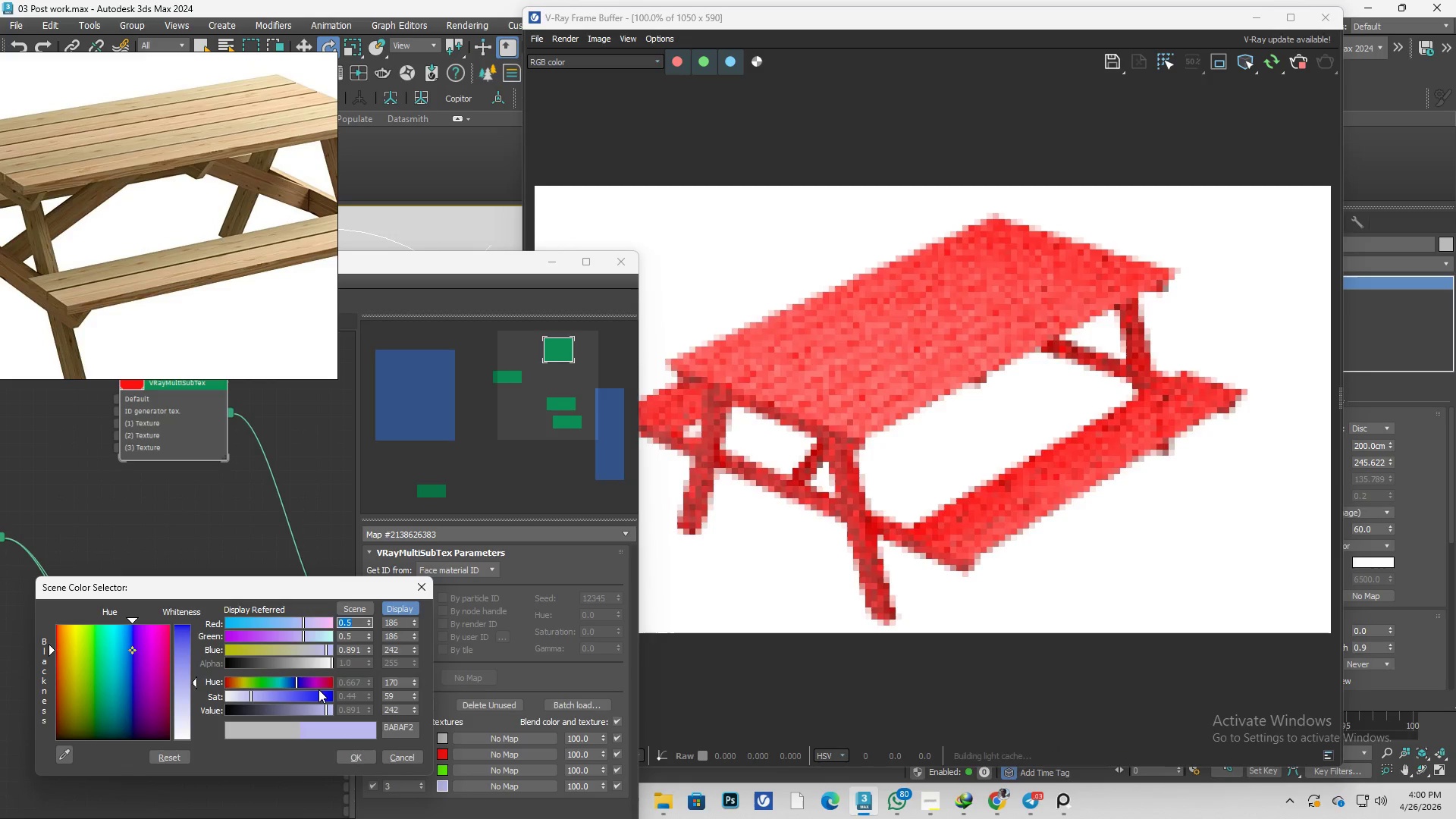 
left_click_drag(start_coordinate=[316, 691], to_coordinate=[320, 693])
 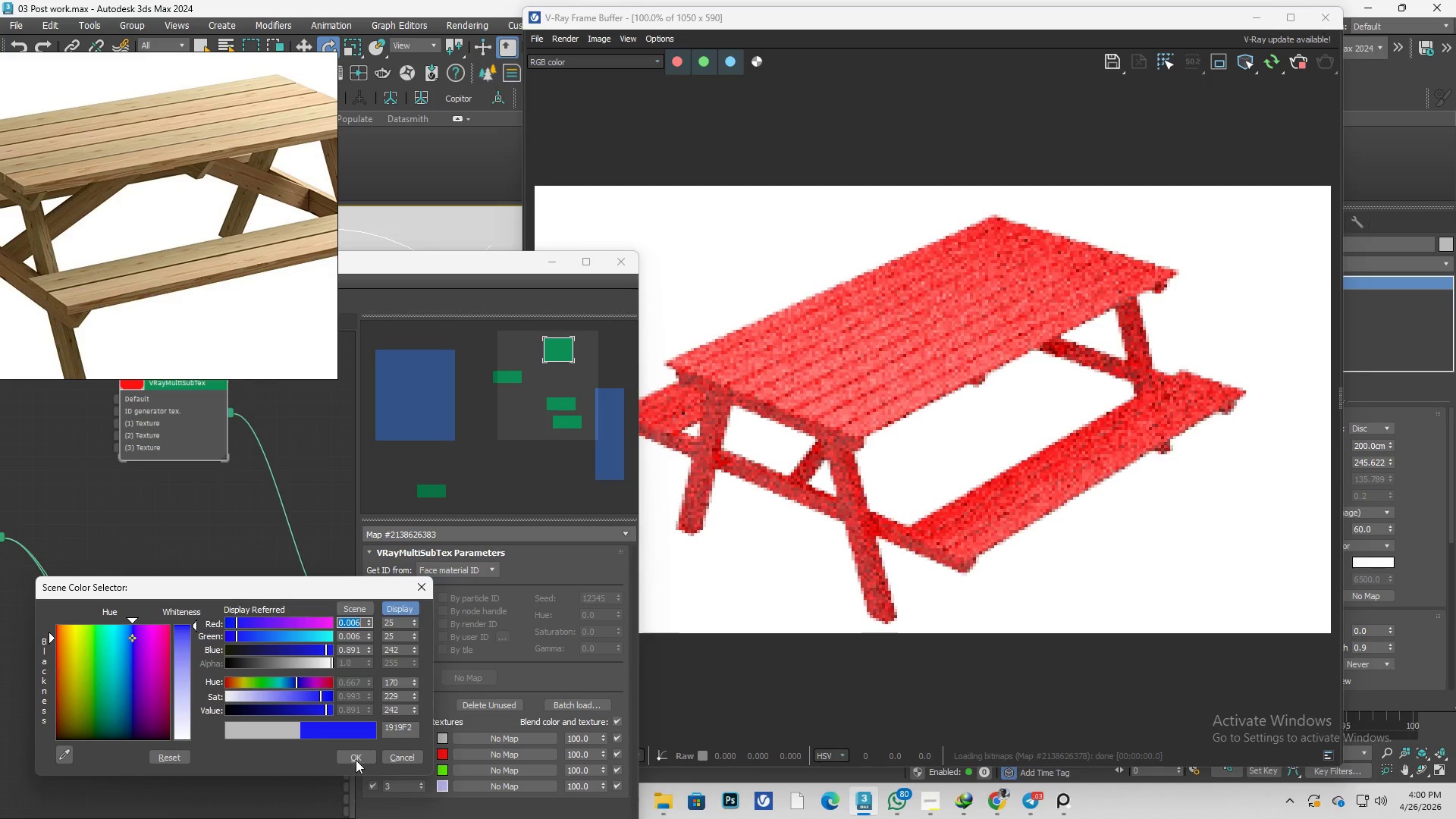 
left_click([357, 761])
 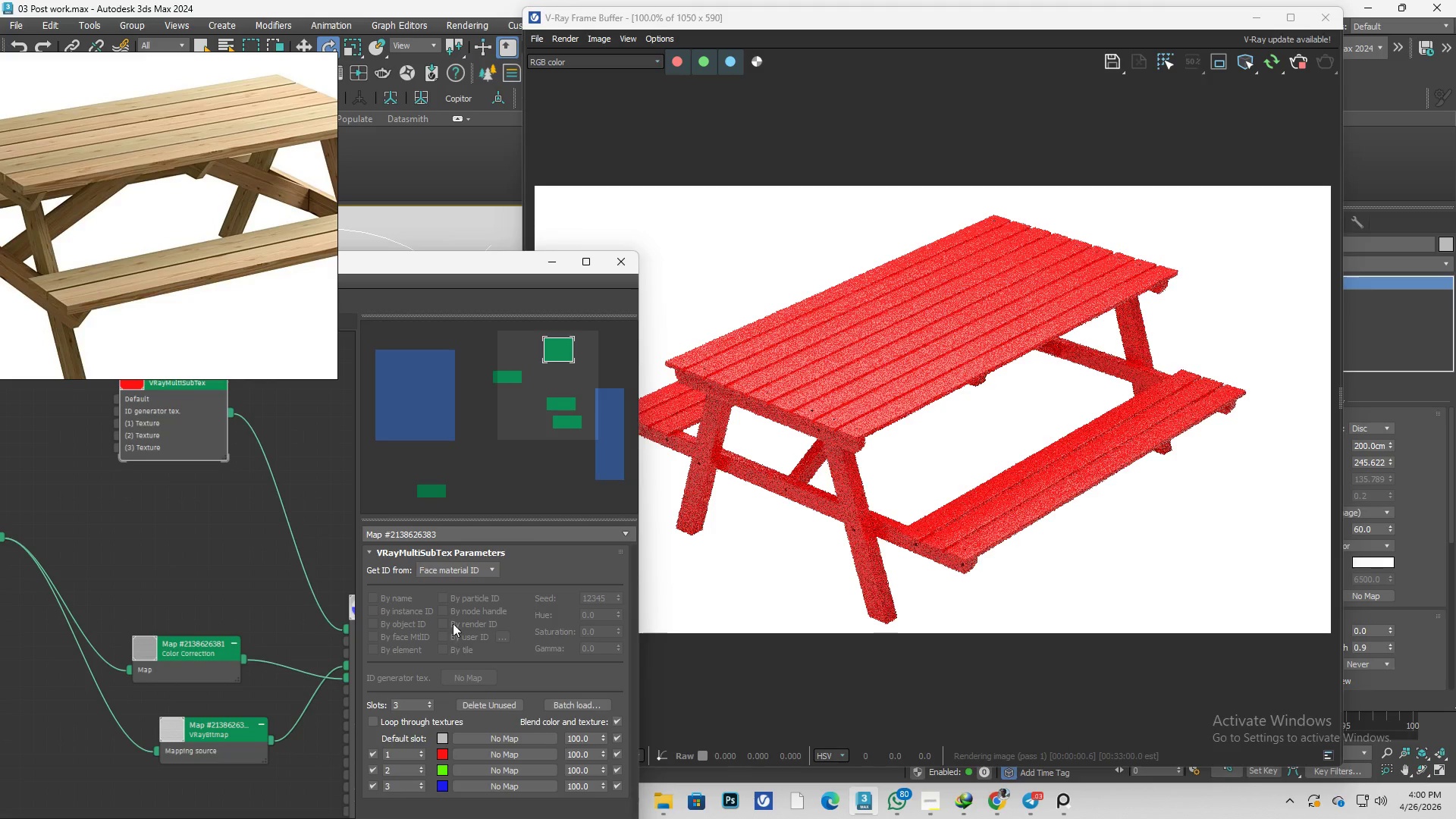 
left_click([478, 572])
 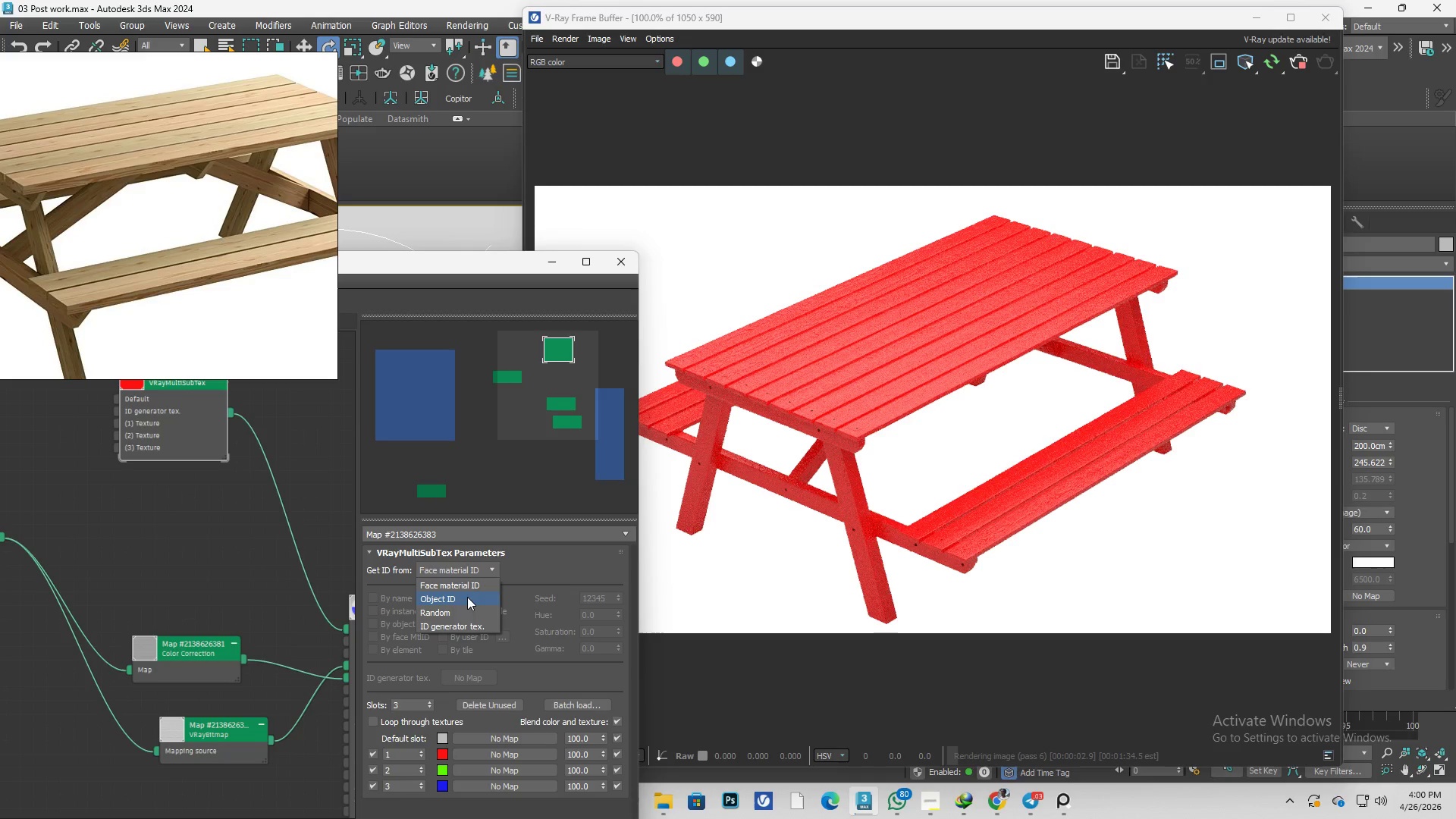 
left_click([461, 611])
 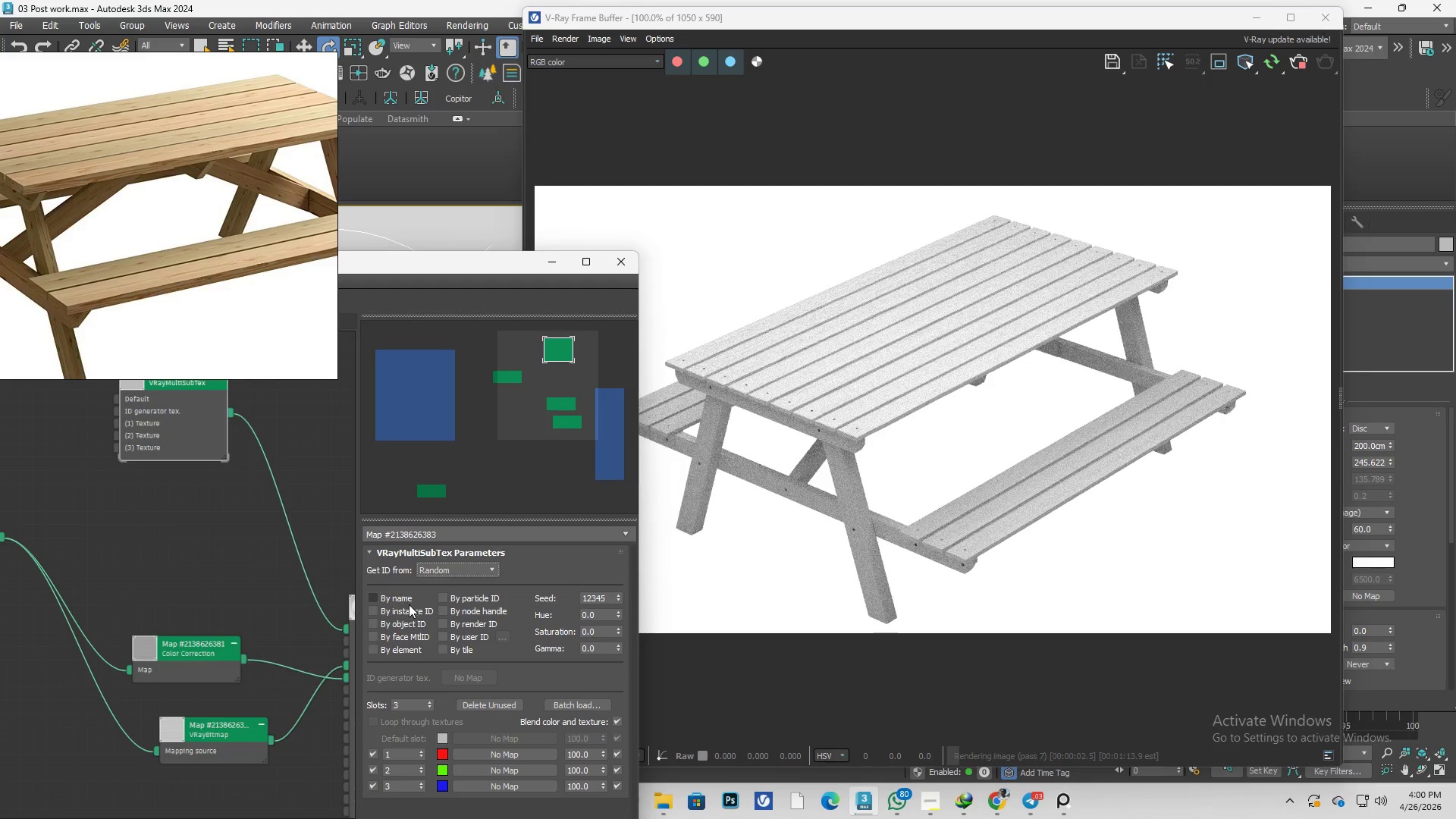 
wait(8.53)
 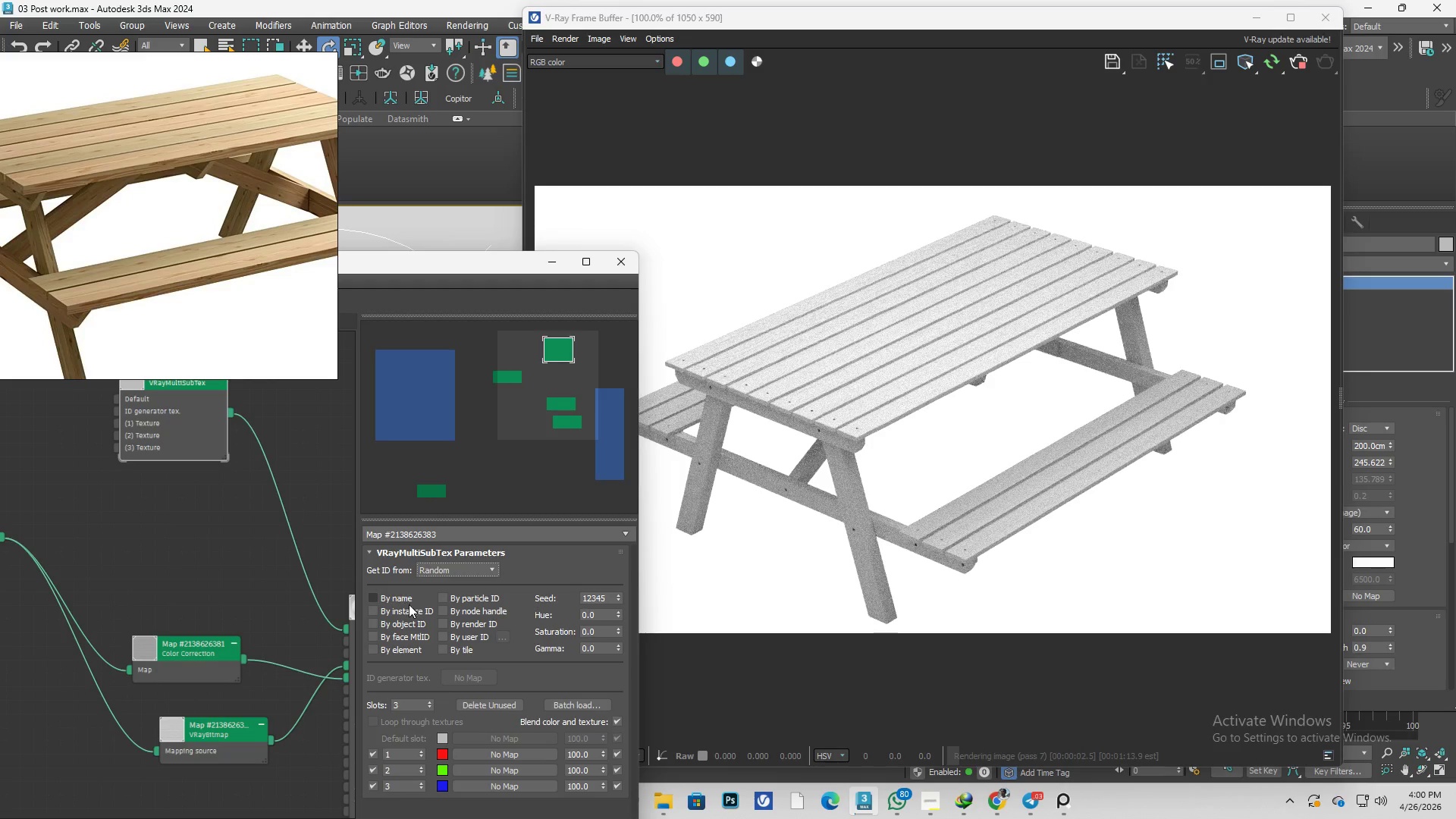 
scroll: coordinate [209, 584], scroll_direction: down, amount: 2.0
 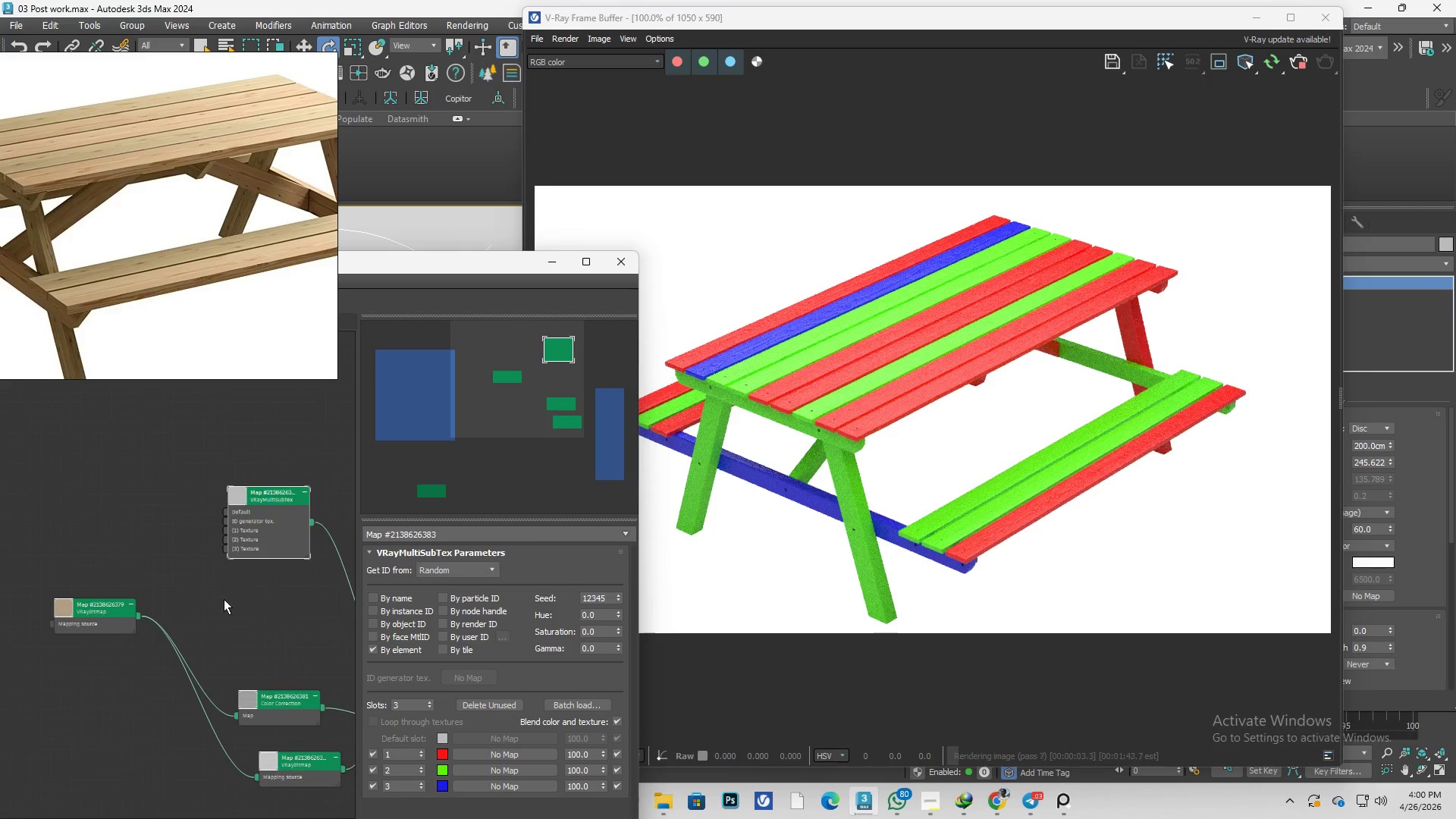 
scroll: coordinate [120, 612], scroll_direction: up, amount: 4.0
 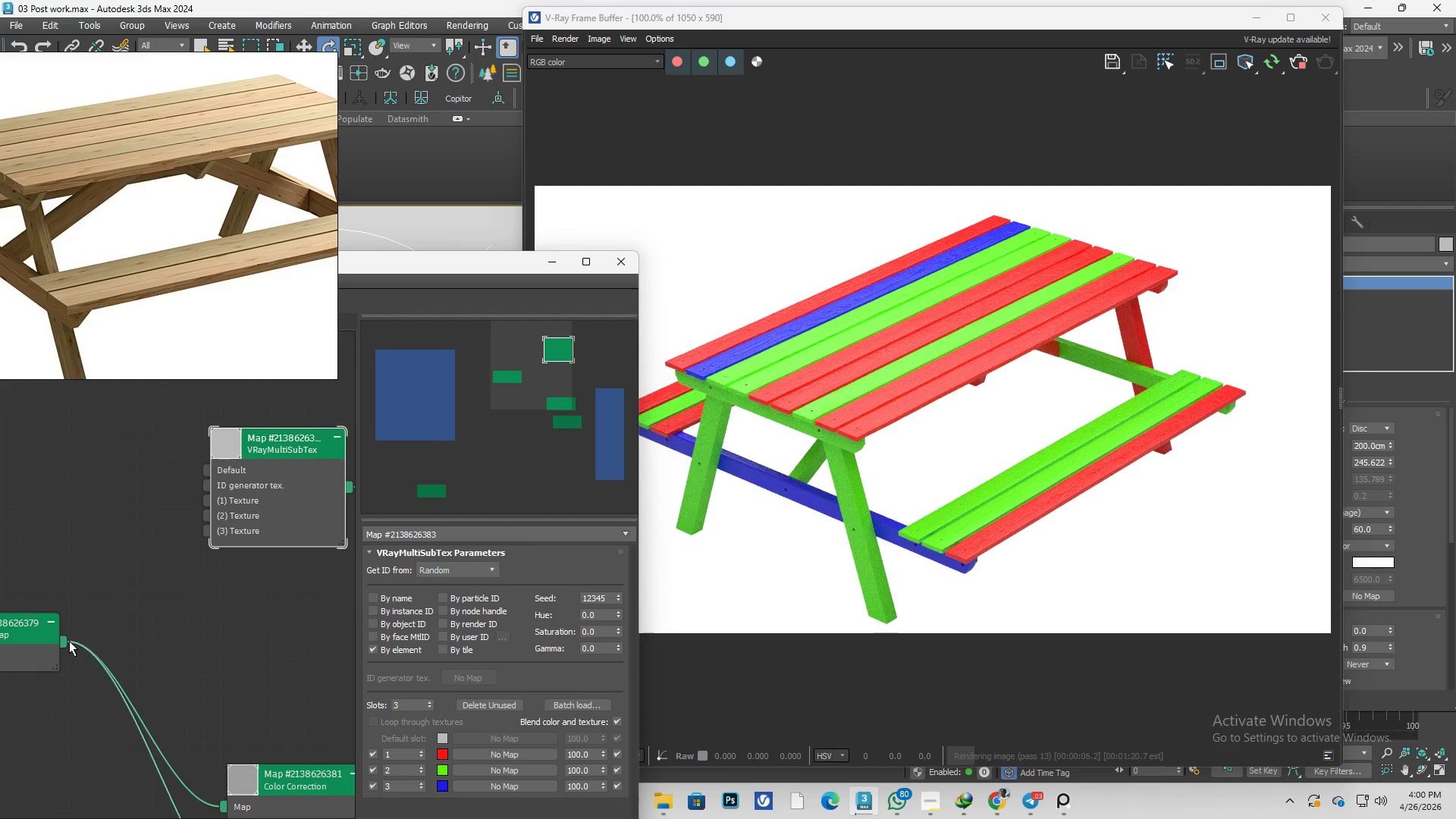 
left_click_drag(start_coordinate=[64, 641], to_coordinate=[208, 467])
 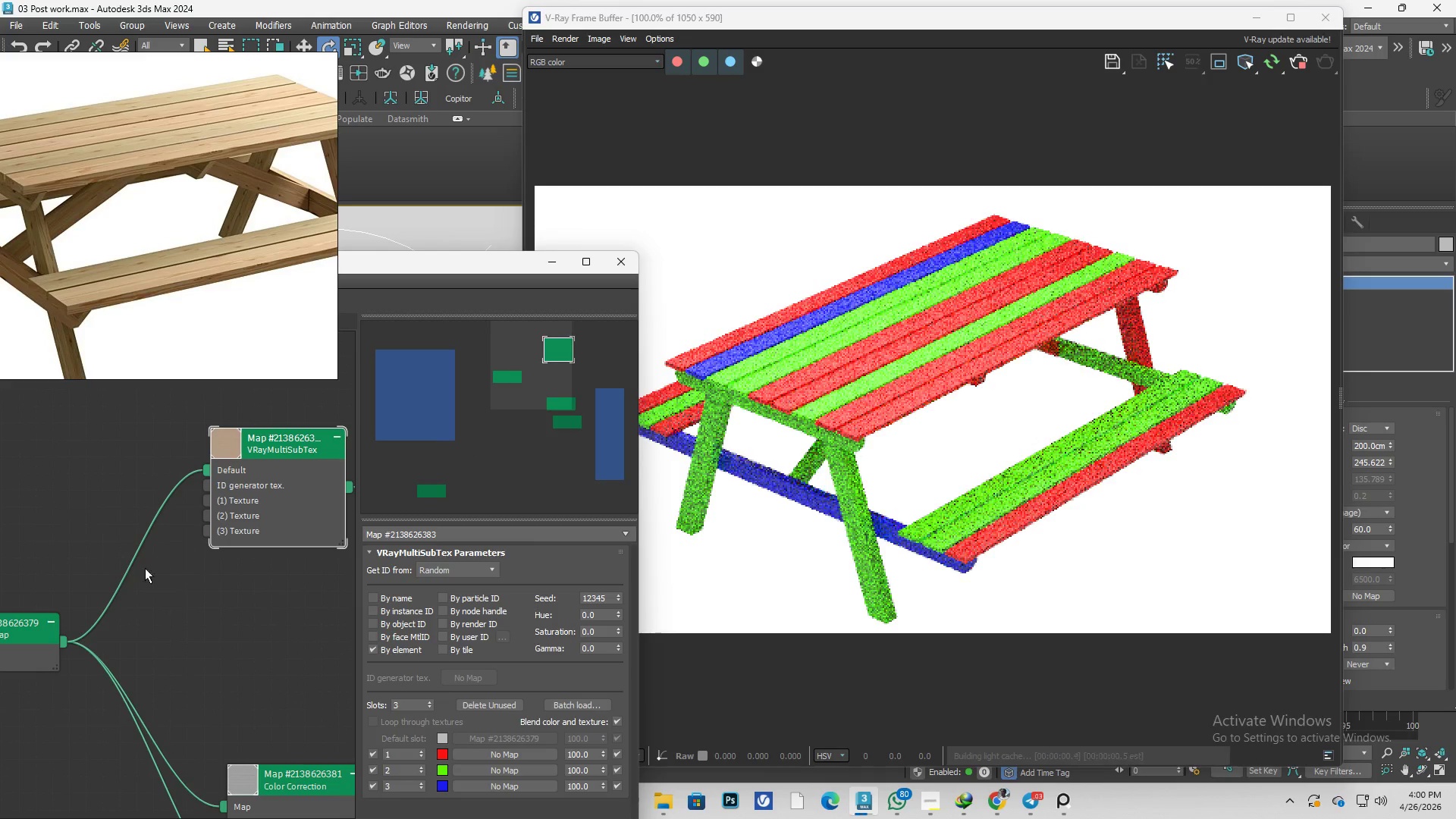 
scroll: coordinate [81, 627], scroll_direction: up, amount: 2.0
 